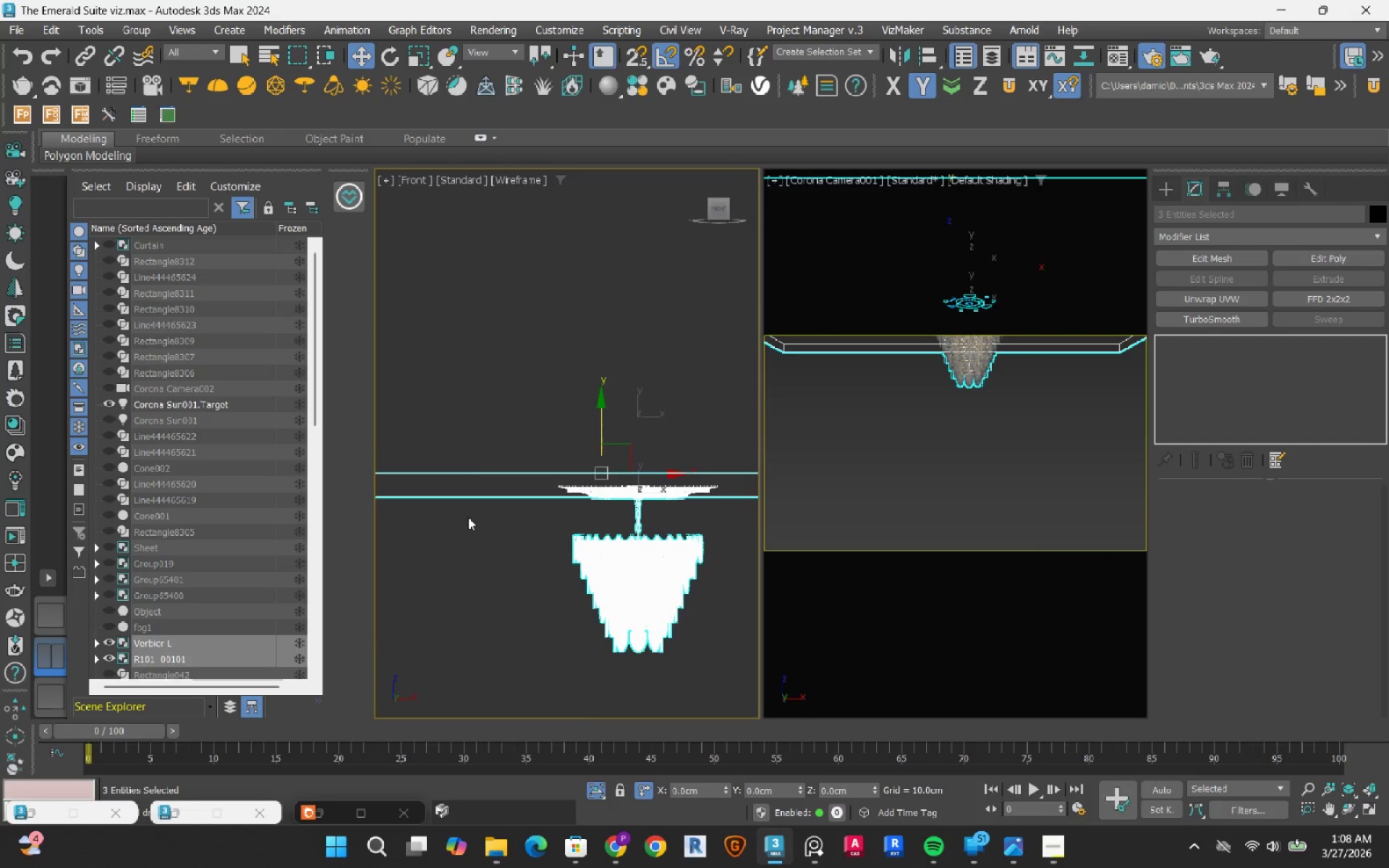 
left_click_drag(start_coordinate=[640, 442], to_coordinate=[634, 464])
 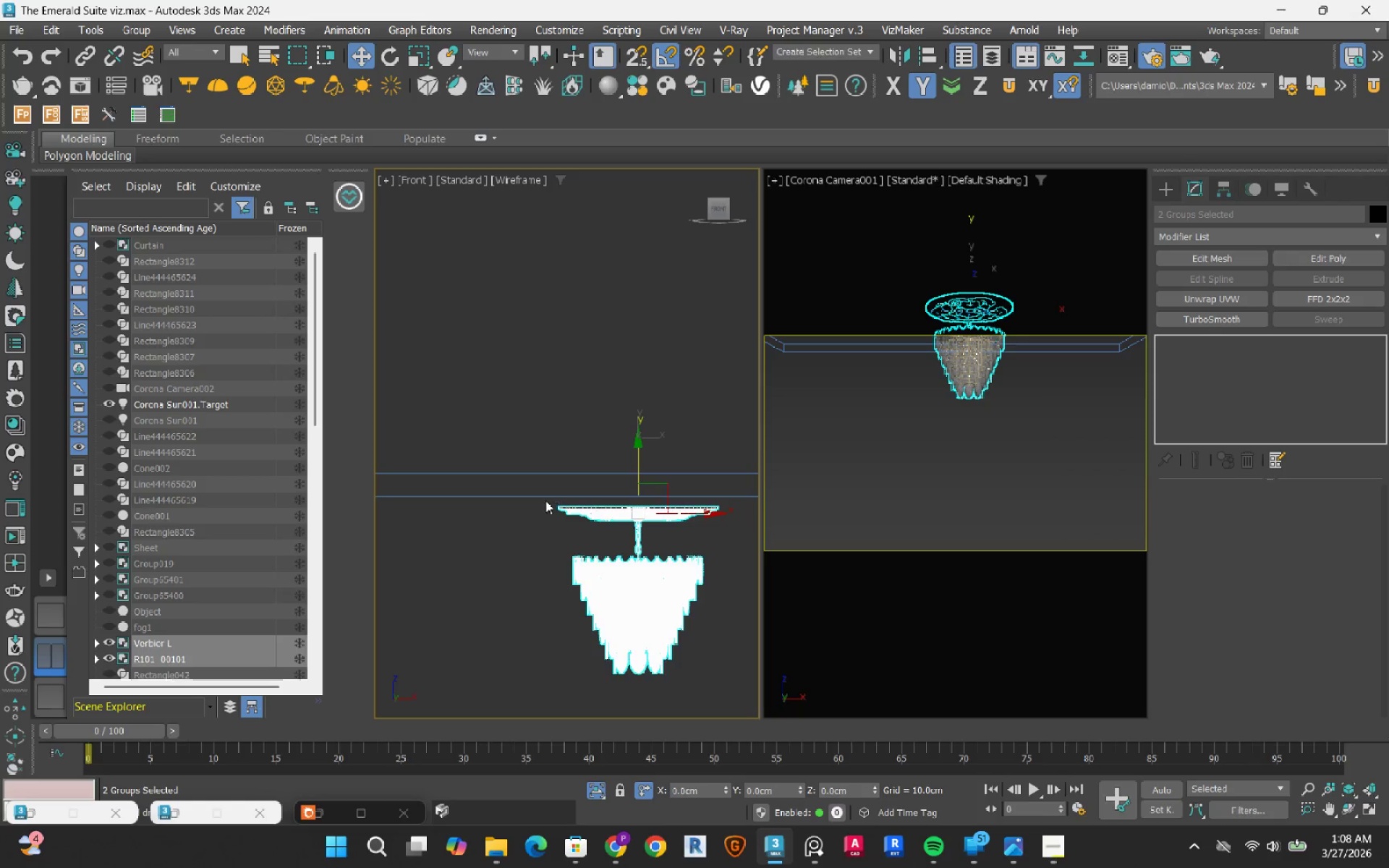 
scroll: coordinate [581, 528], scroll_direction: up, amount: 6.0
 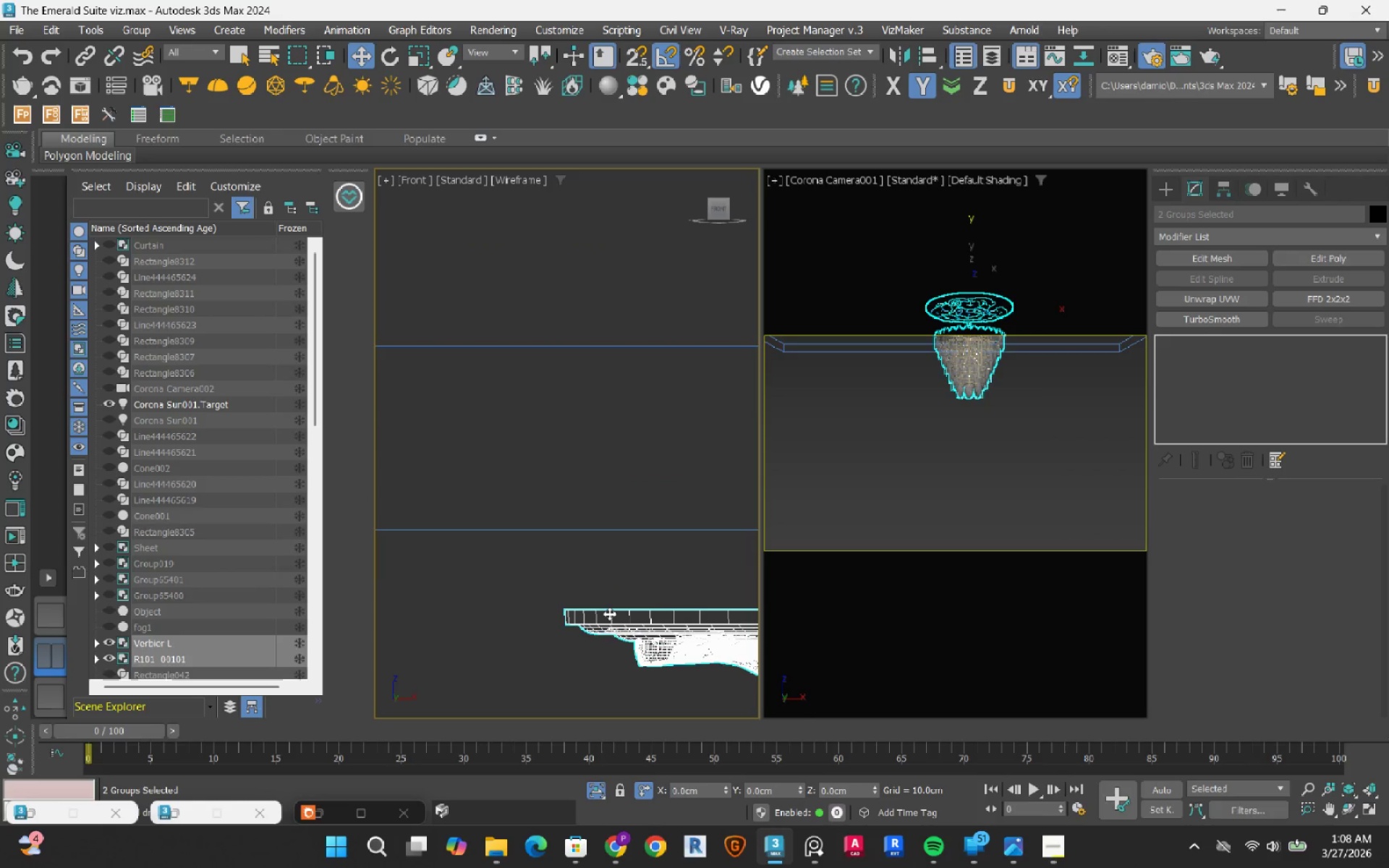 
key(S)
 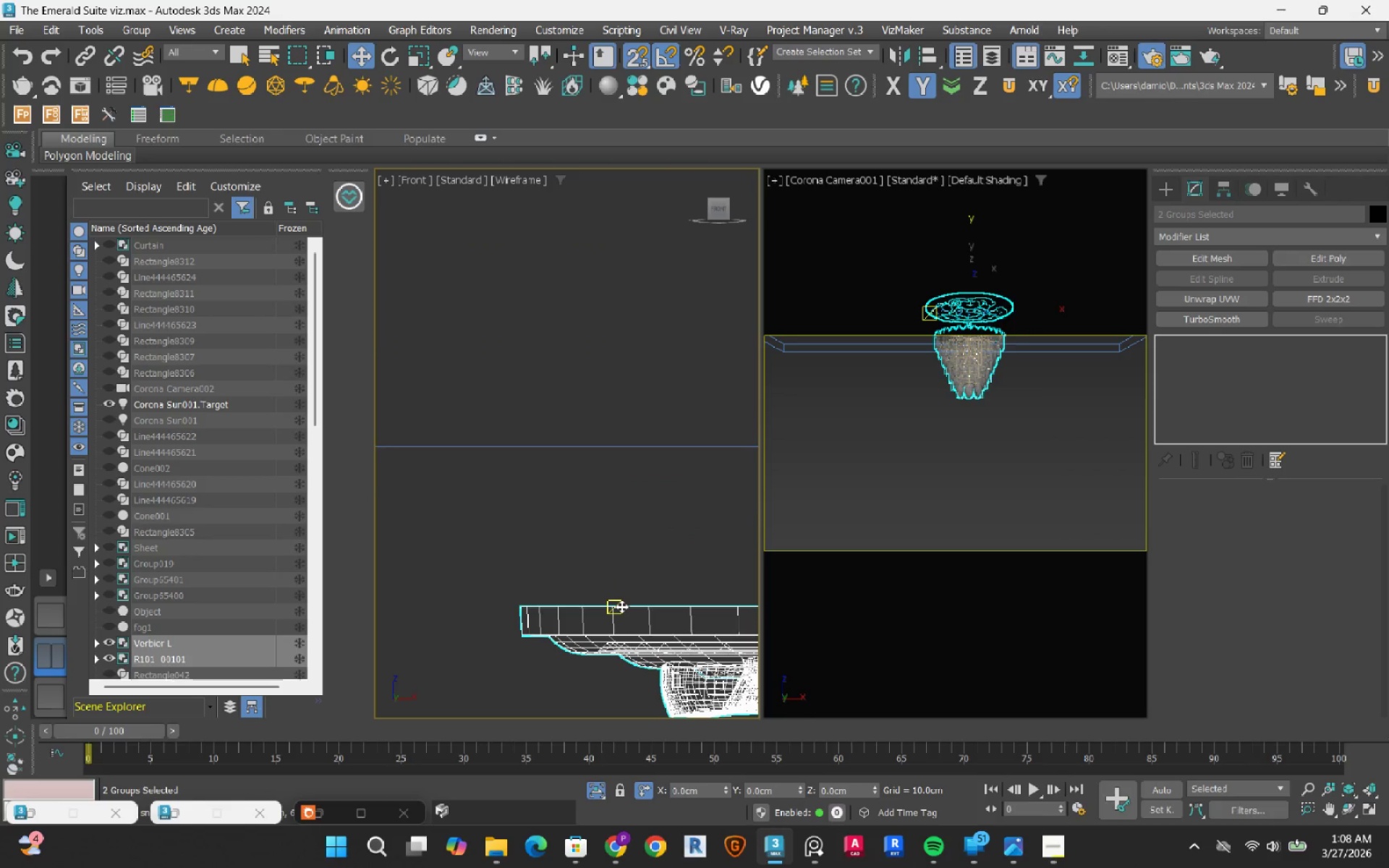 
scroll: coordinate [609, 613], scroll_direction: up, amount: 2.0
 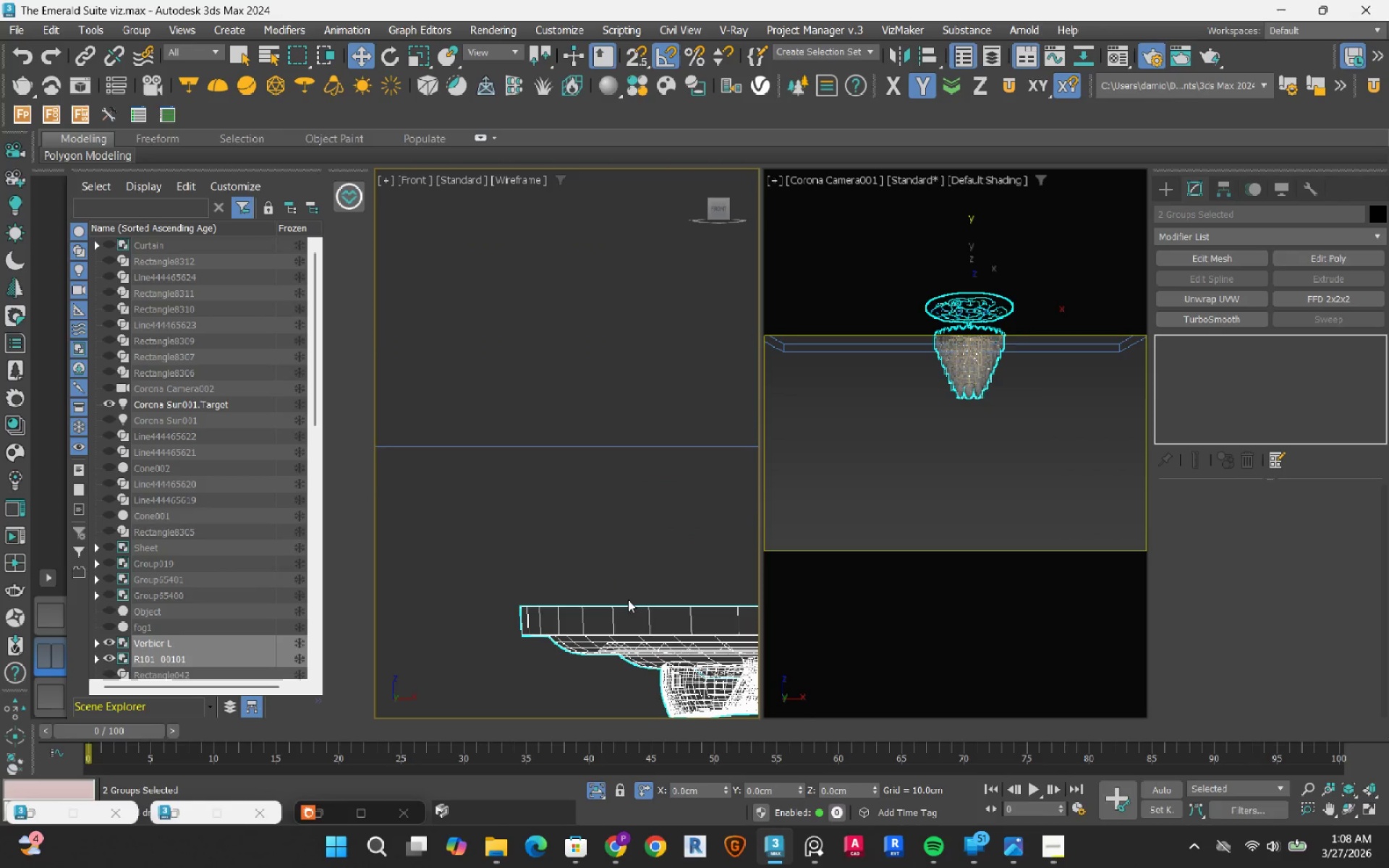 
left_click_drag(start_coordinate=[621, 606], to_coordinate=[629, 454])
 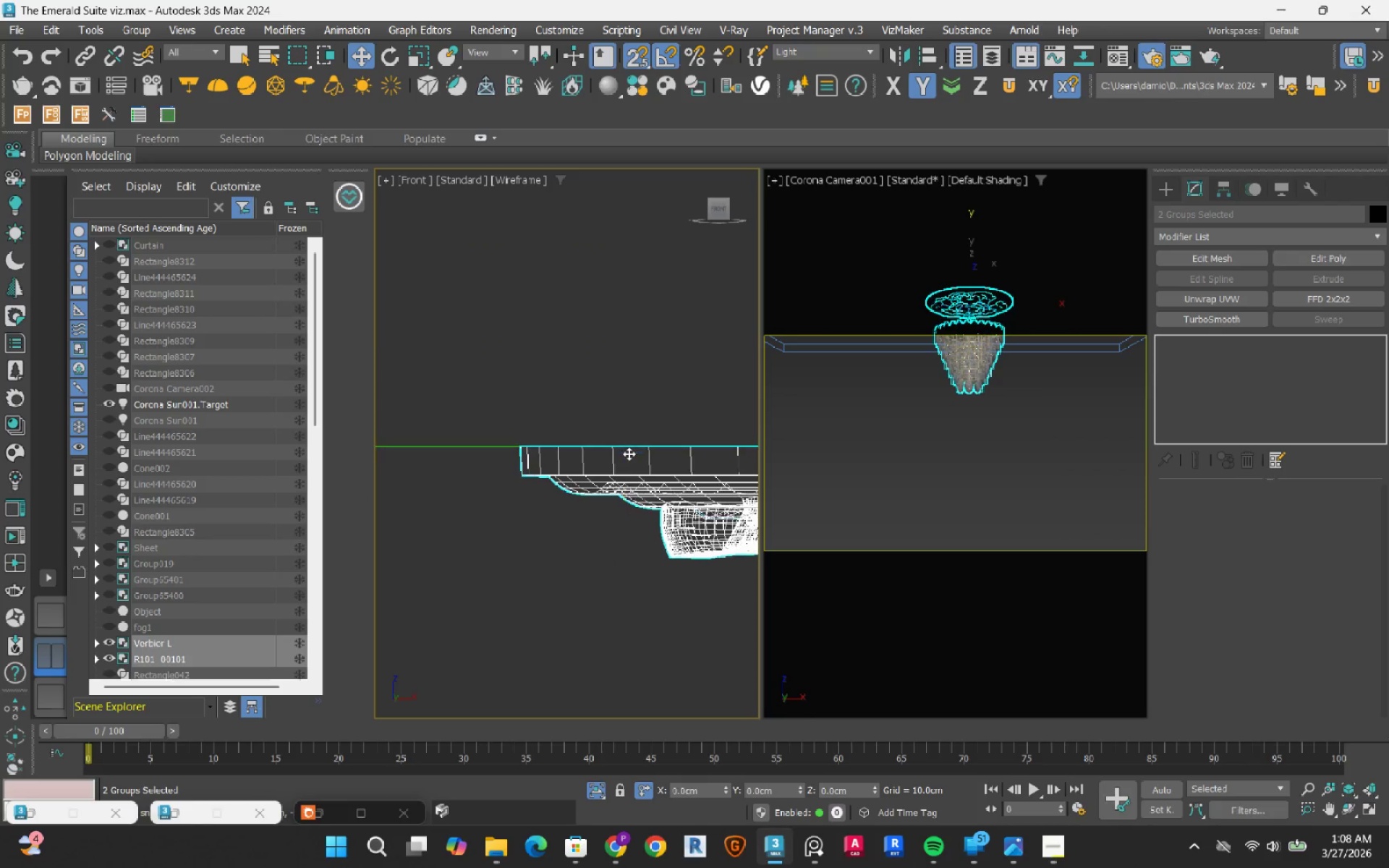 
key(S)
 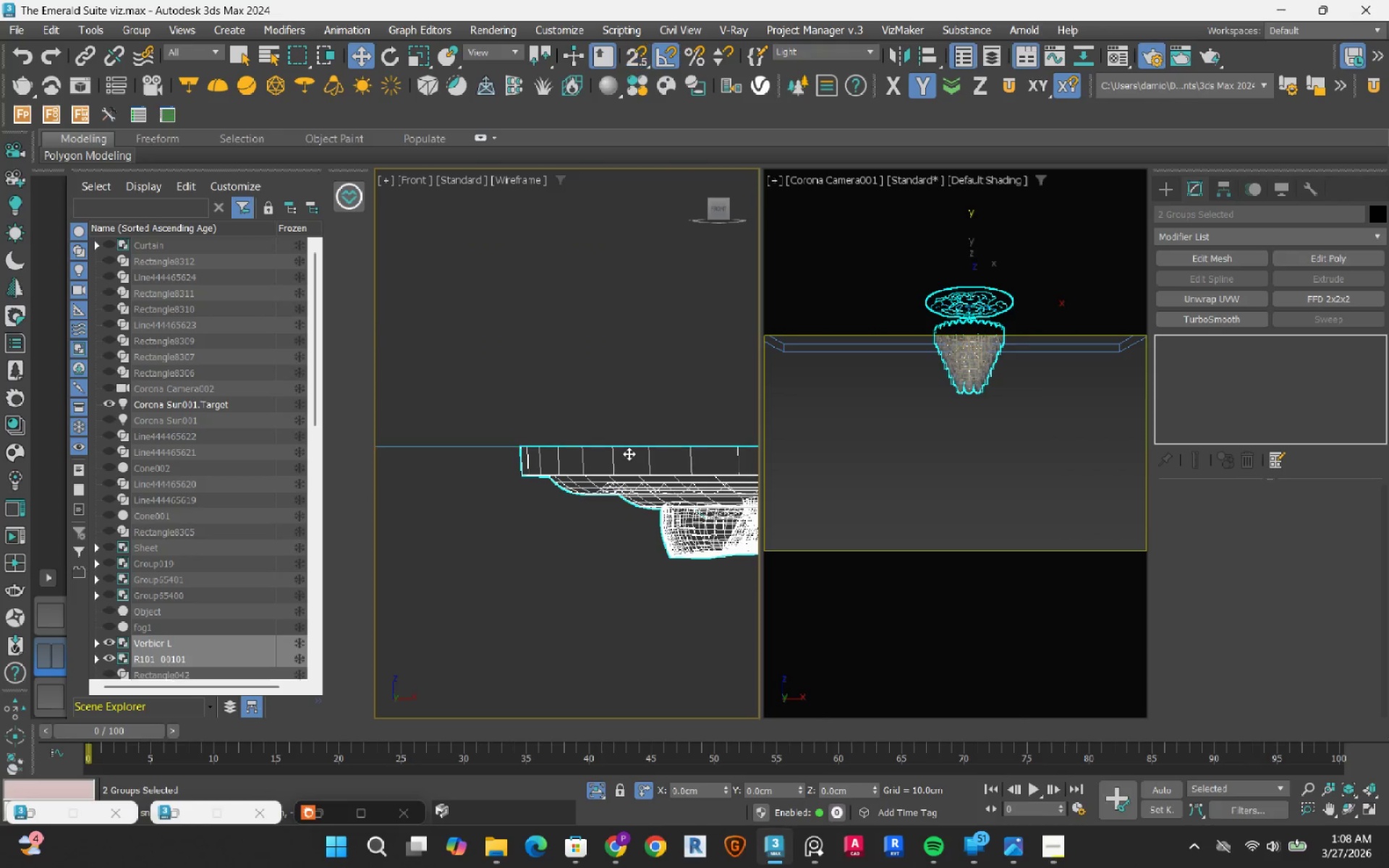 
scroll: coordinate [626, 462], scroll_direction: down, amount: 7.0
 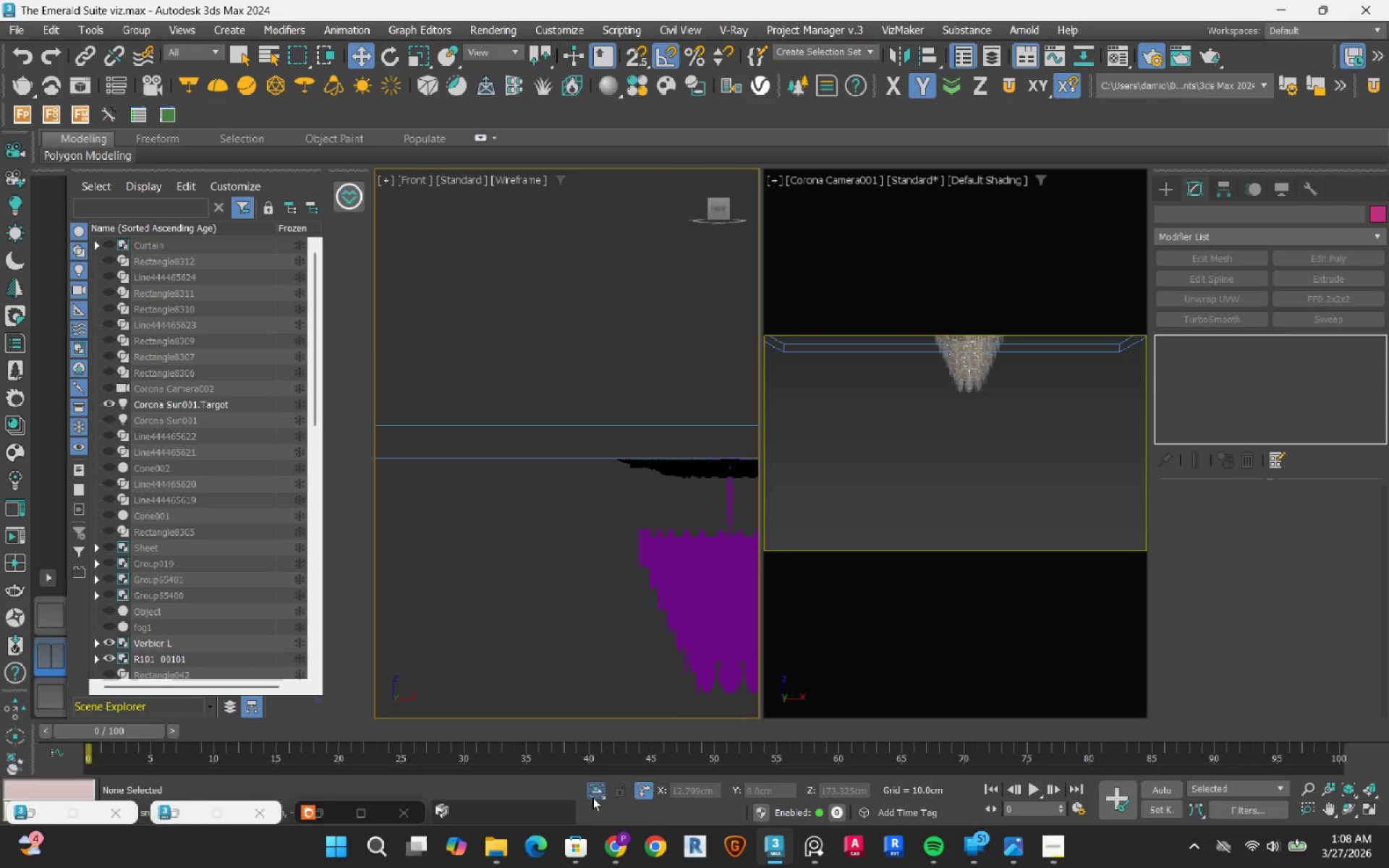 
left_click([597, 791])
 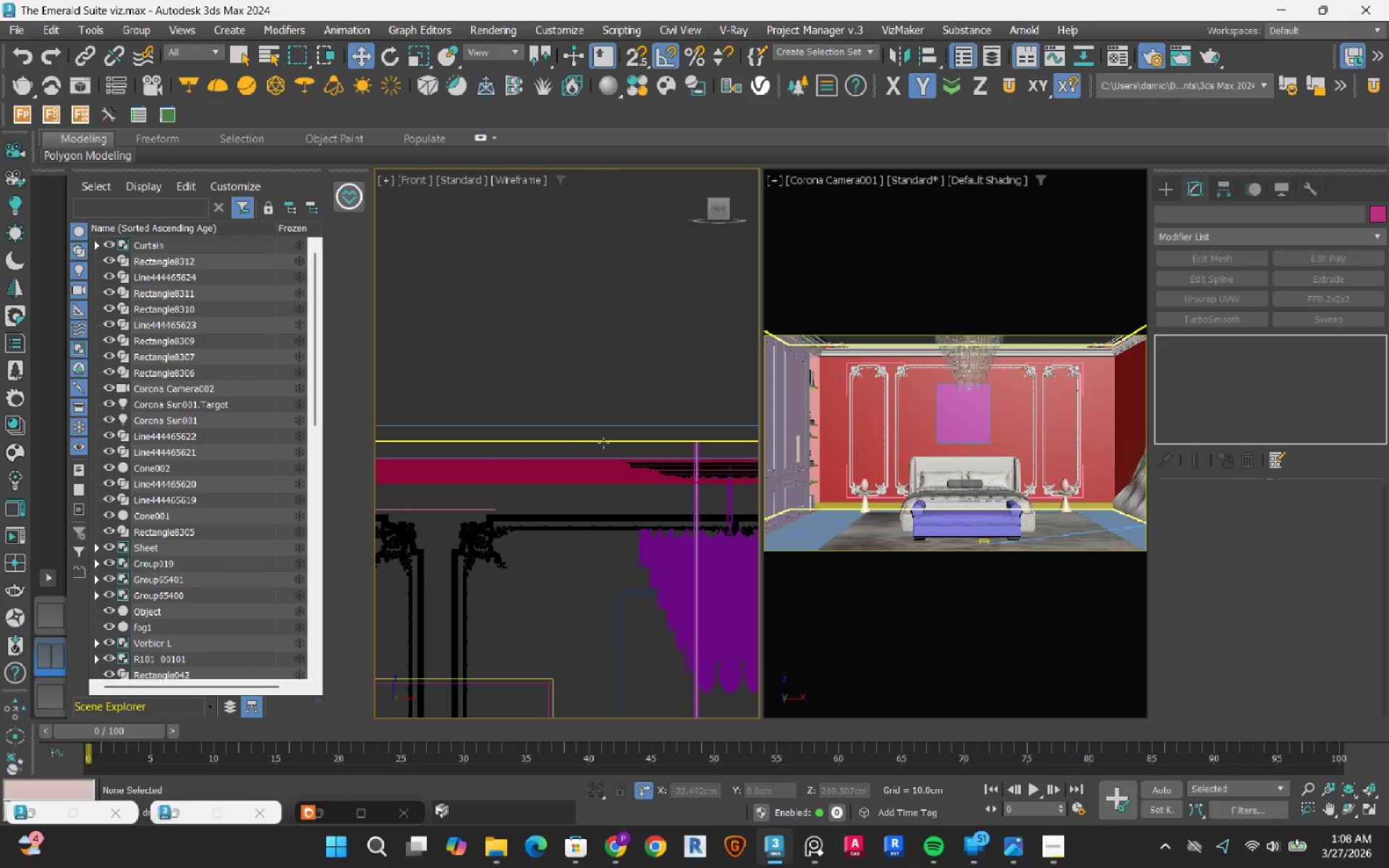 
scroll: coordinate [689, 455], scroll_direction: up, amount: 4.0
 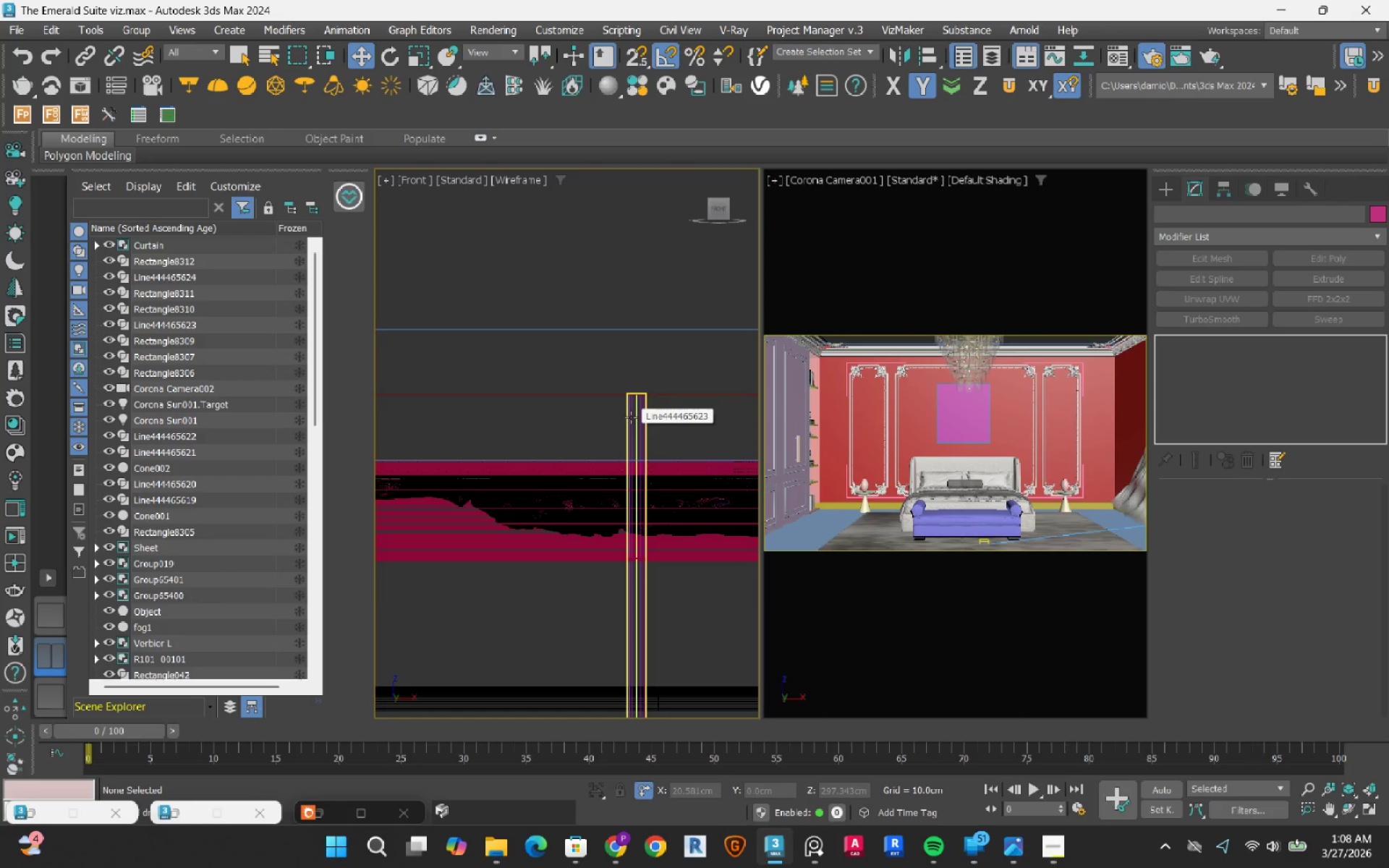 
left_click([631, 417])
 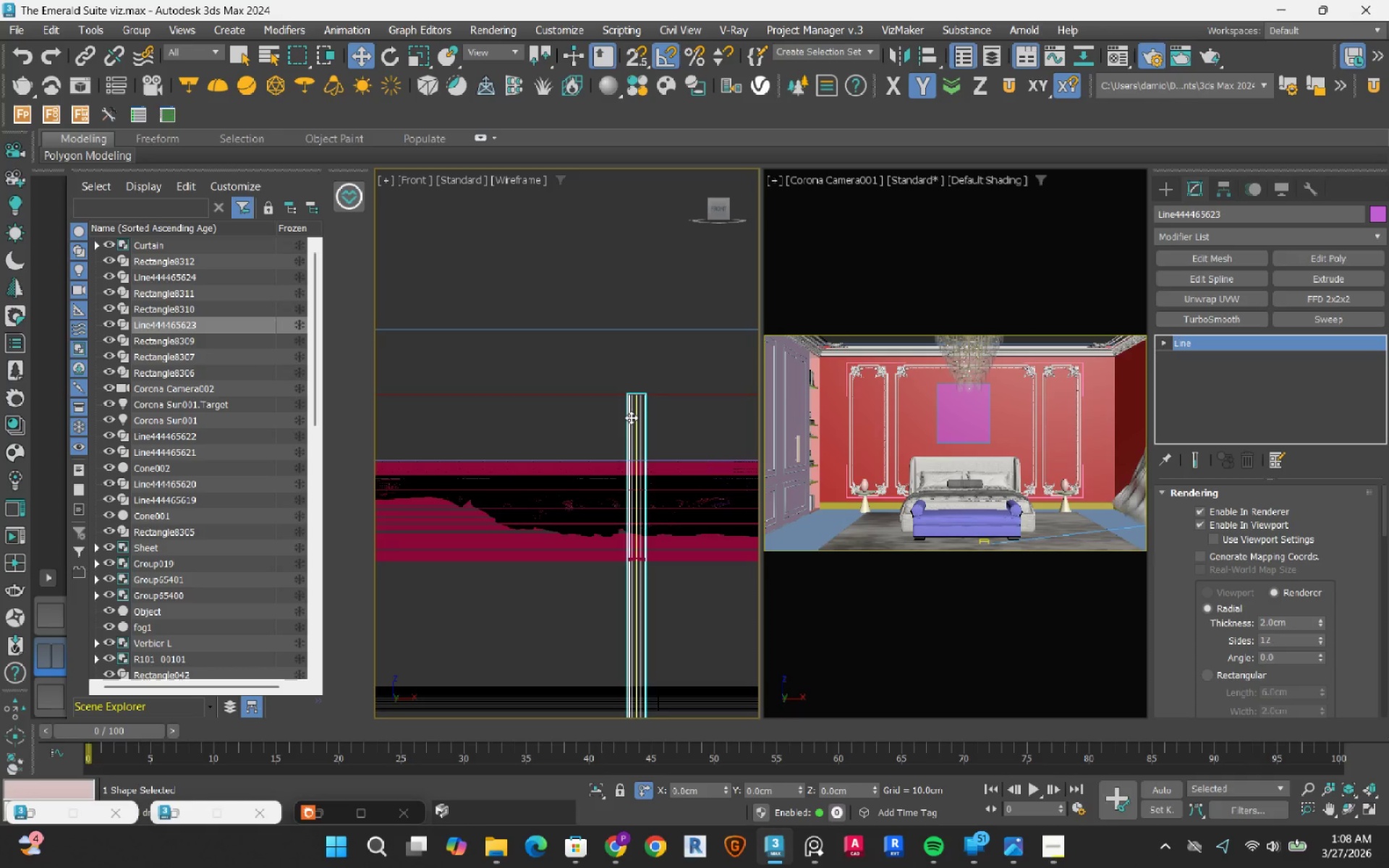 
scroll: coordinate [631, 417], scroll_direction: down, amount: 5.0
 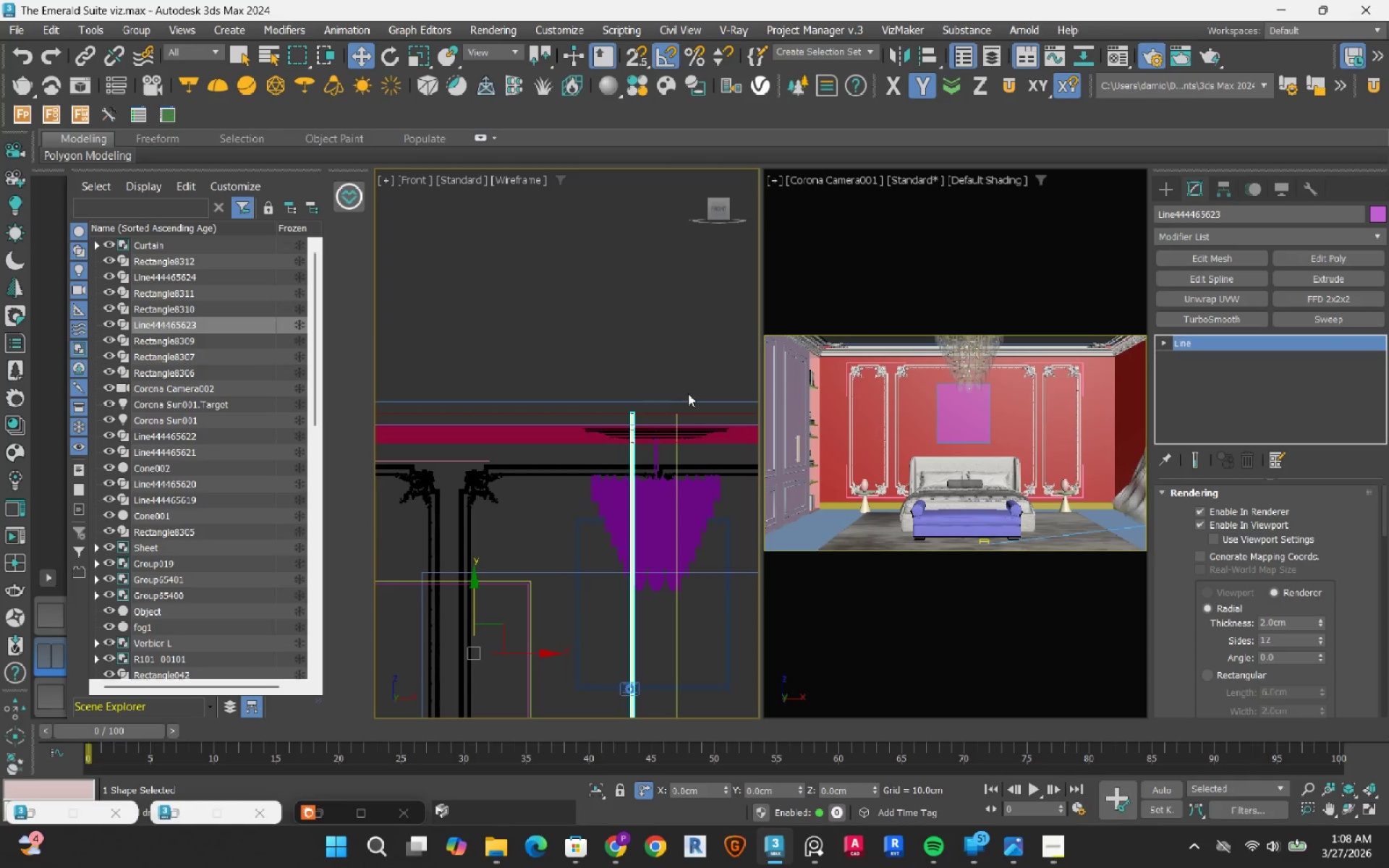 
scroll: coordinate [676, 409], scroll_direction: up, amount: 3.0
 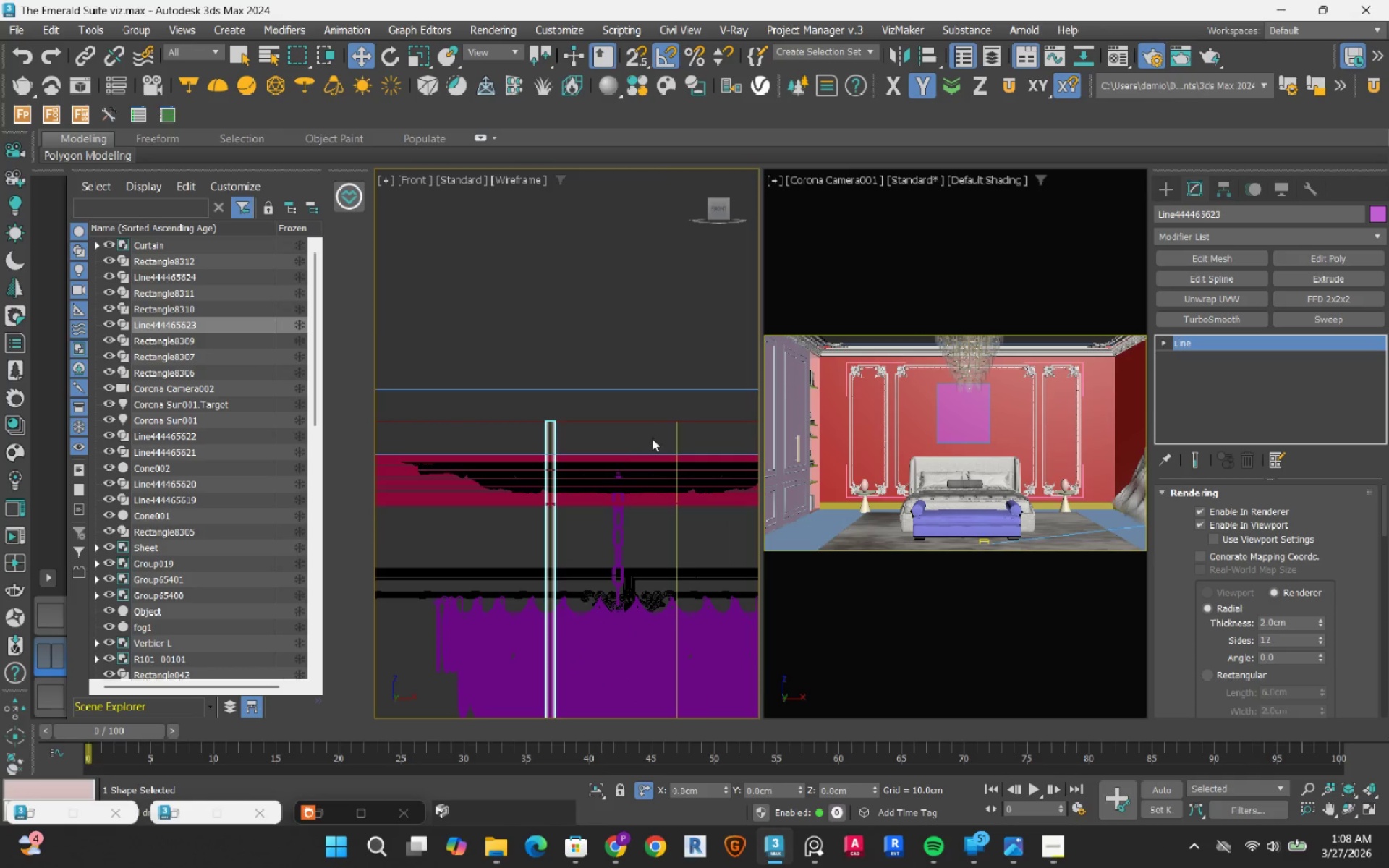 
scroll: coordinate [634, 458], scroll_direction: down, amount: 4.0
 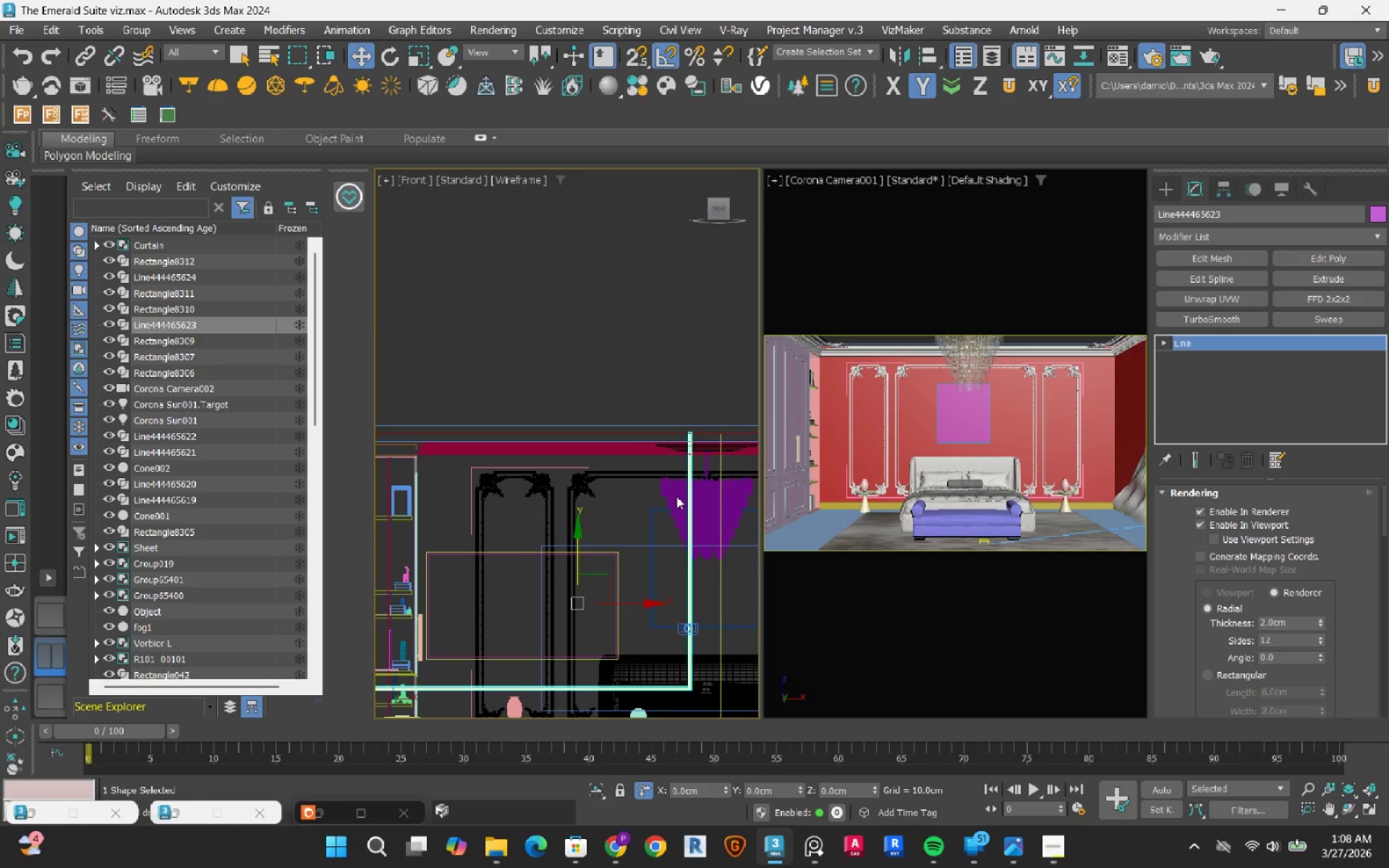 
scroll: coordinate [710, 465], scroll_direction: up, amount: 3.0
 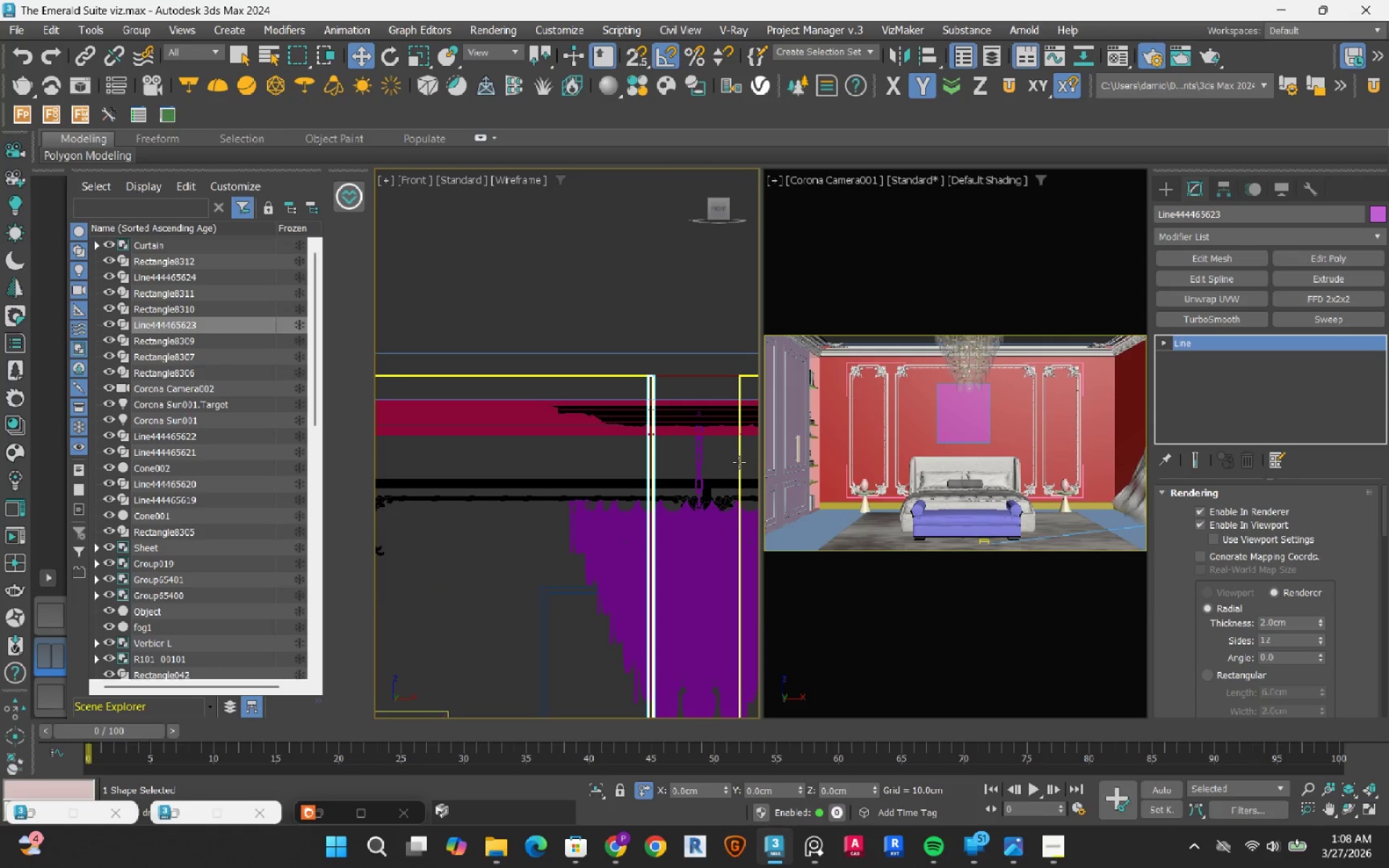 
hold_key(key=ControlLeft, duration=0.62)
left_click([739, 462])
 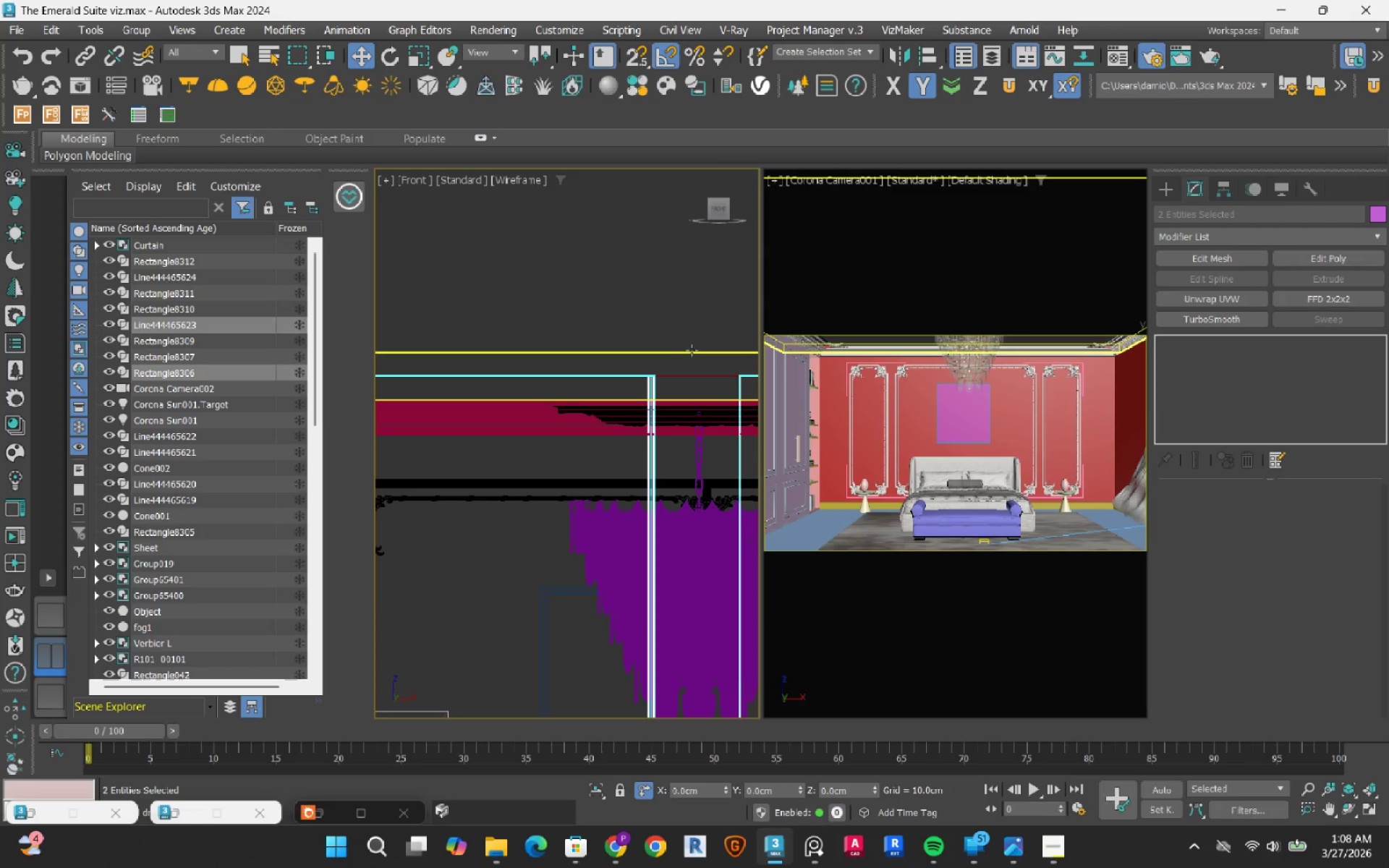 
hold_key(key=ControlLeft, duration=0.43)
left_click([692, 350])
 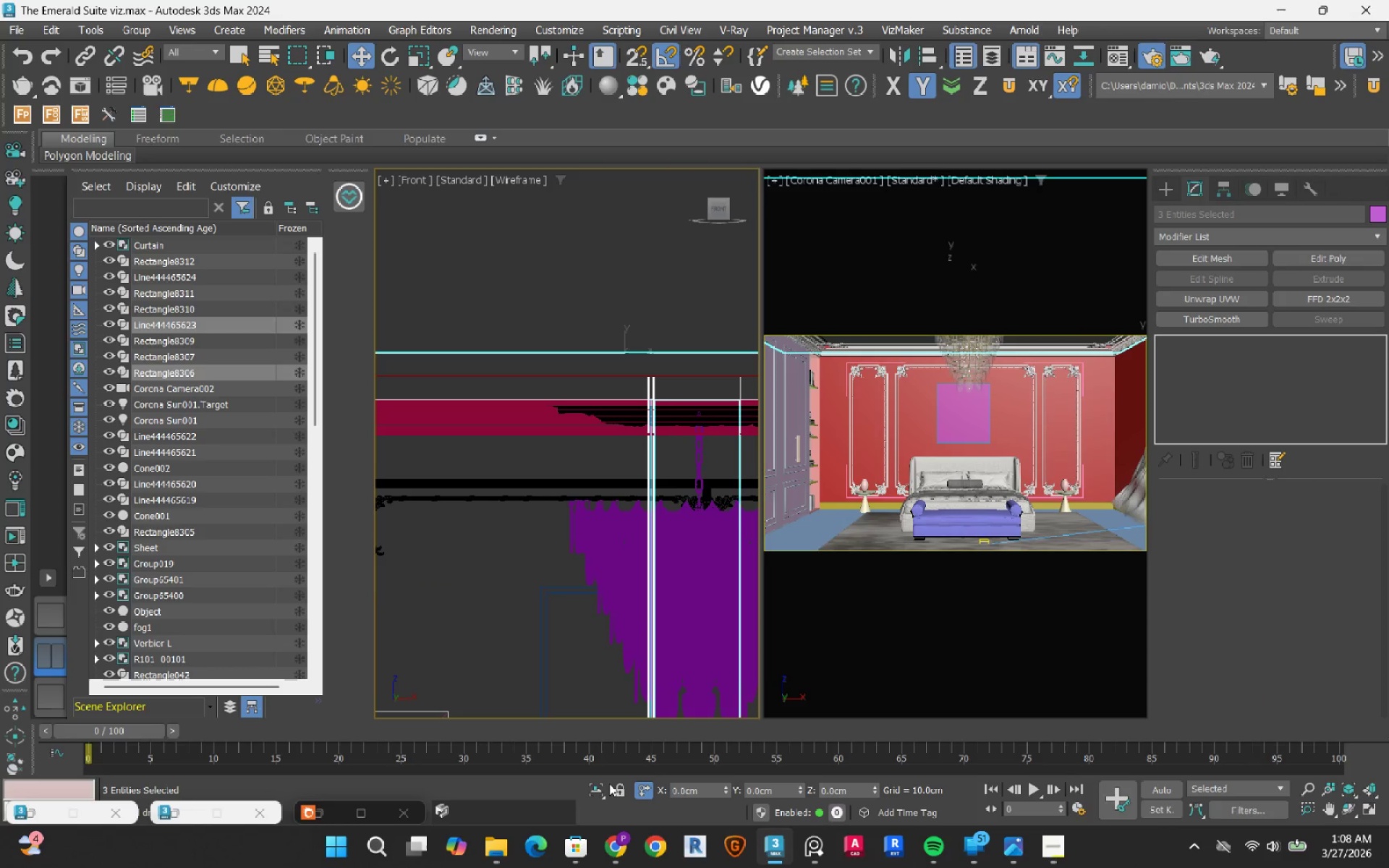 
left_click([598, 787])
 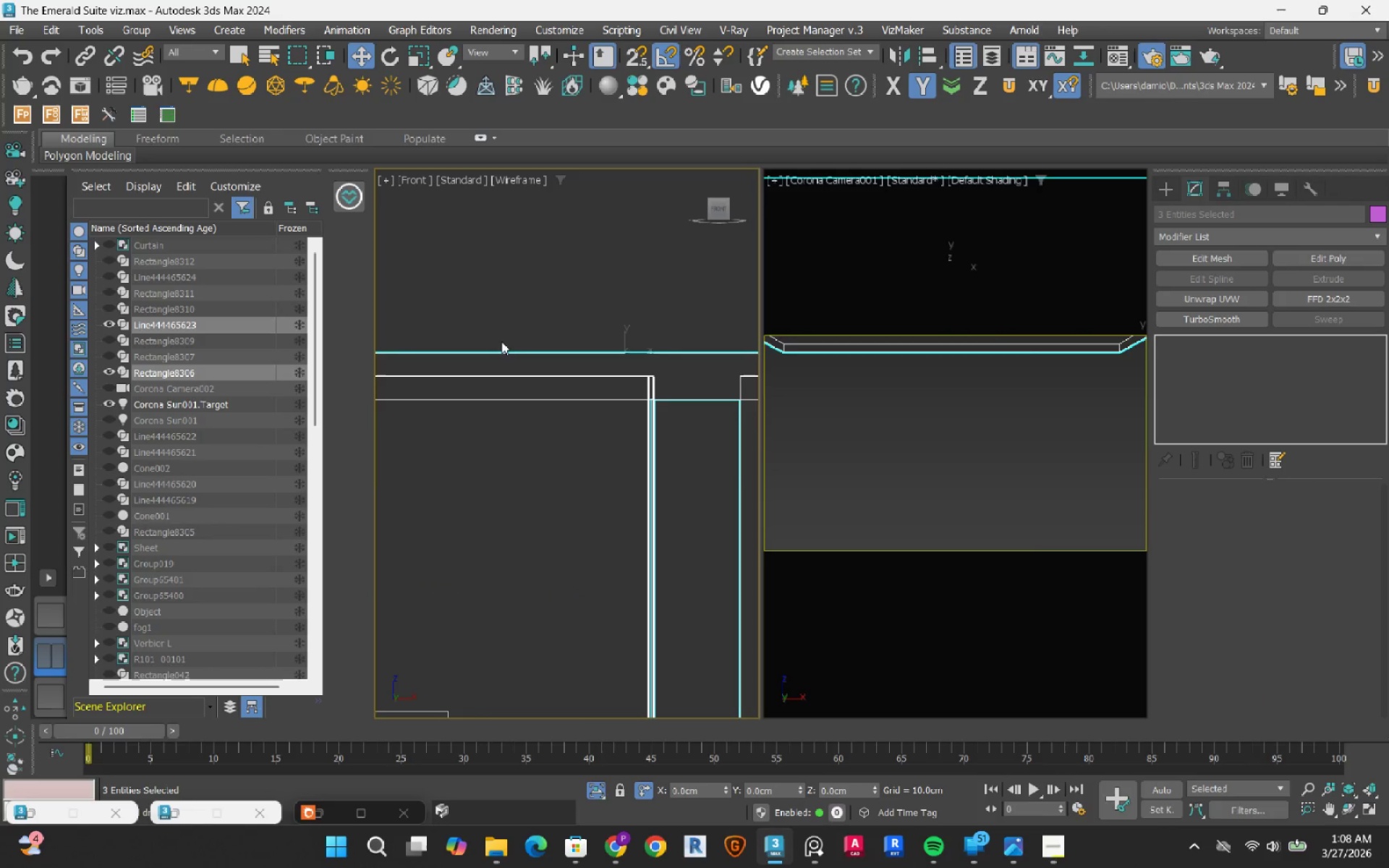 
scroll: coordinate [501, 341], scroll_direction: down, amount: 3.0
 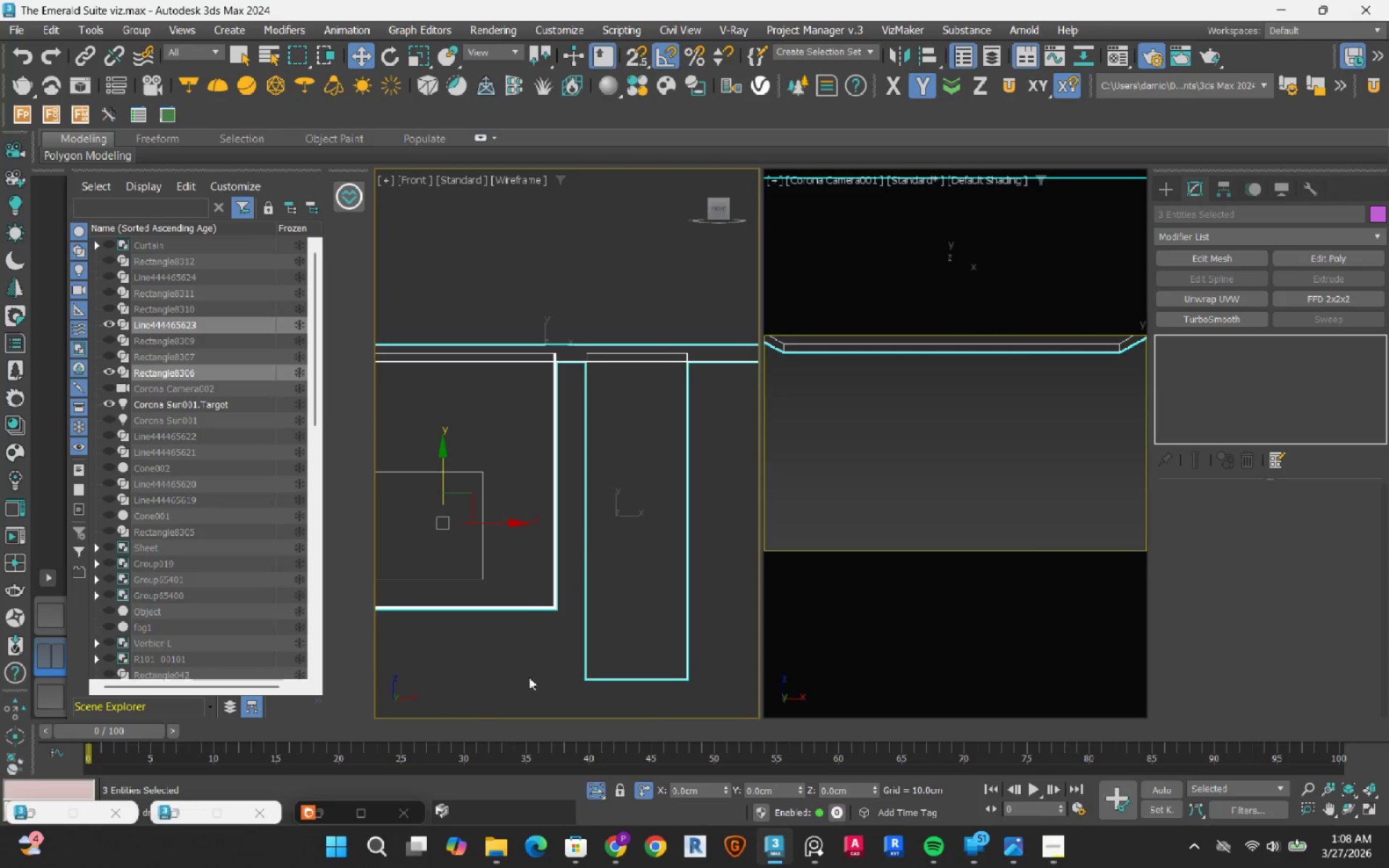 
left_click([528, 684])
 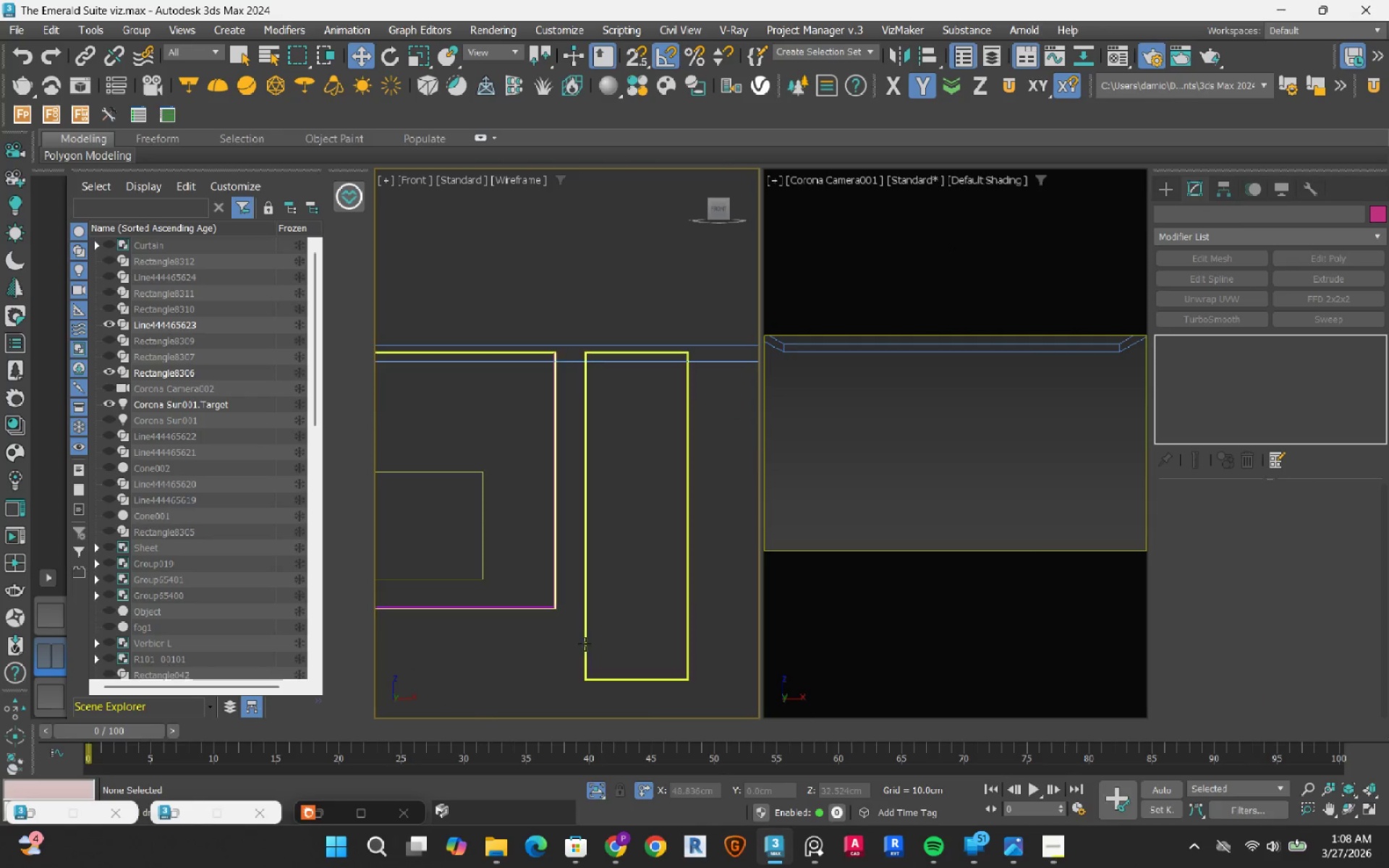 
left_click([585, 644])
 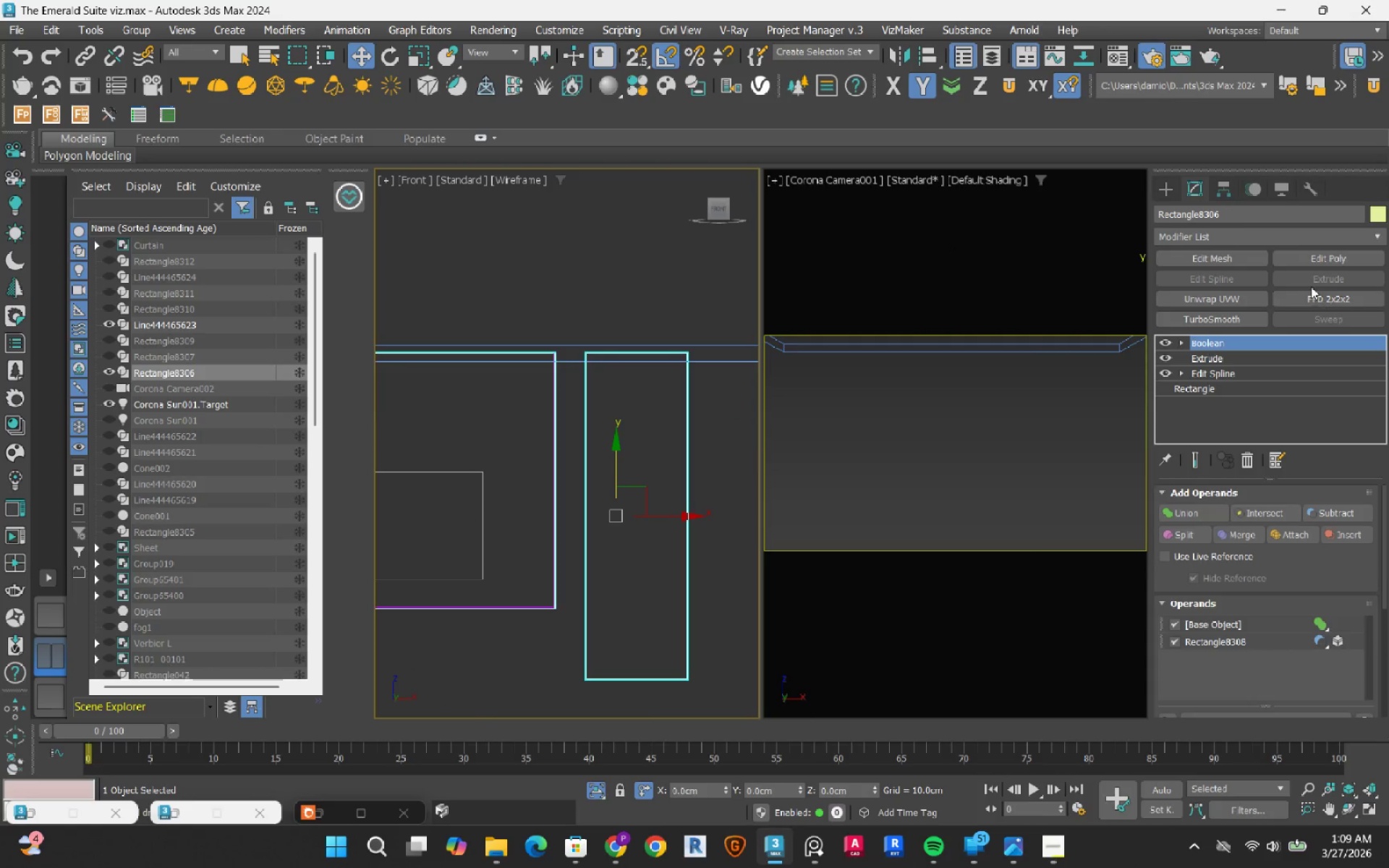 
left_click([1333, 260])
 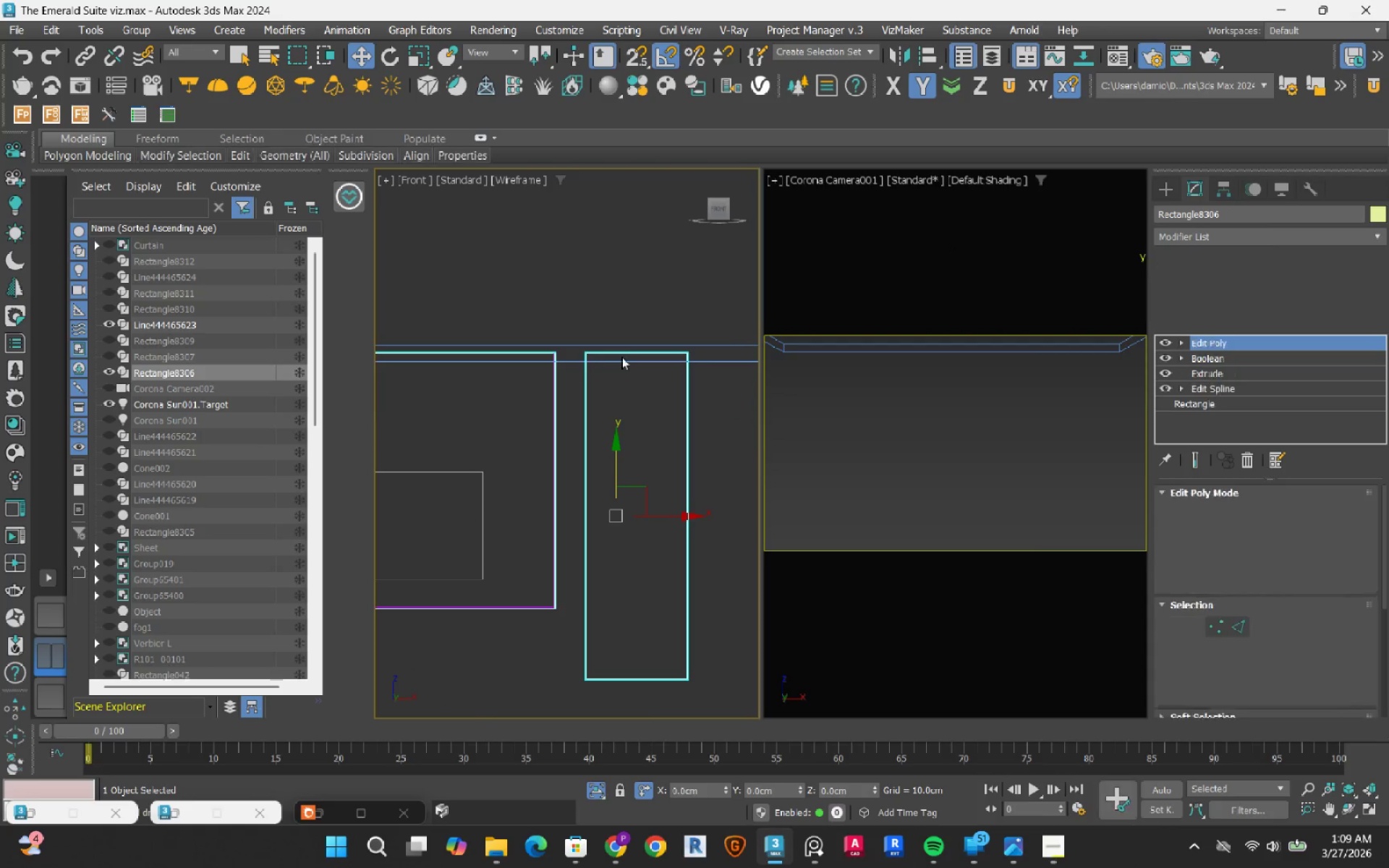 
scroll: coordinate [616, 358], scroll_direction: down, amount: 2.0
 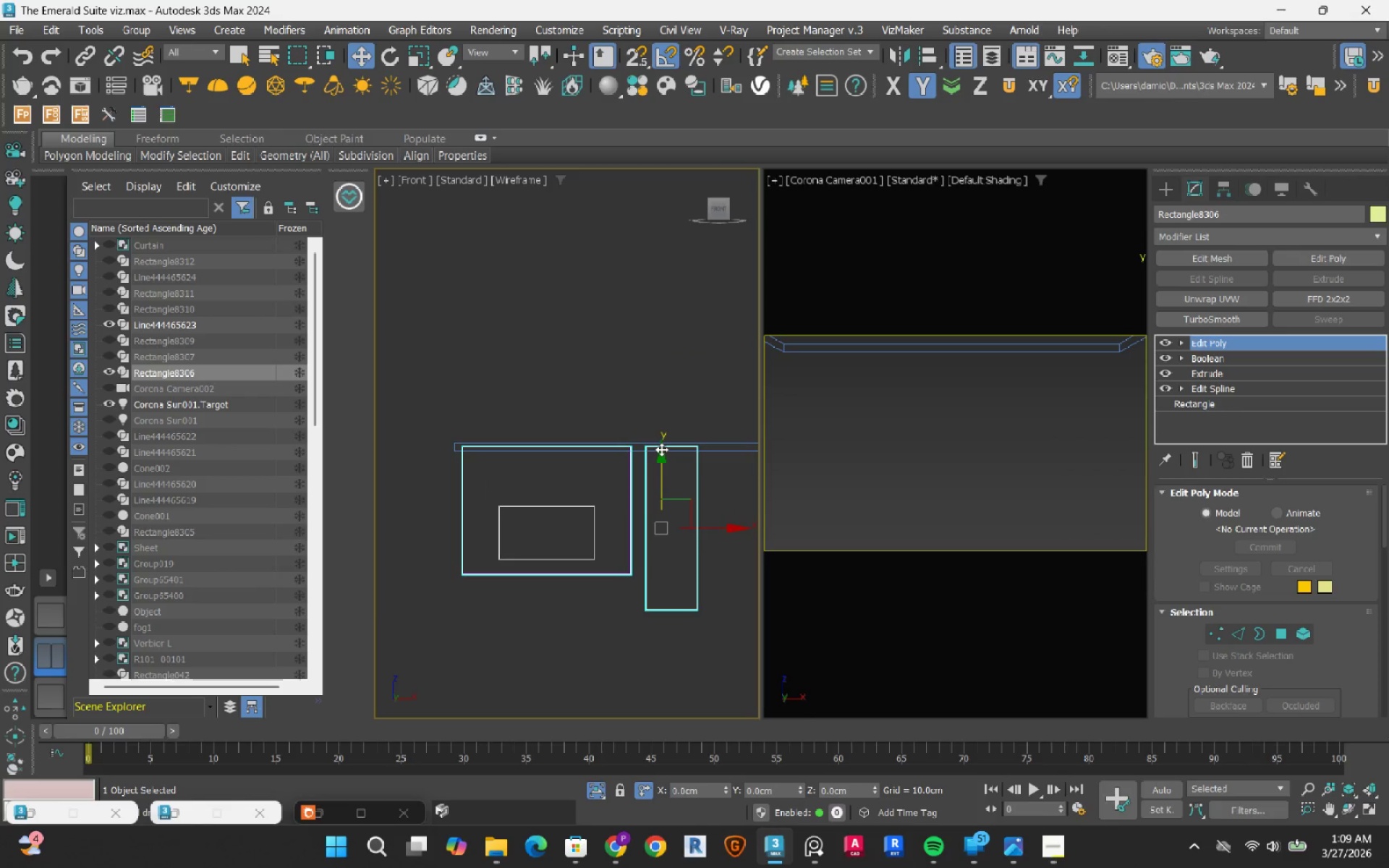 
key(1)
 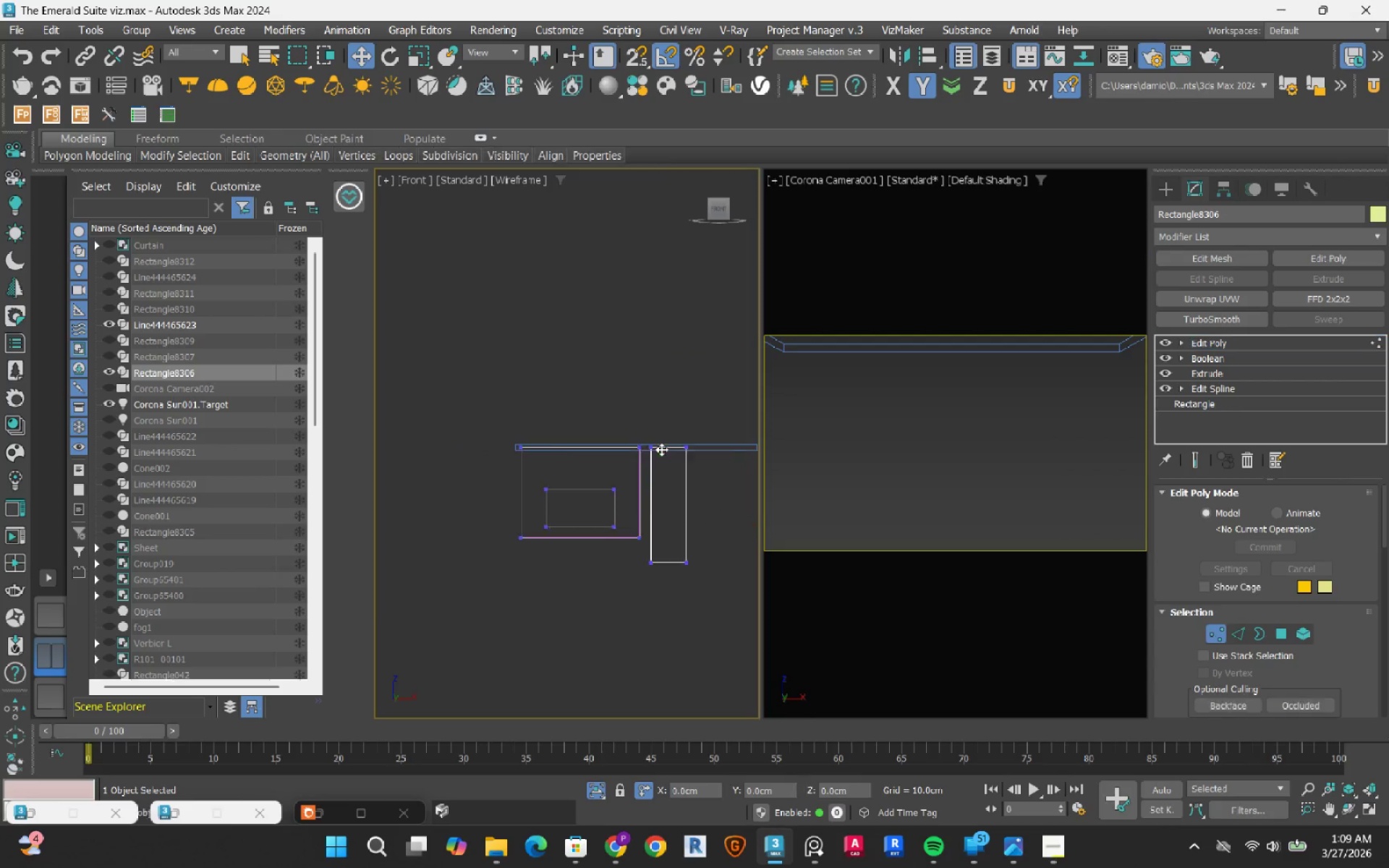 
scroll: coordinate [661, 449], scroll_direction: down, amount: 2.0
 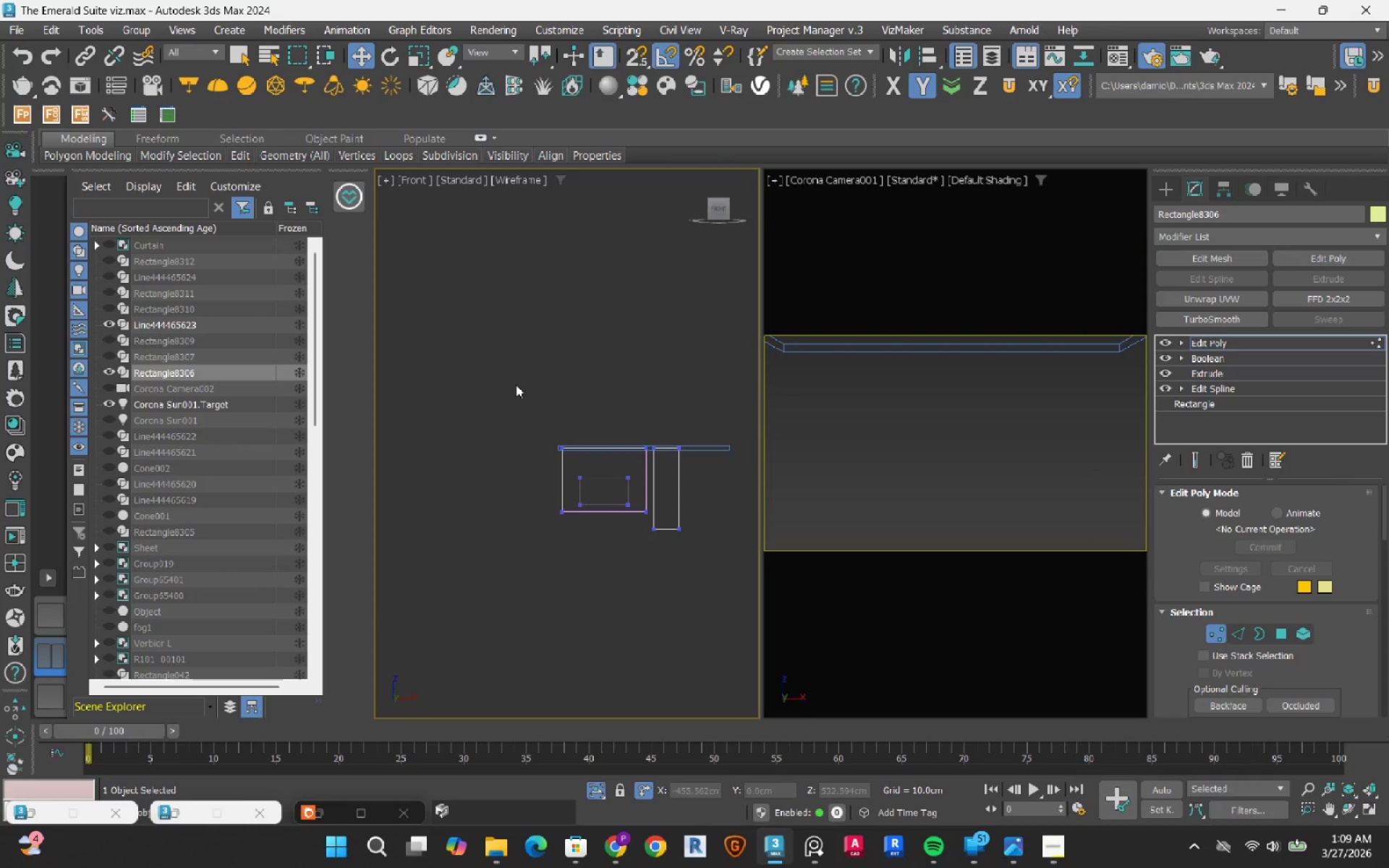 
left_click_drag(start_coordinate=[514, 383], to_coordinate=[741, 467])
 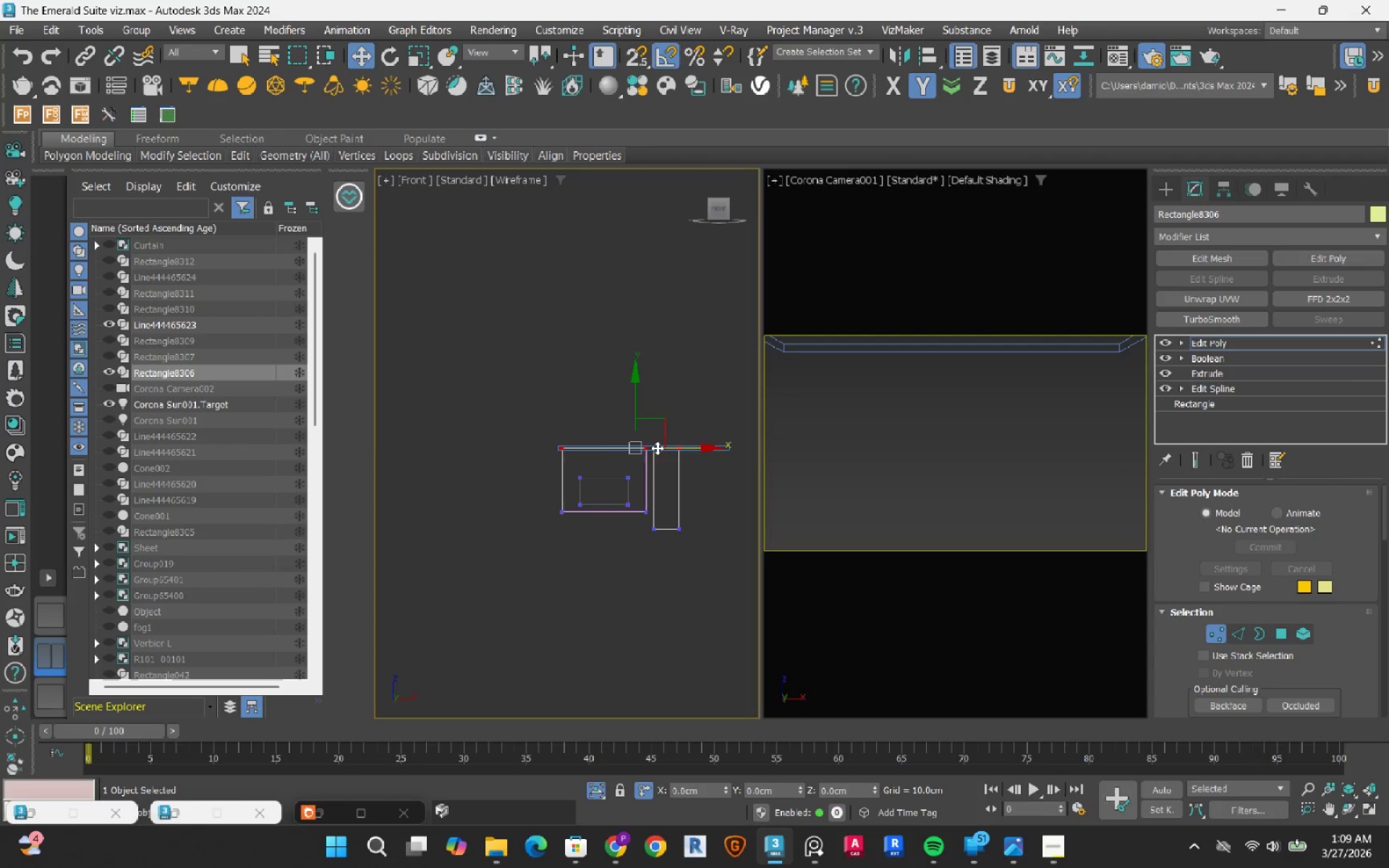 
scroll: coordinate [579, 454], scroll_direction: up, amount: 7.0
 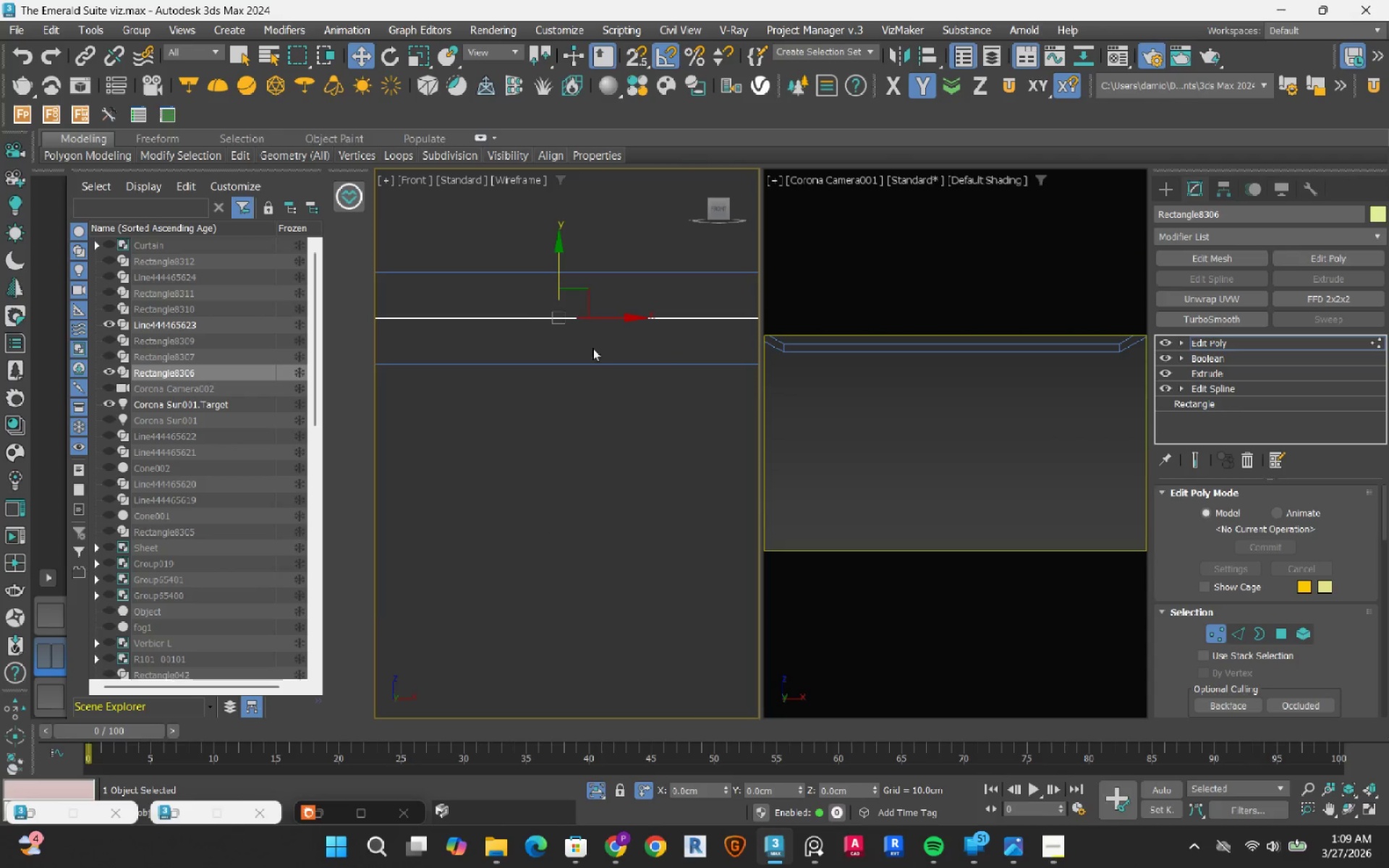 
type(ss1)
 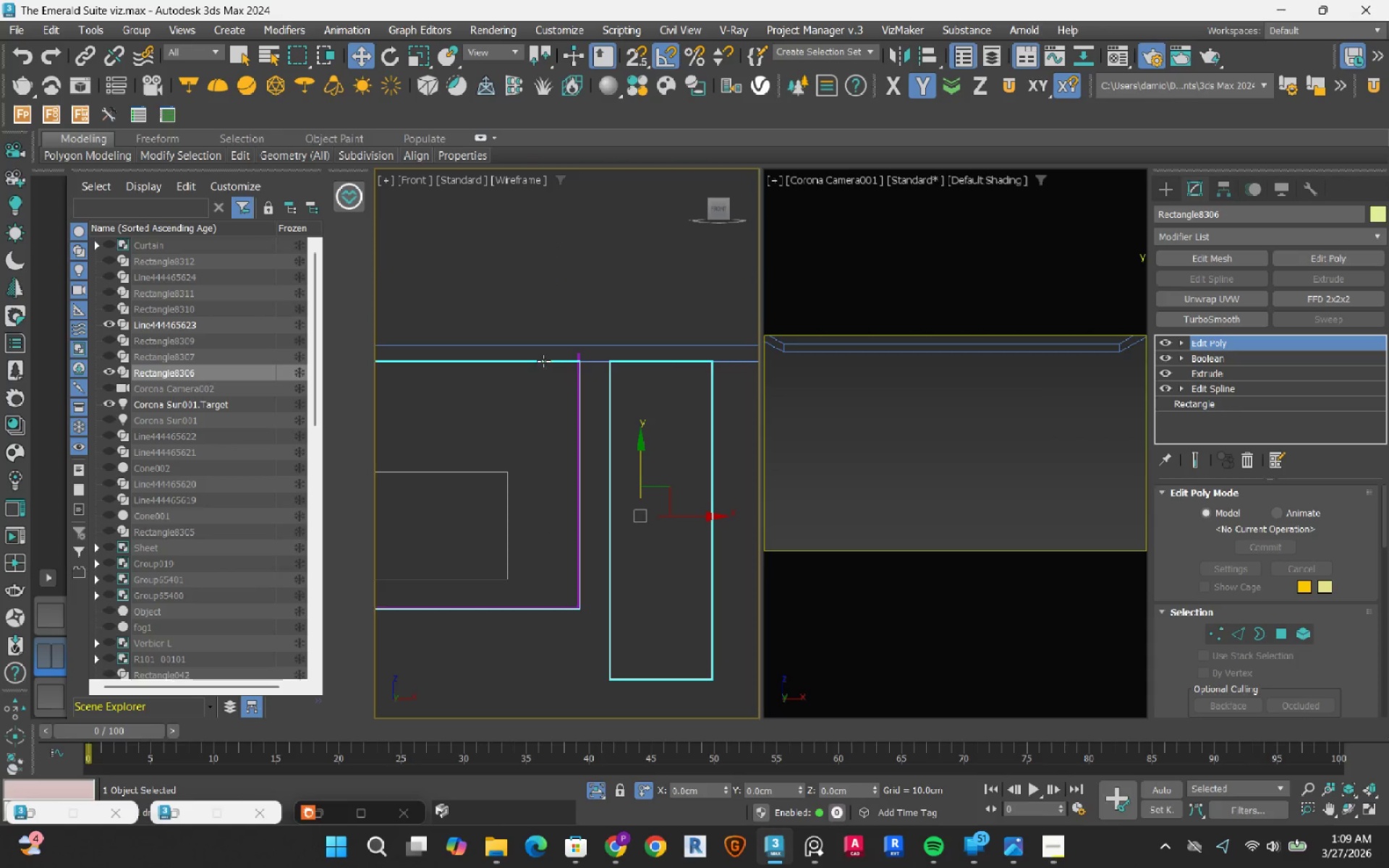 
left_click_drag(start_coordinate=[561, 260], to_coordinate=[543, 352])
 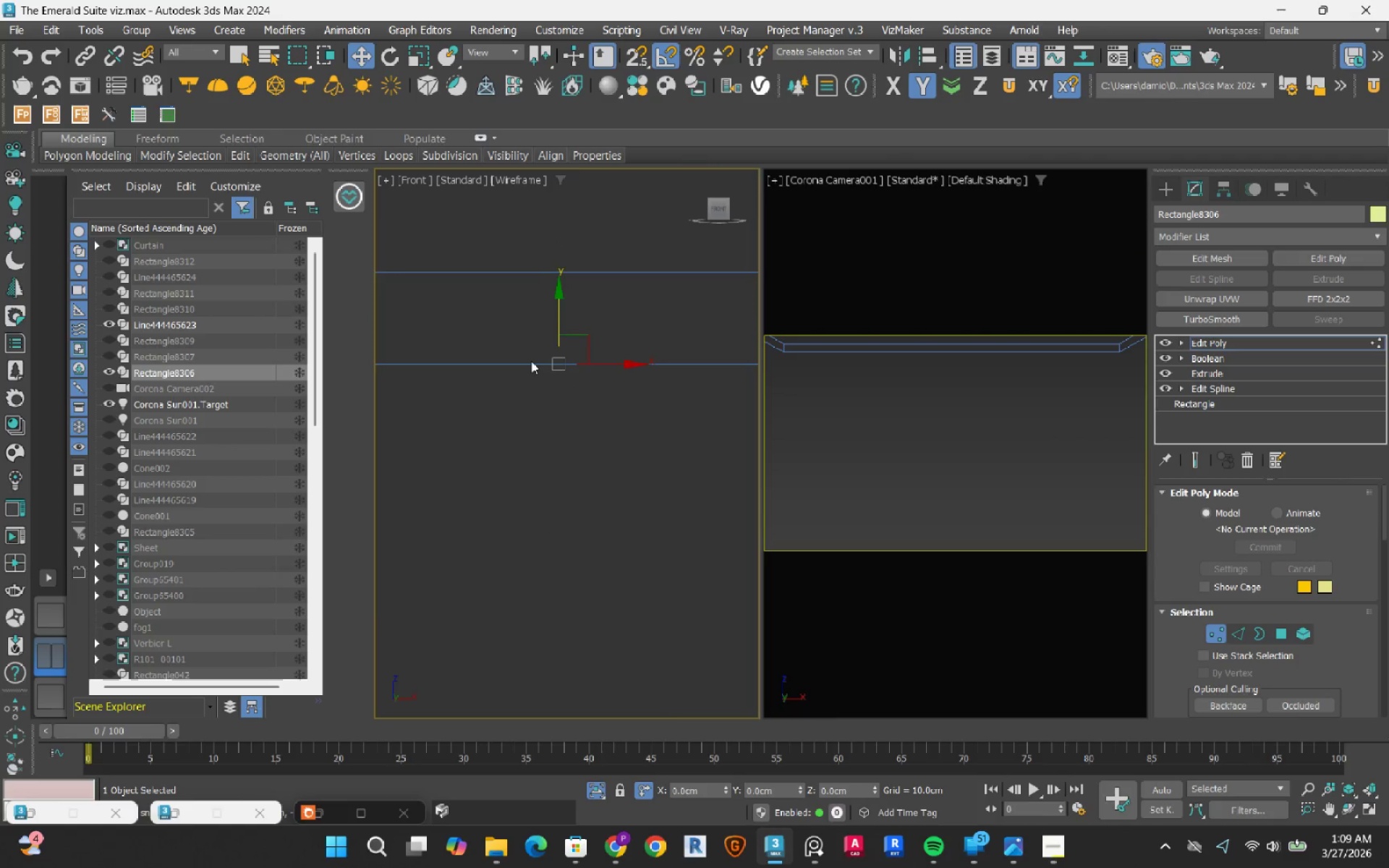 
scroll: coordinate [575, 359], scroll_direction: down, amount: 2.0
 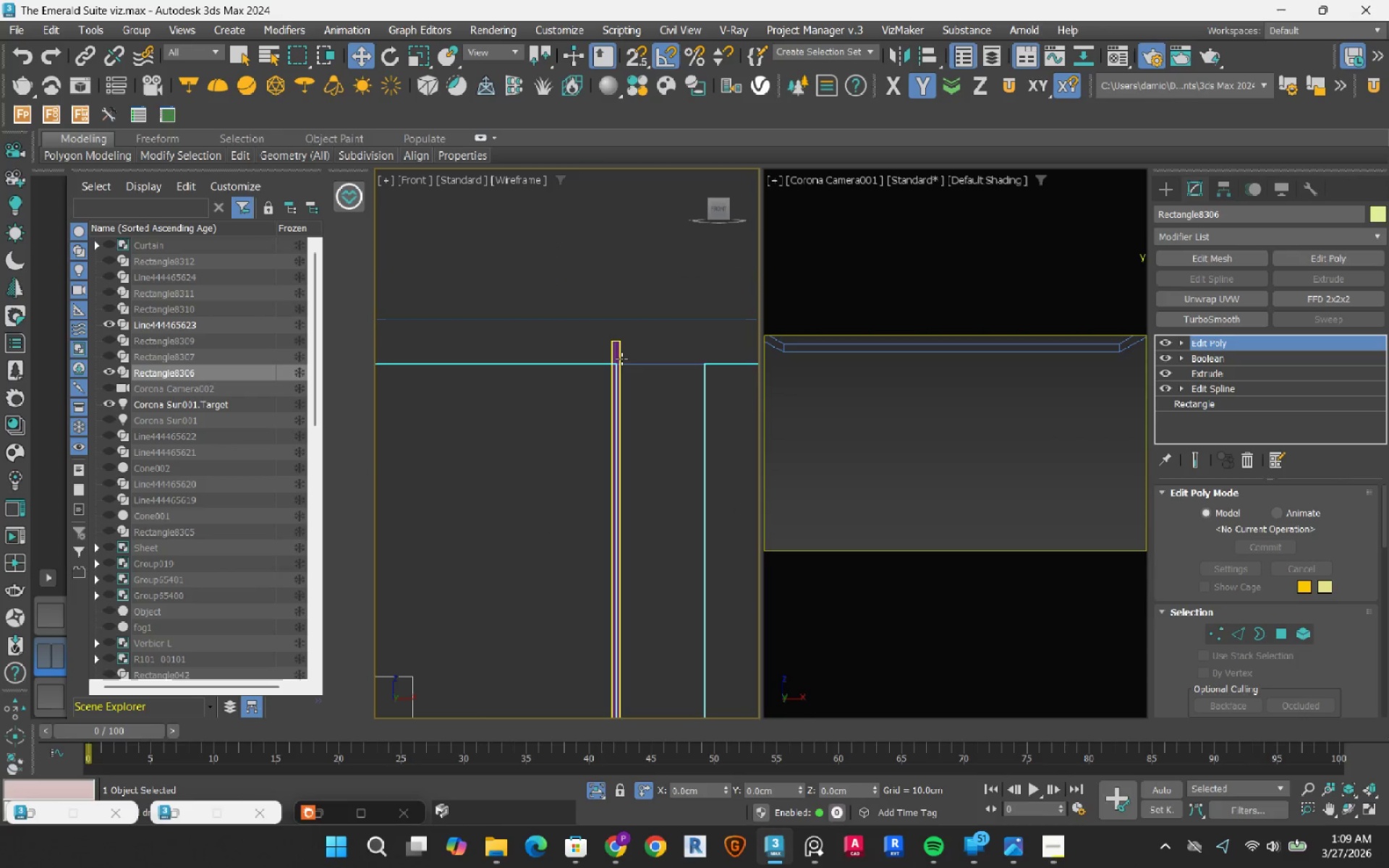 
left_click([621, 359])
 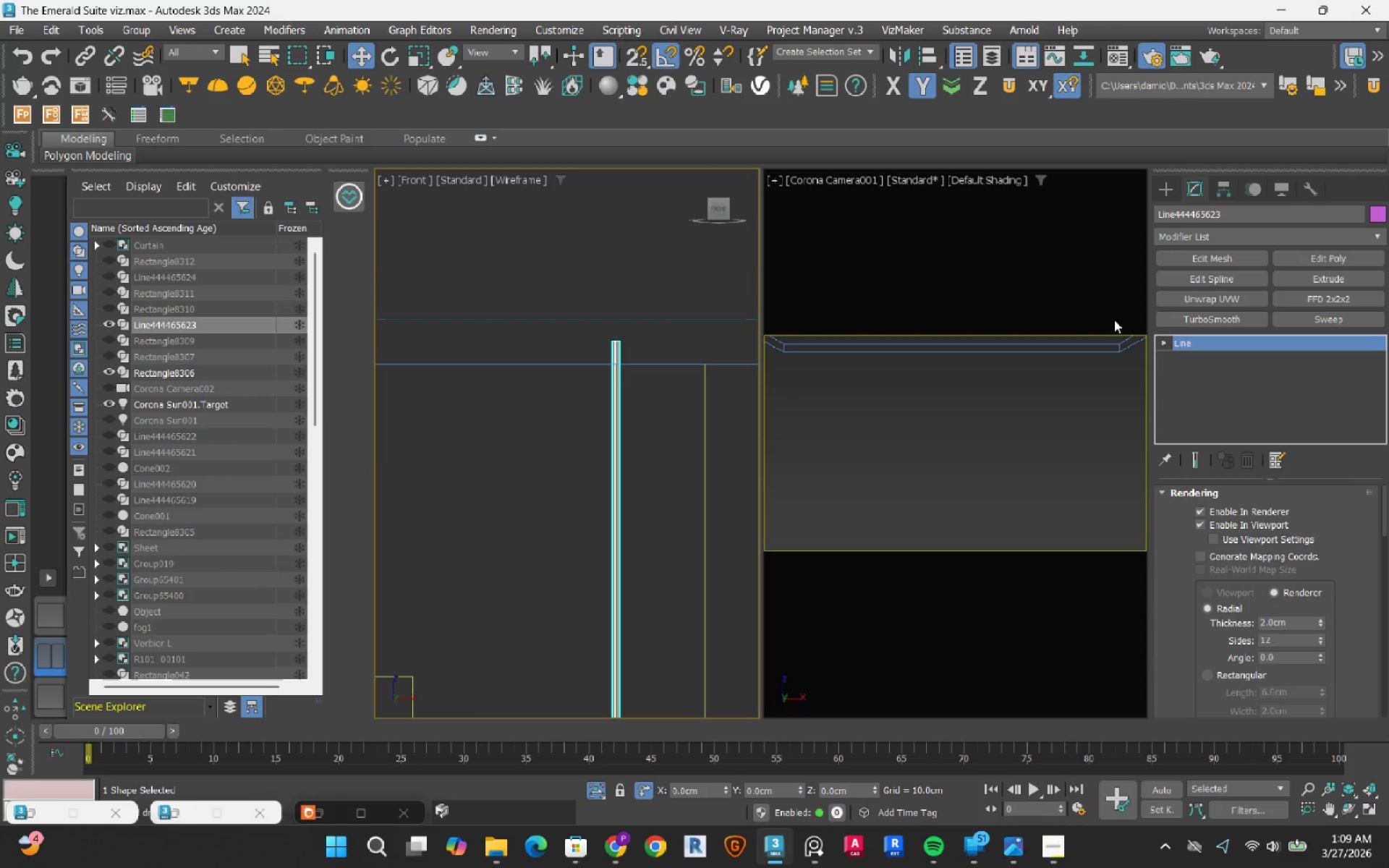 
key(1)
 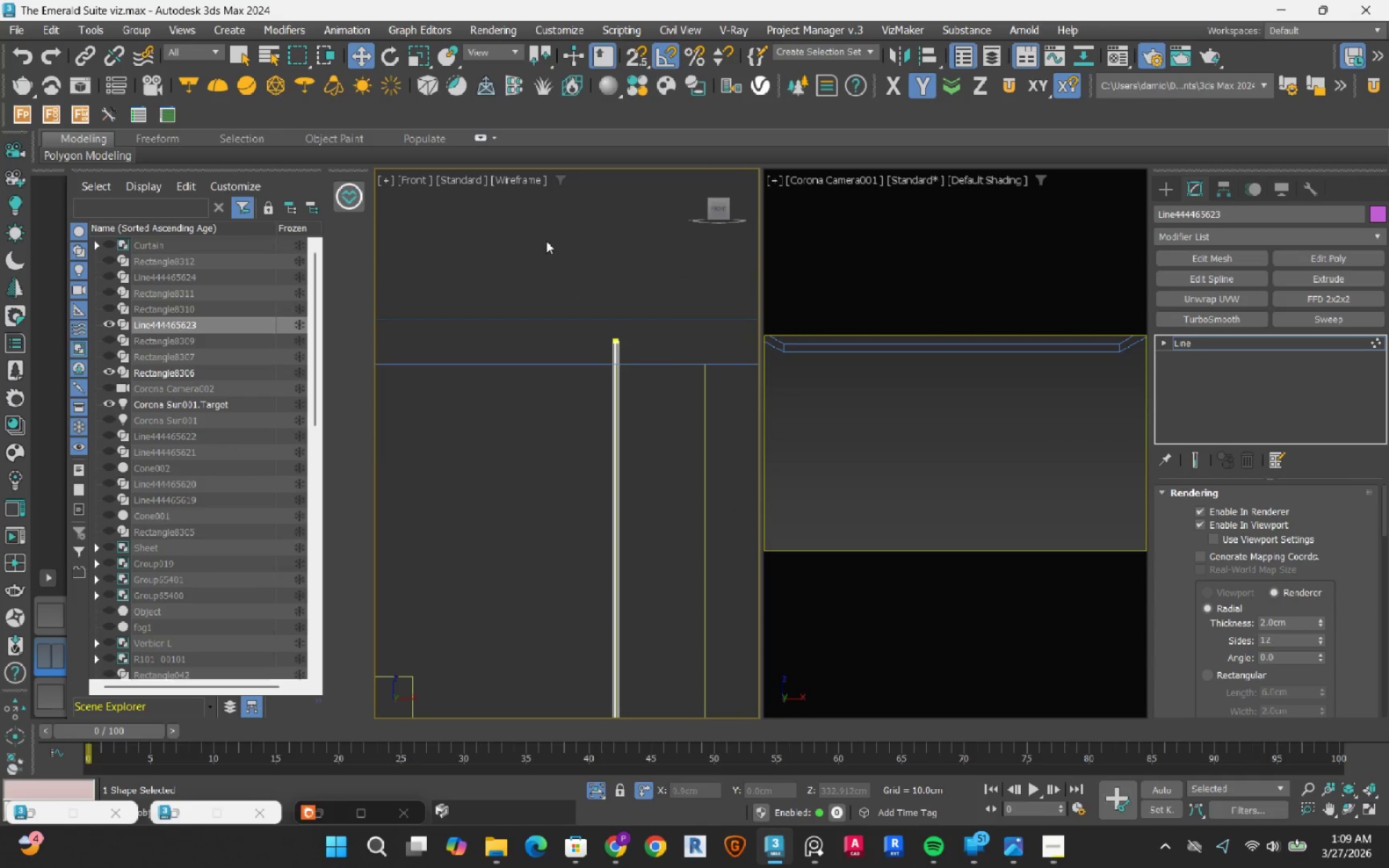 
left_click_drag(start_coordinate=[547, 252], to_coordinate=[749, 446])
 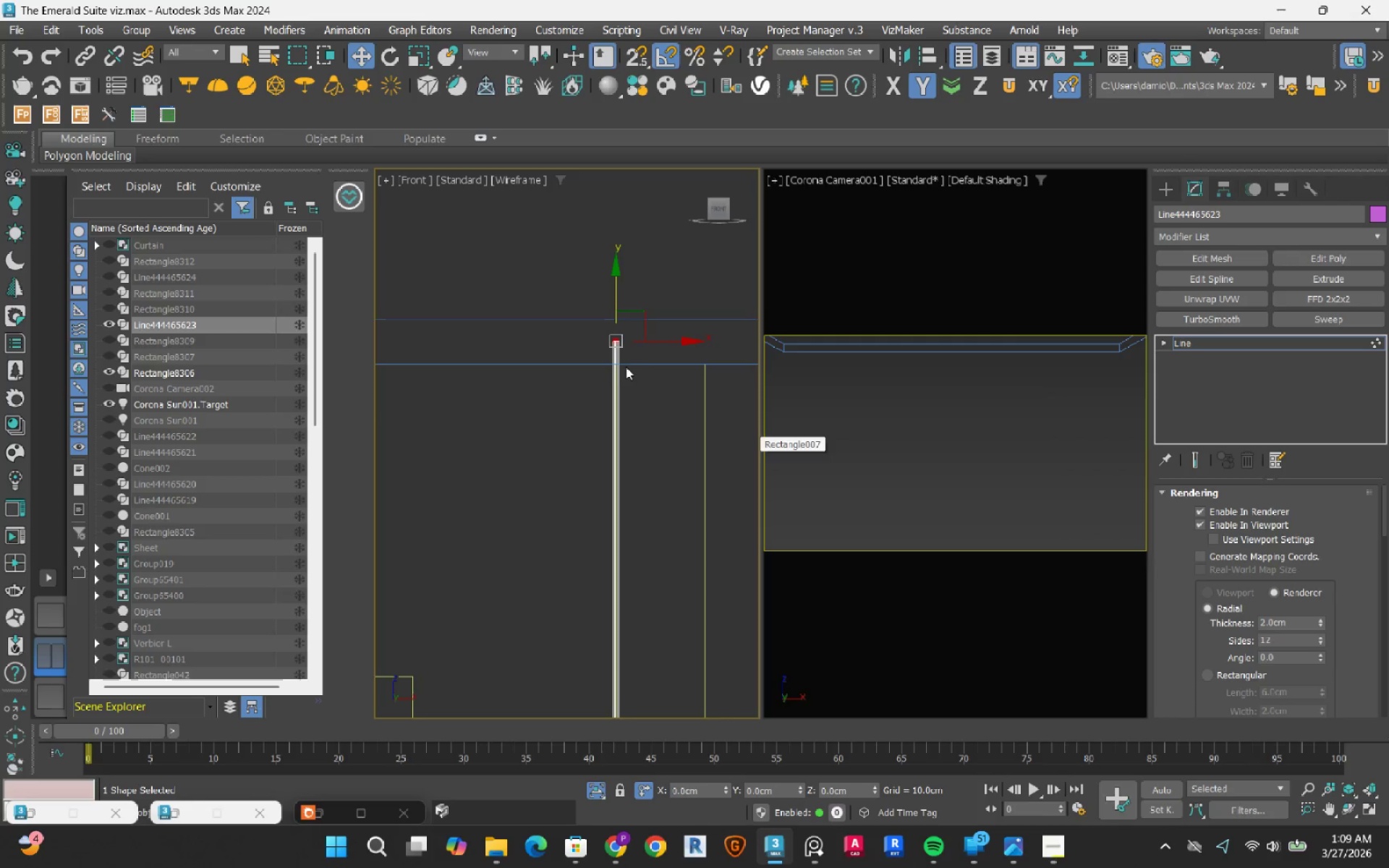 
scroll: coordinate [625, 364], scroll_direction: up, amount: 1.0
 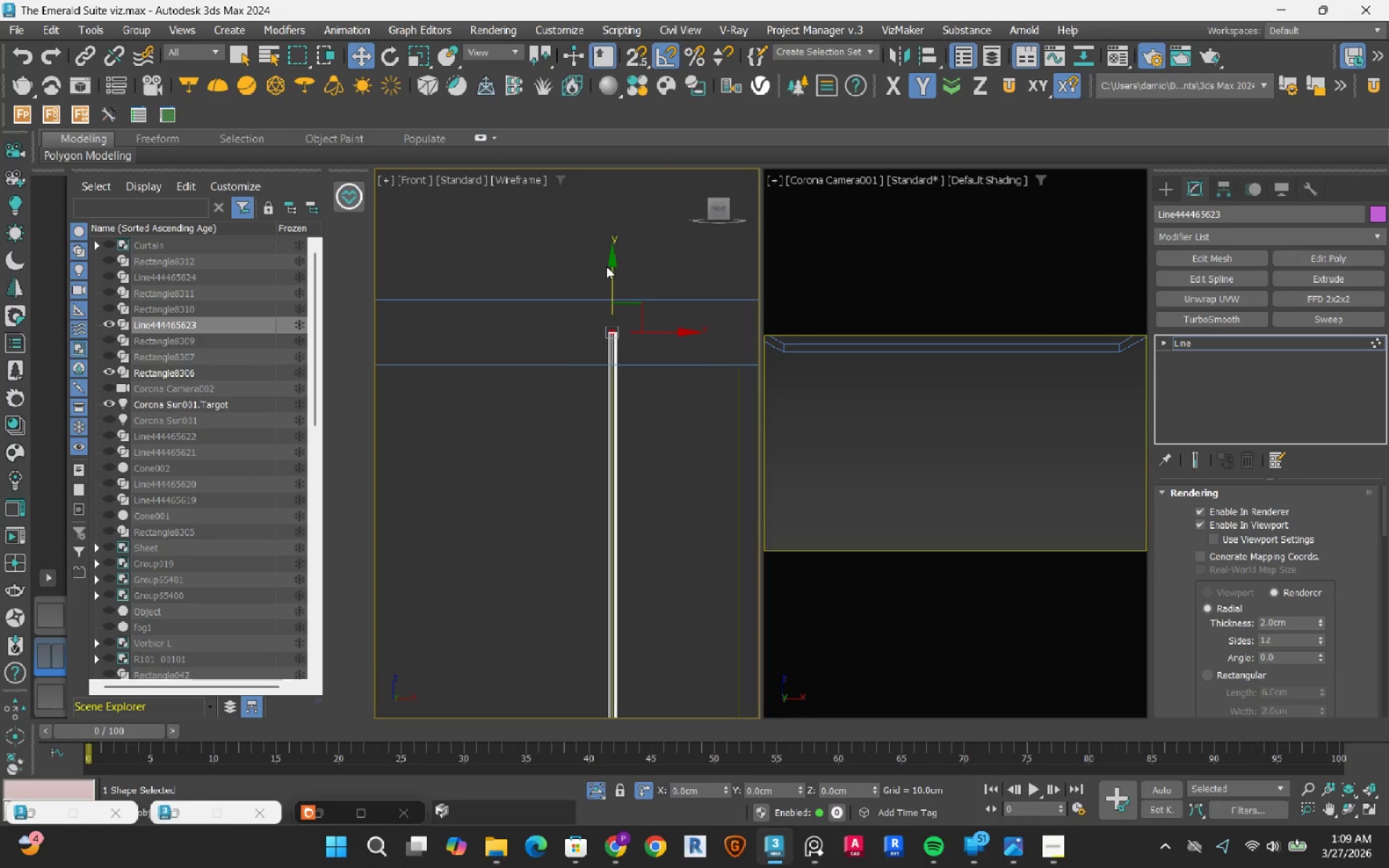 
key(S)
 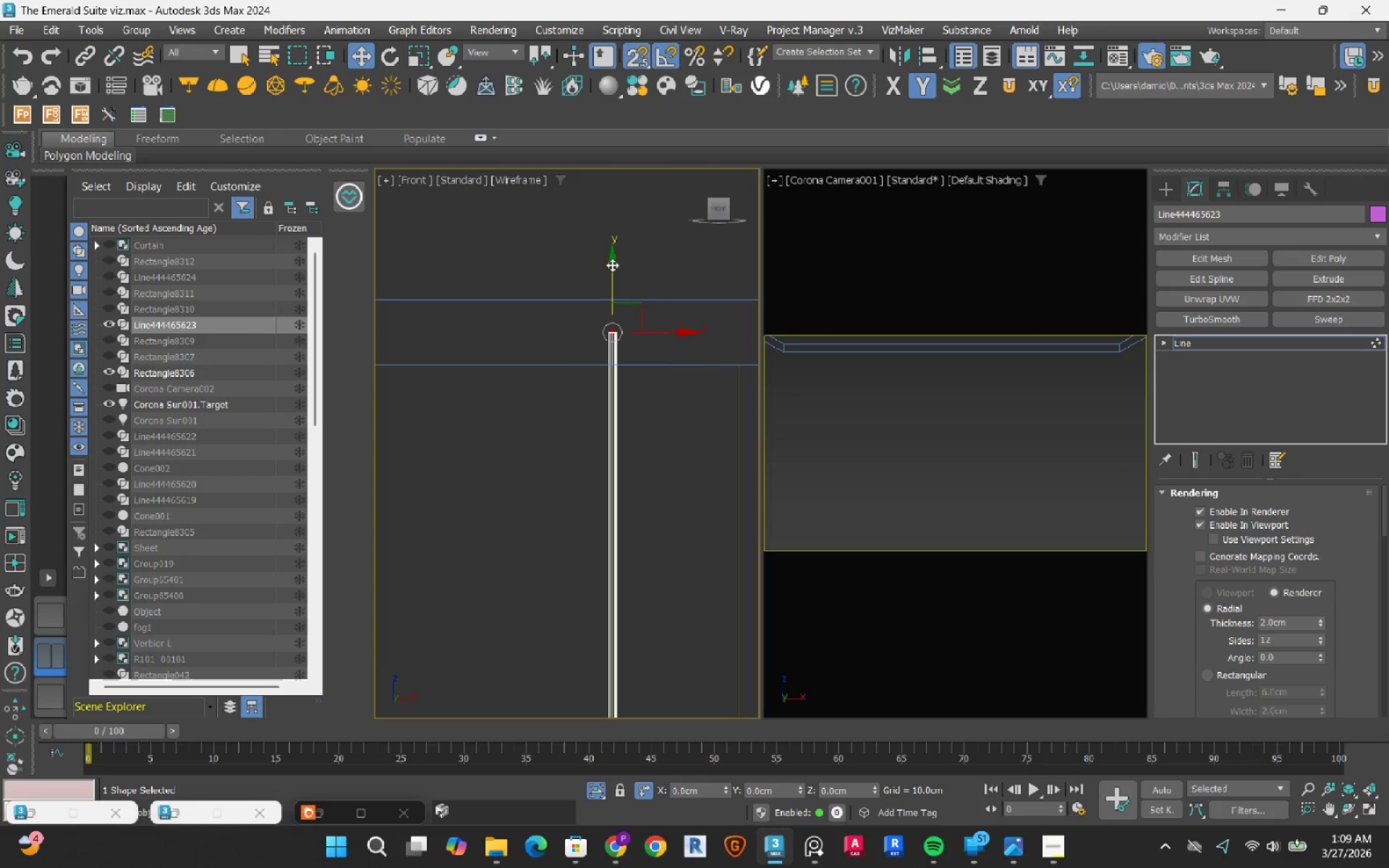 
left_click_drag(start_coordinate=[612, 265], to_coordinate=[572, 362])
 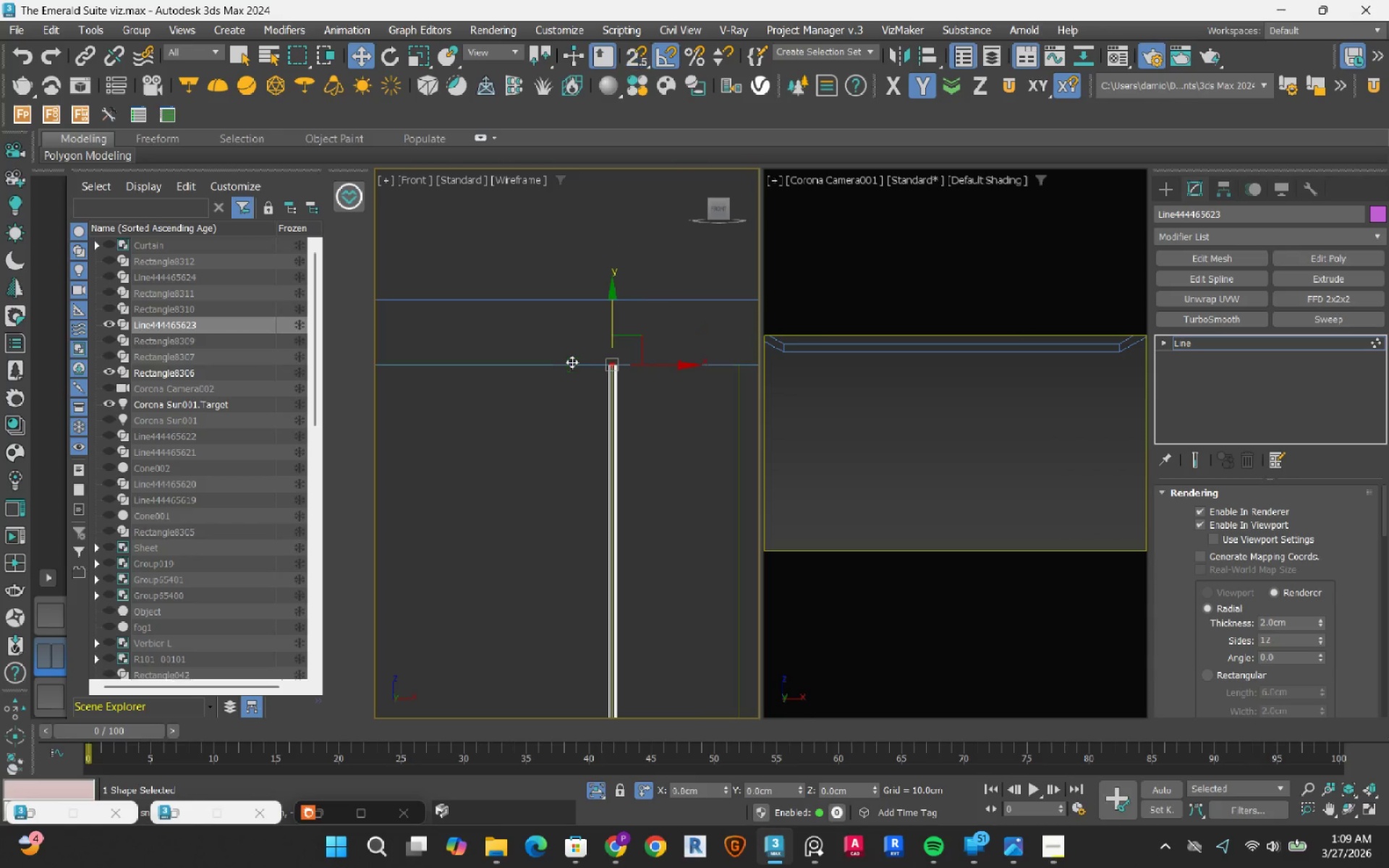 
type(s1)
 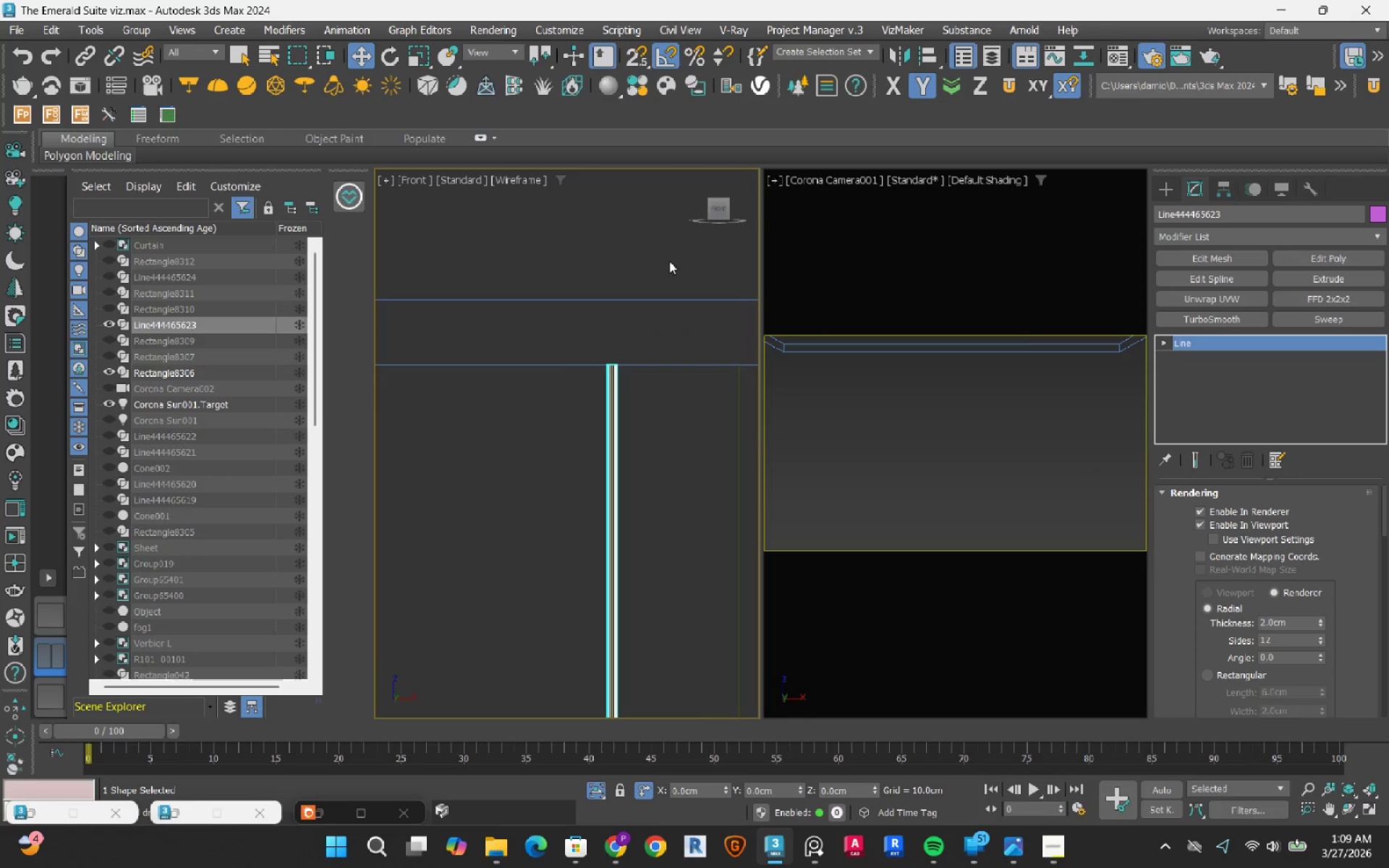 
left_click([669, 261])
 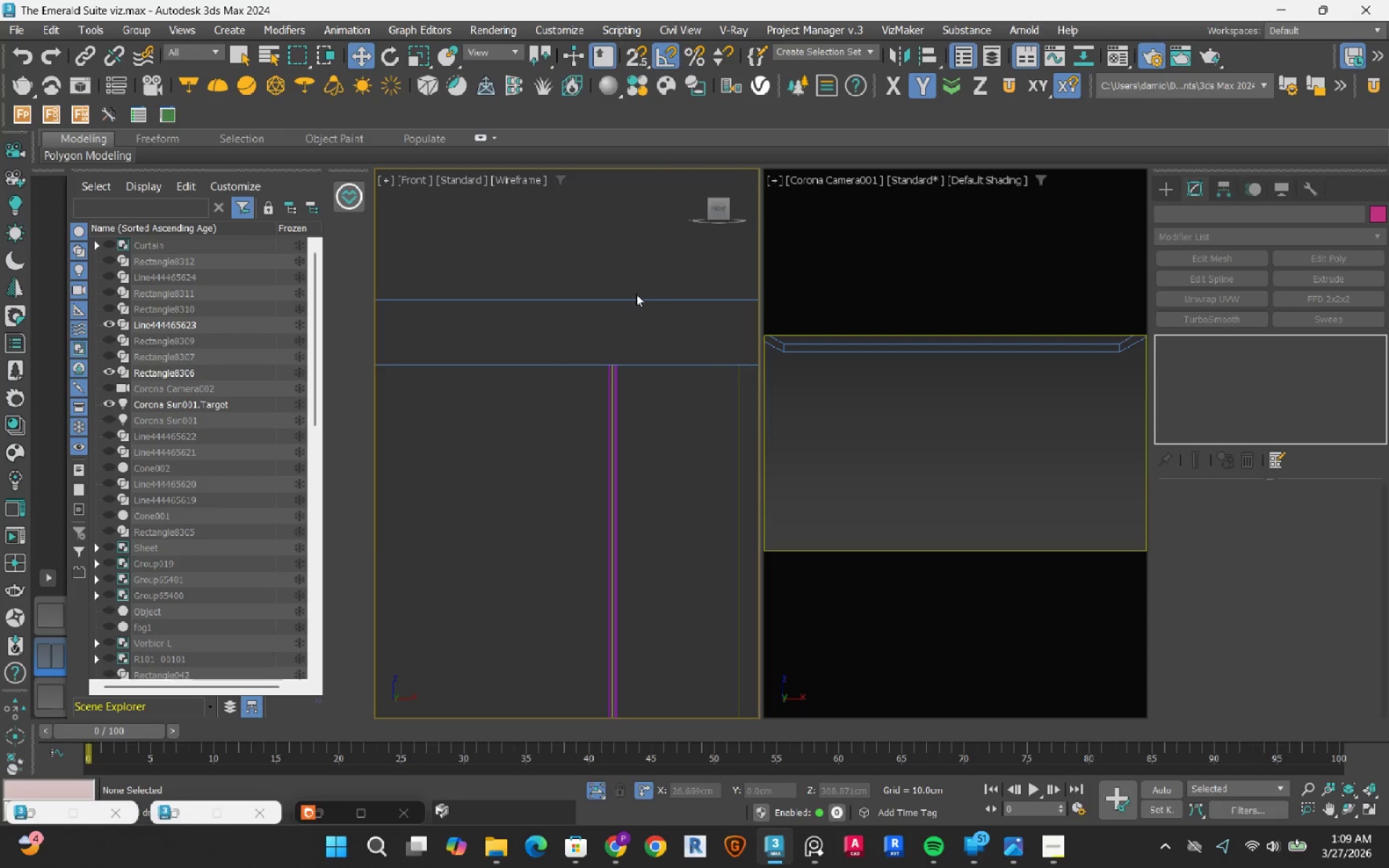 
left_click([626, 546])
 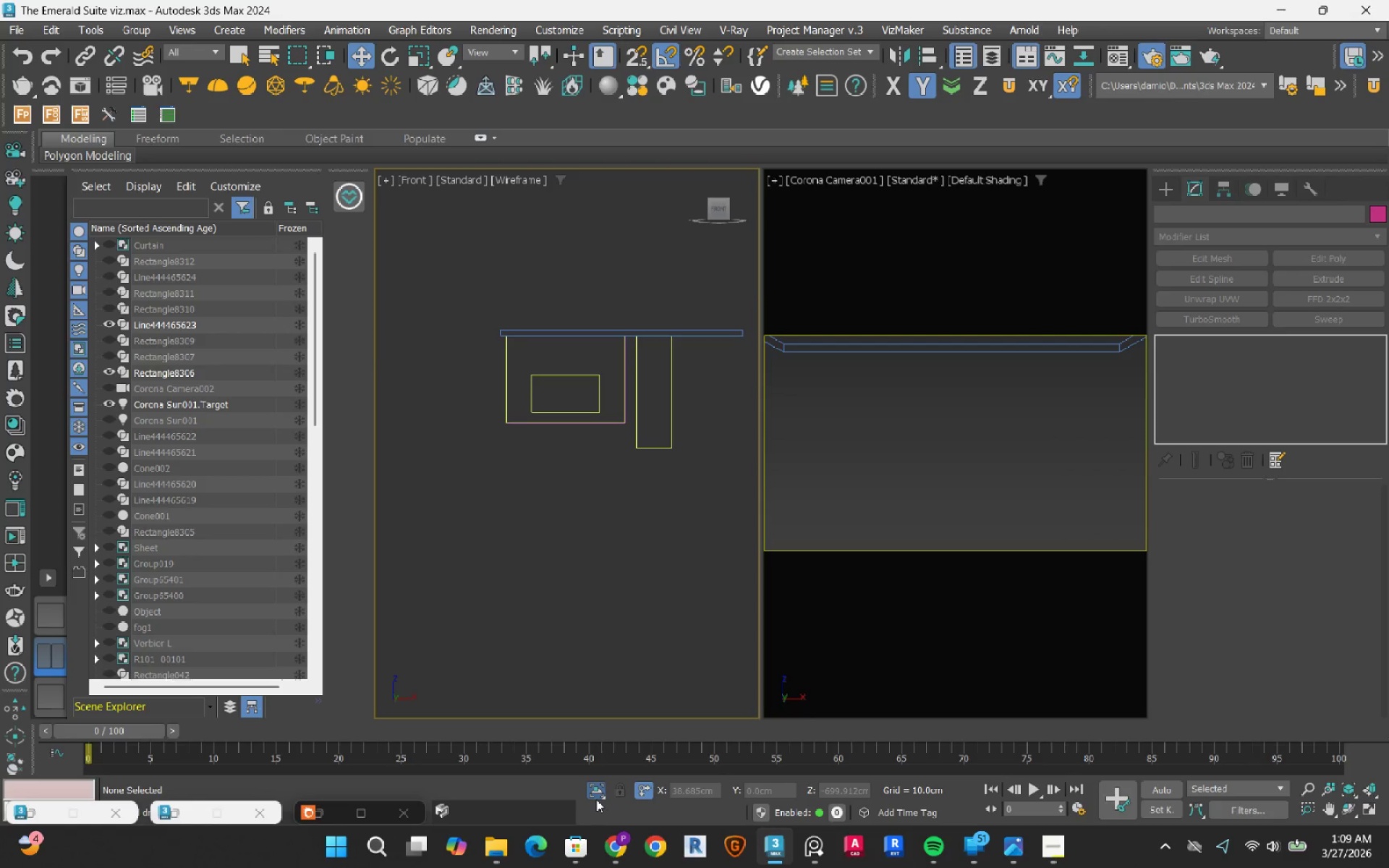 
scroll: coordinate [622, 343], scroll_direction: down, amount: 7.0
 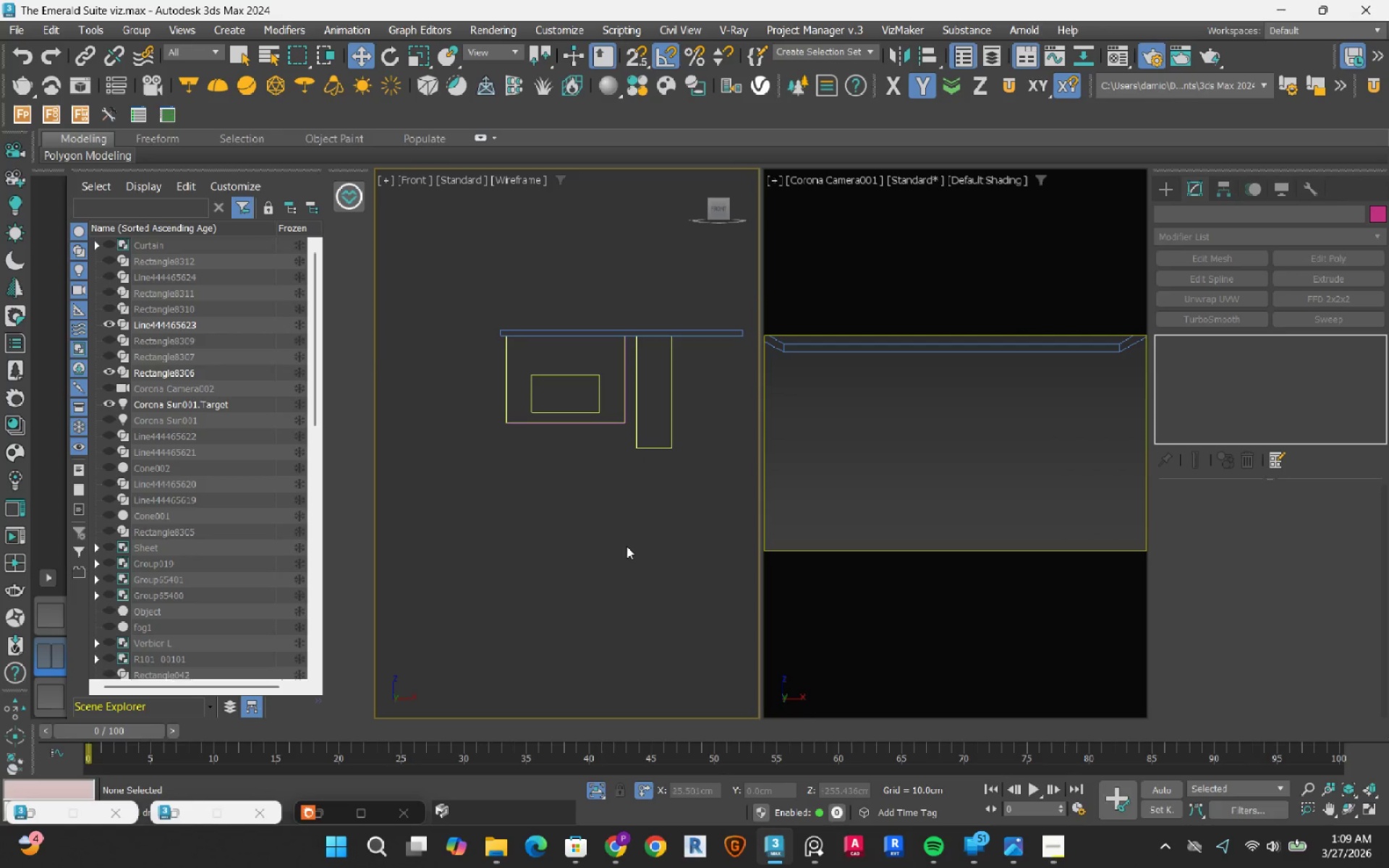 
left_click([596, 796])
 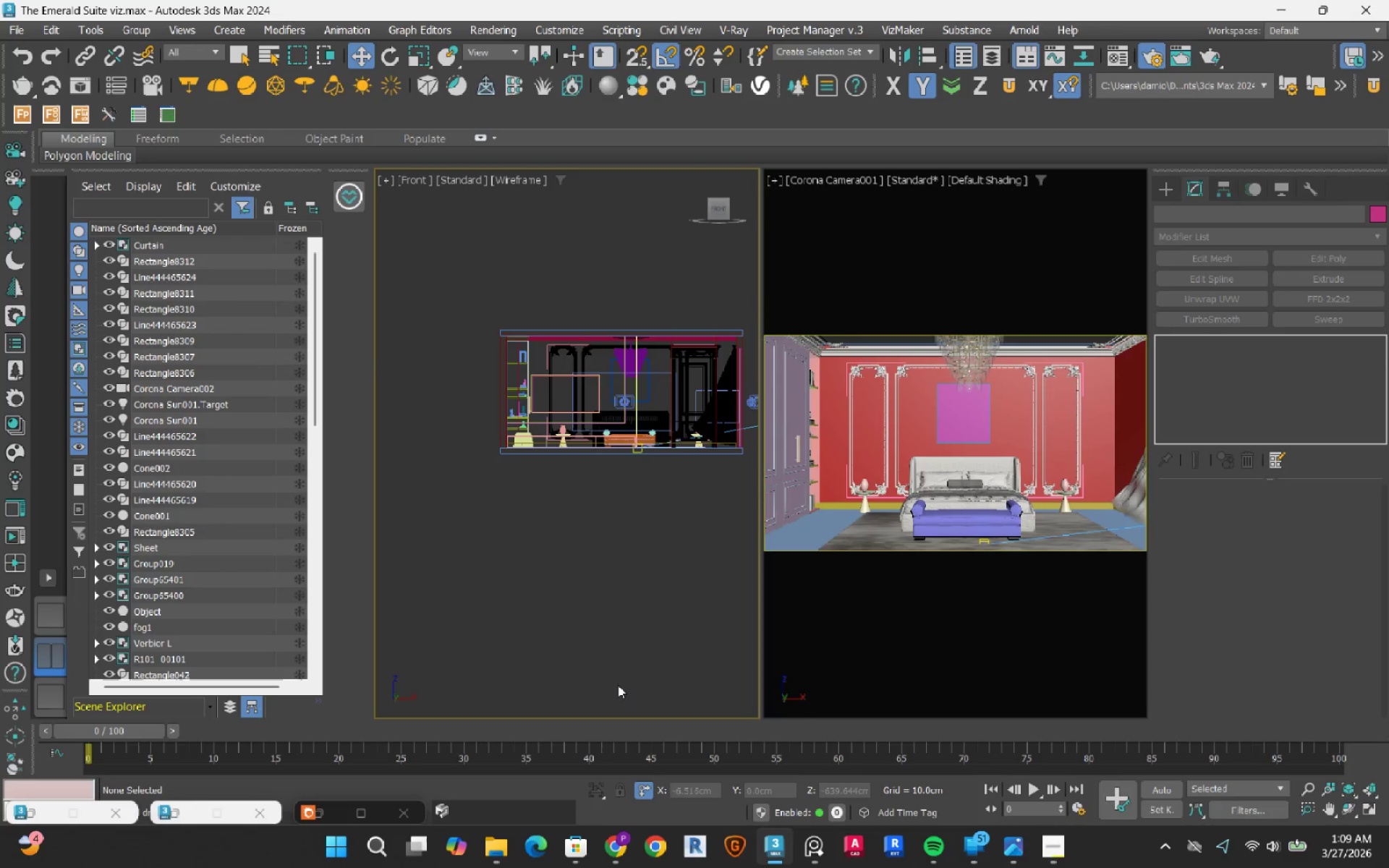 
left_click([655, 579])
 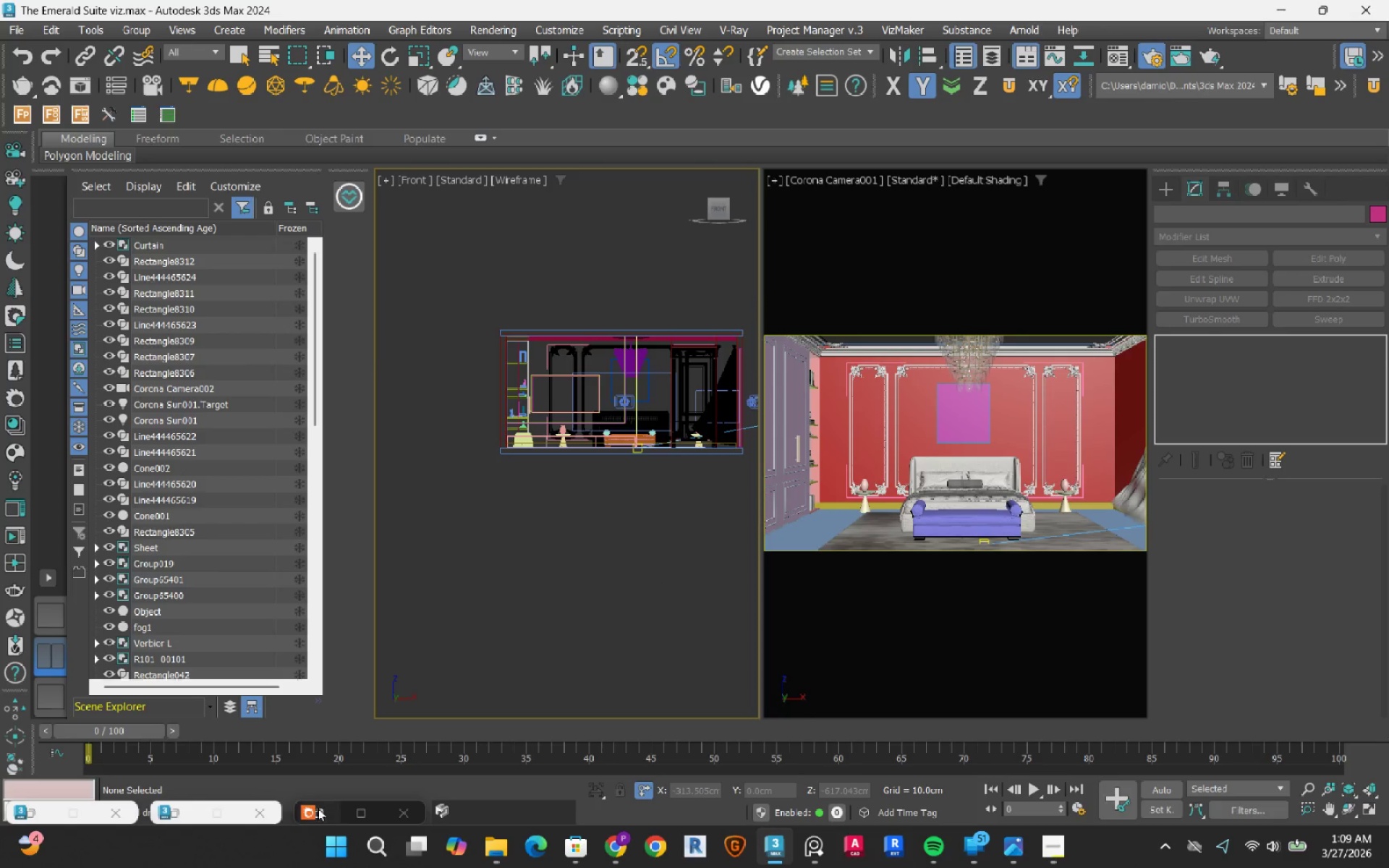 
left_click([317, 809])
 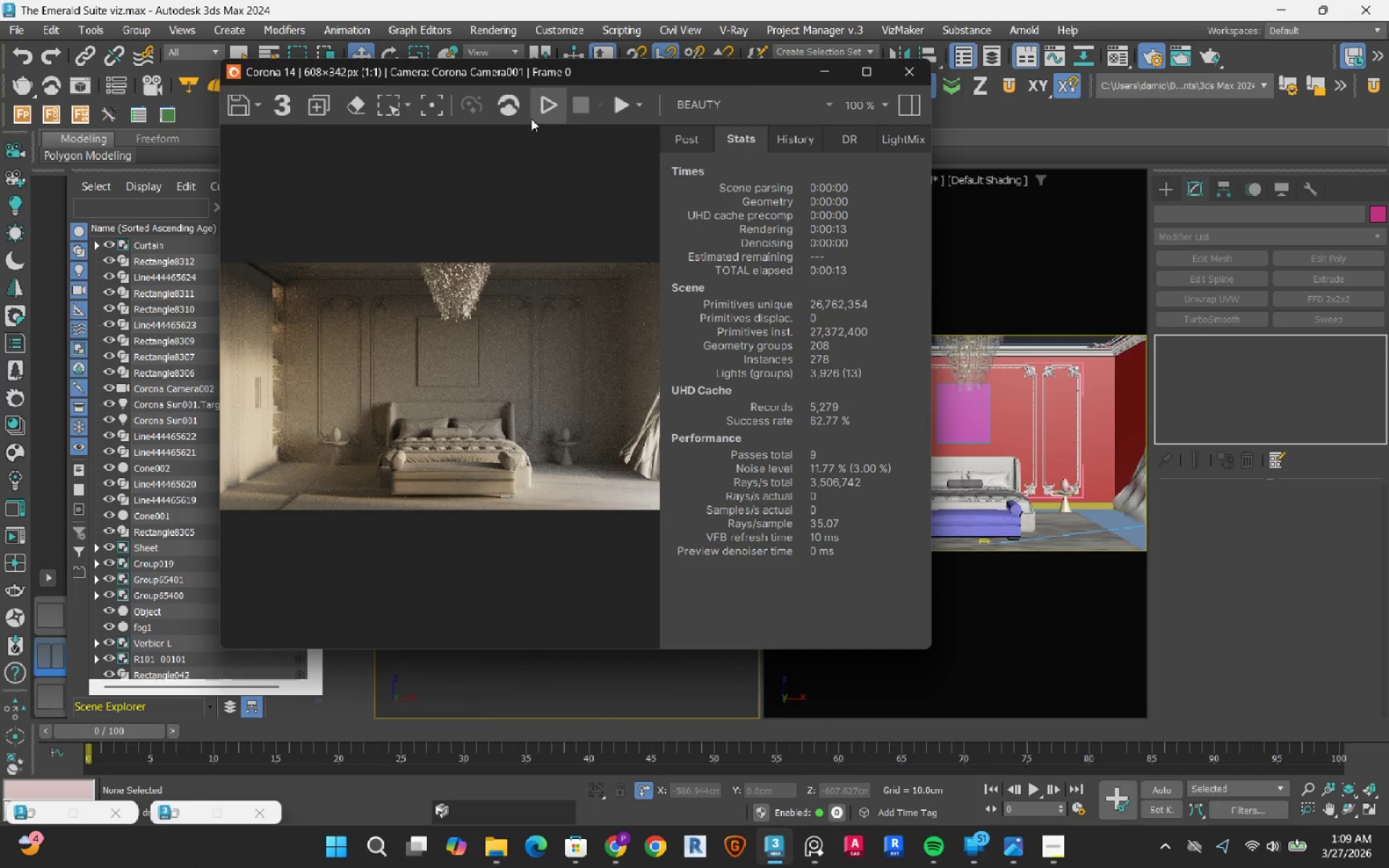 
left_click([533, 114])
 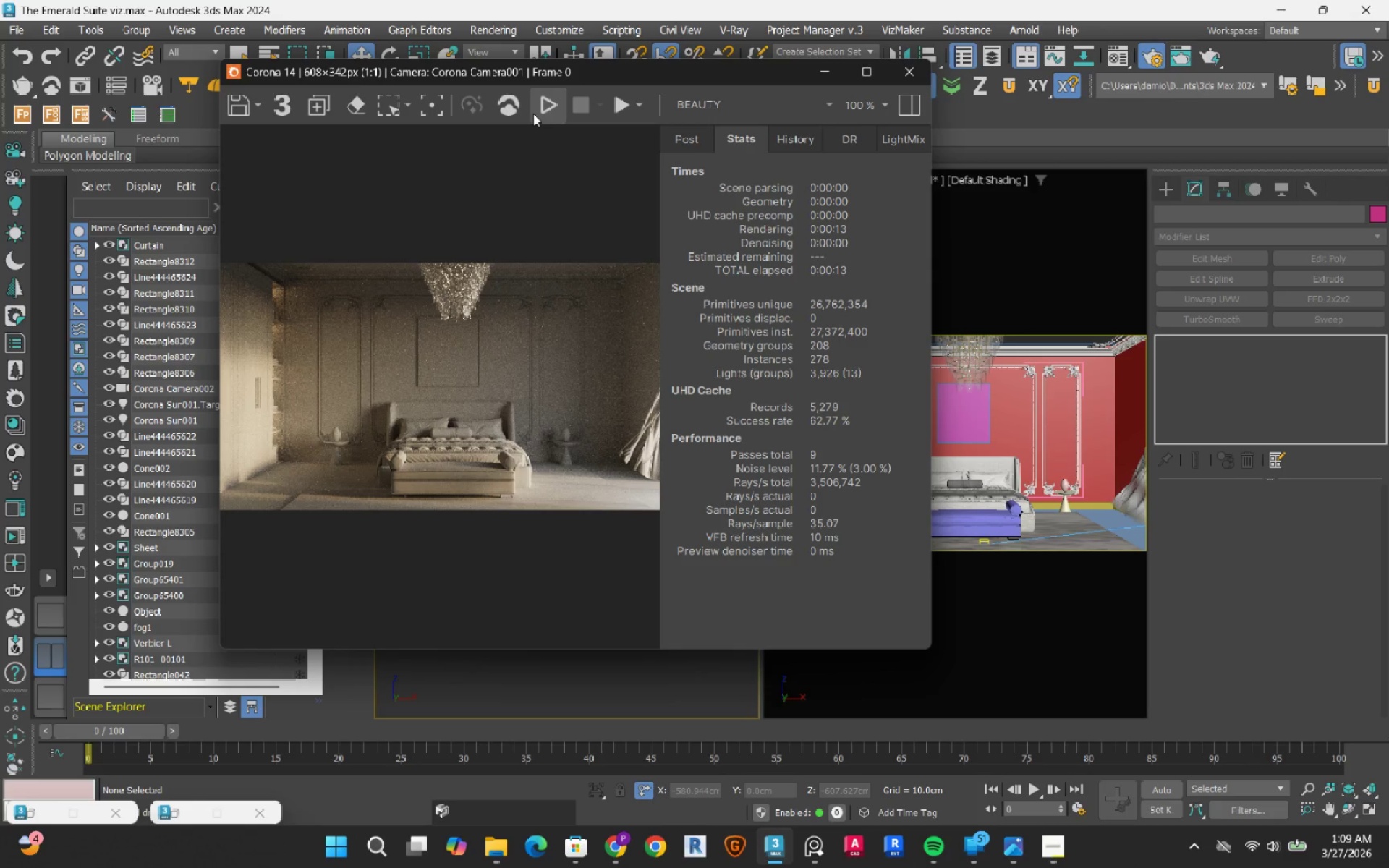 
wait(11.55)
 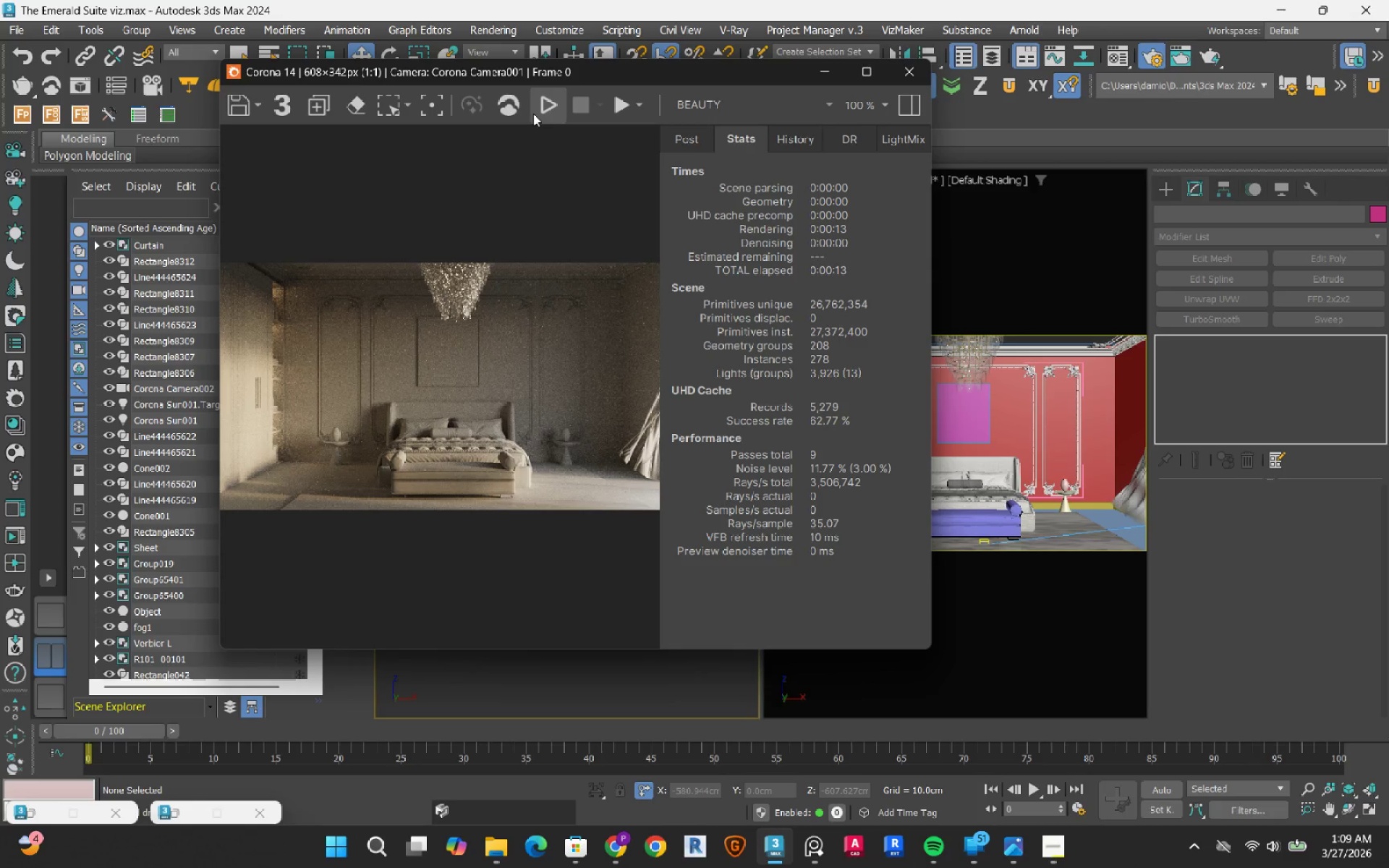 
left_click([929, 193])
 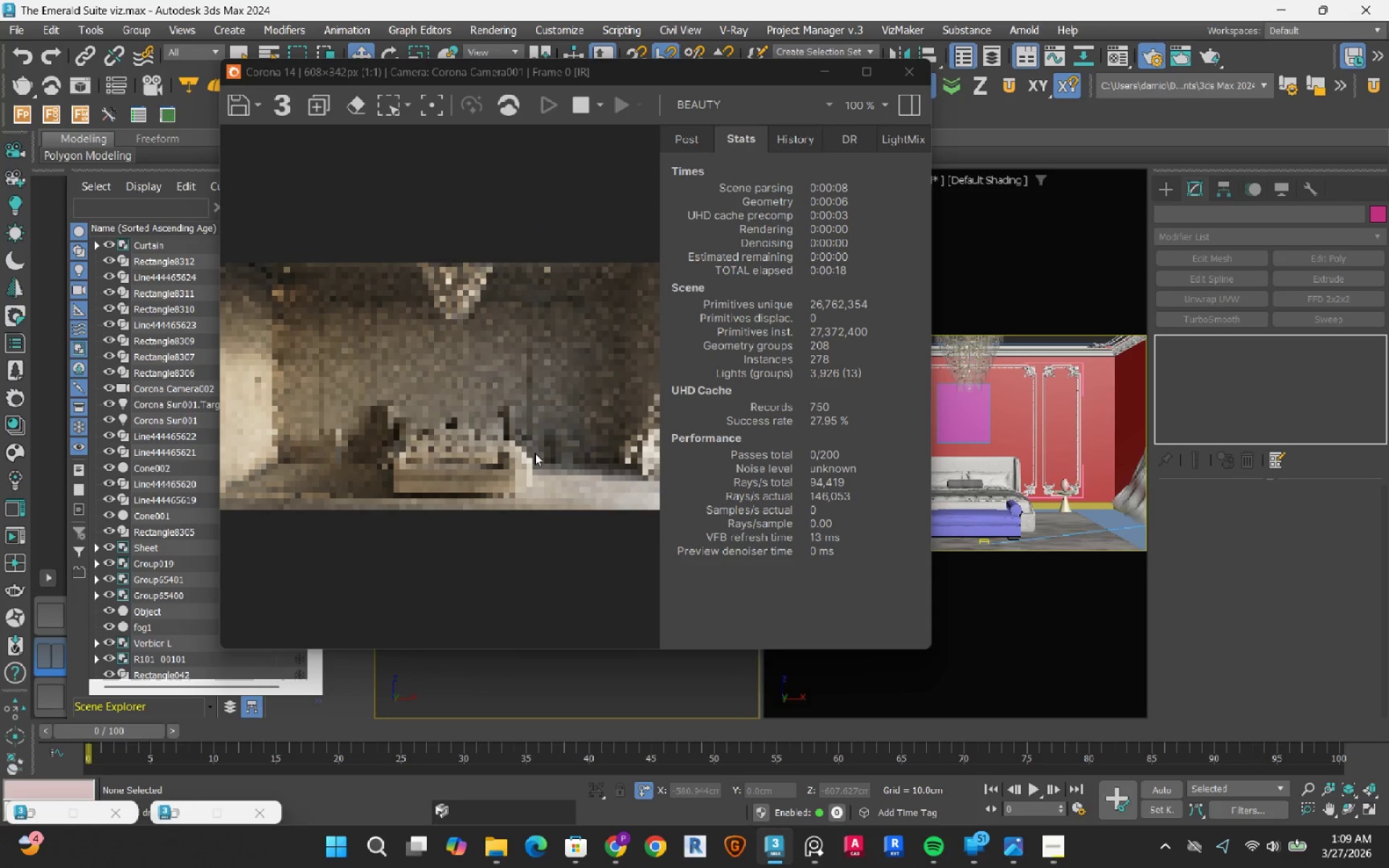 
wait(13.49)
 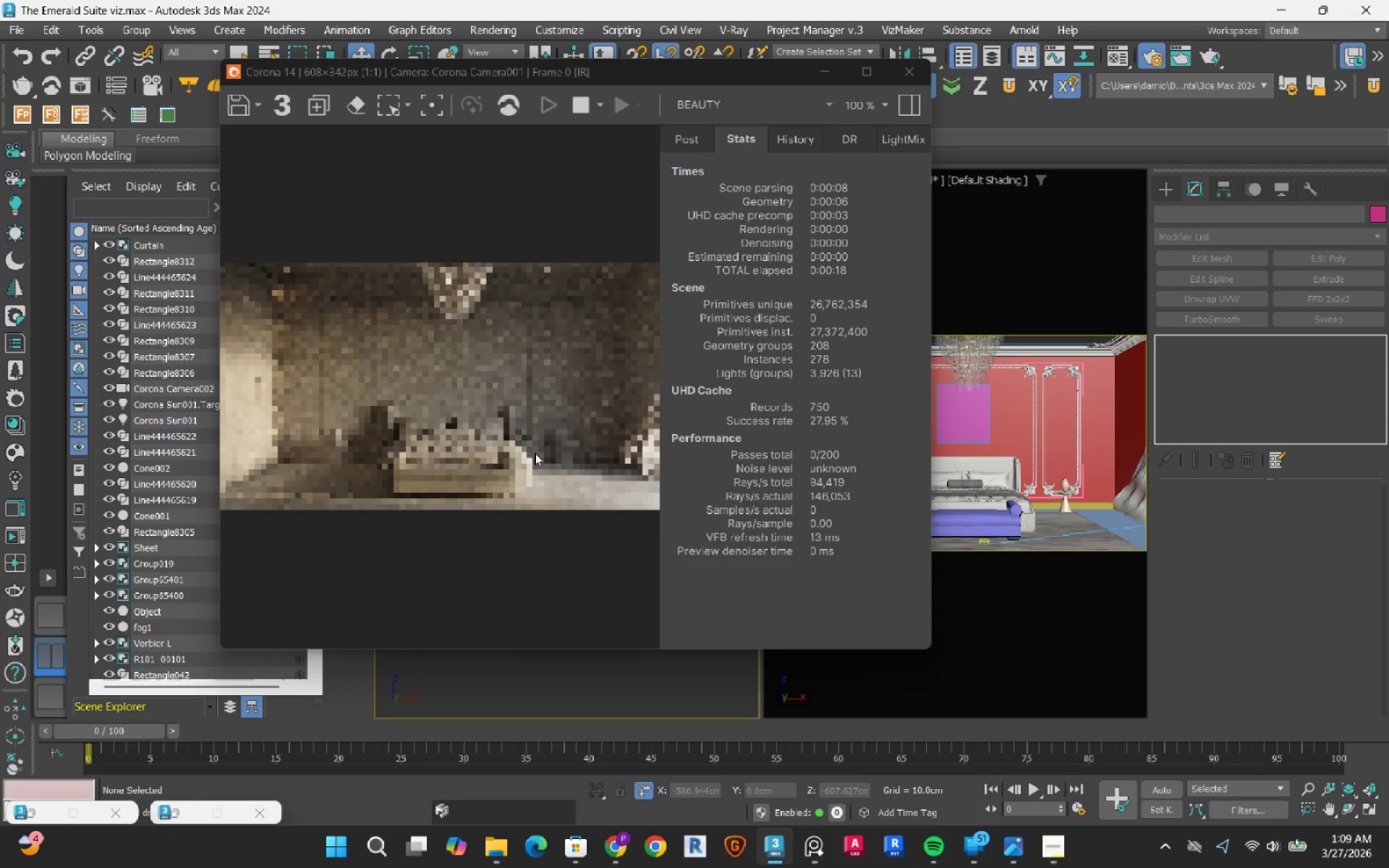 
scroll: coordinate [334, 262], scroll_direction: up, amount: 2.0
 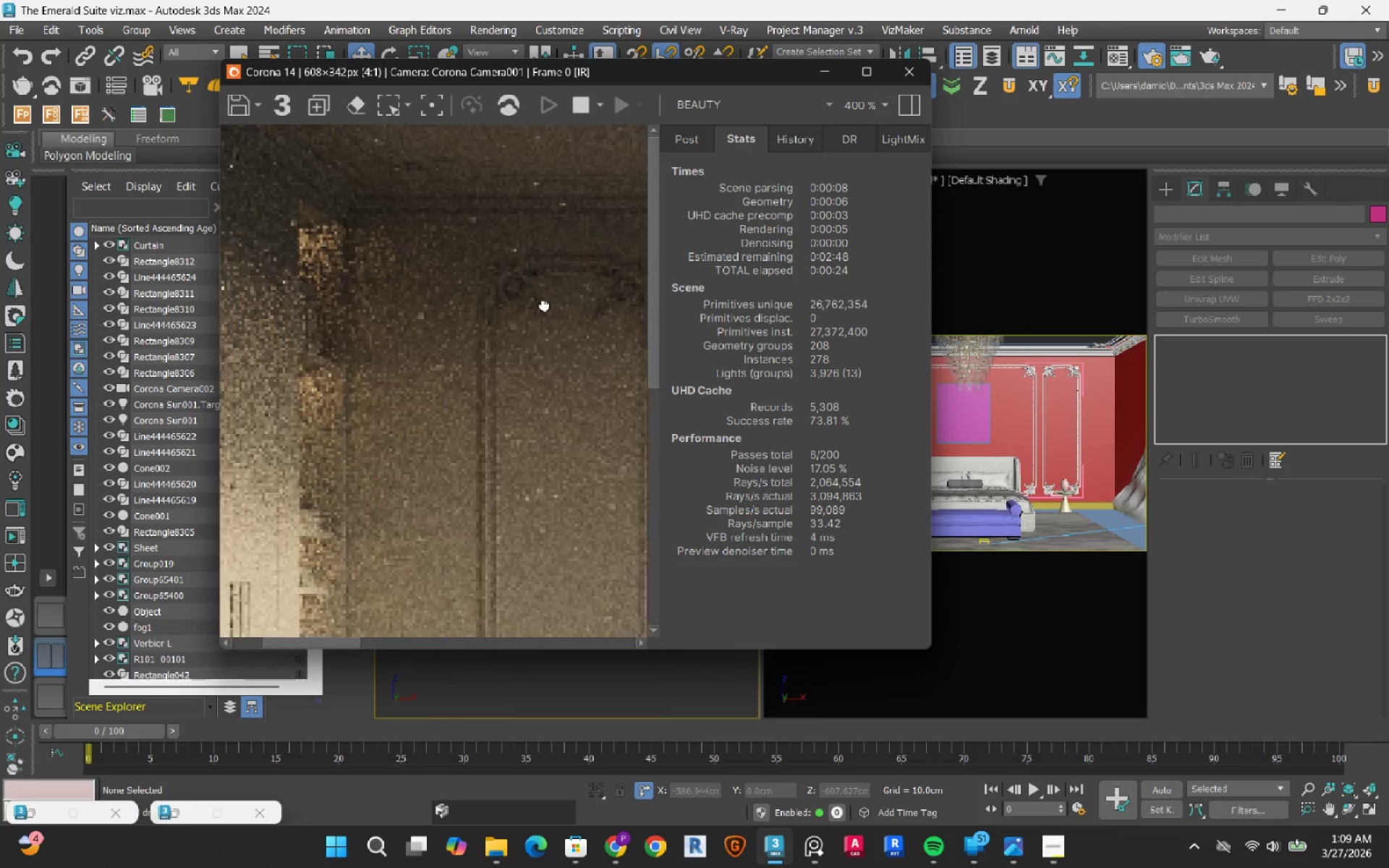 
scroll: coordinate [400, 300], scroll_direction: down, amount: 2.0
 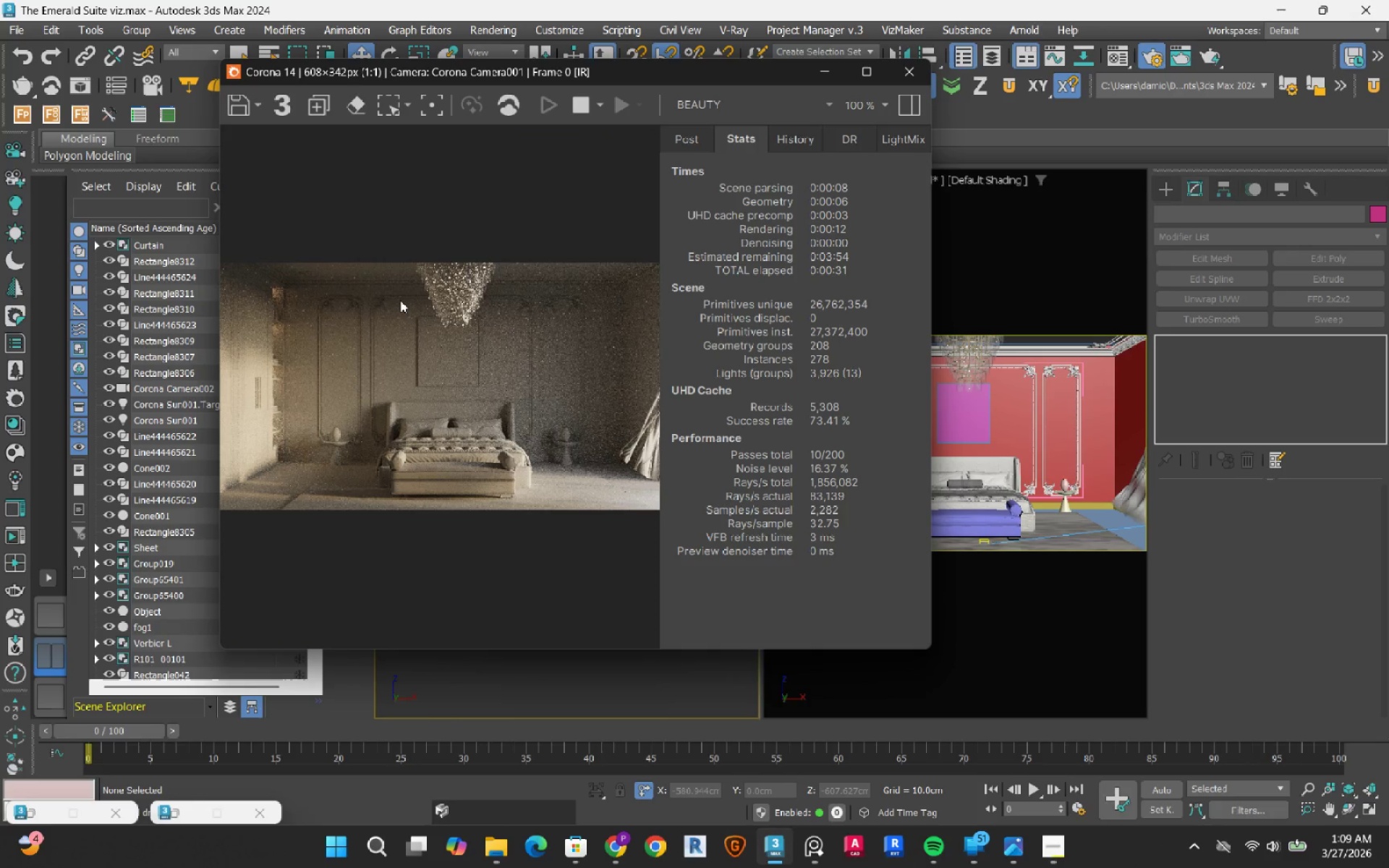 
wait(5.08)
 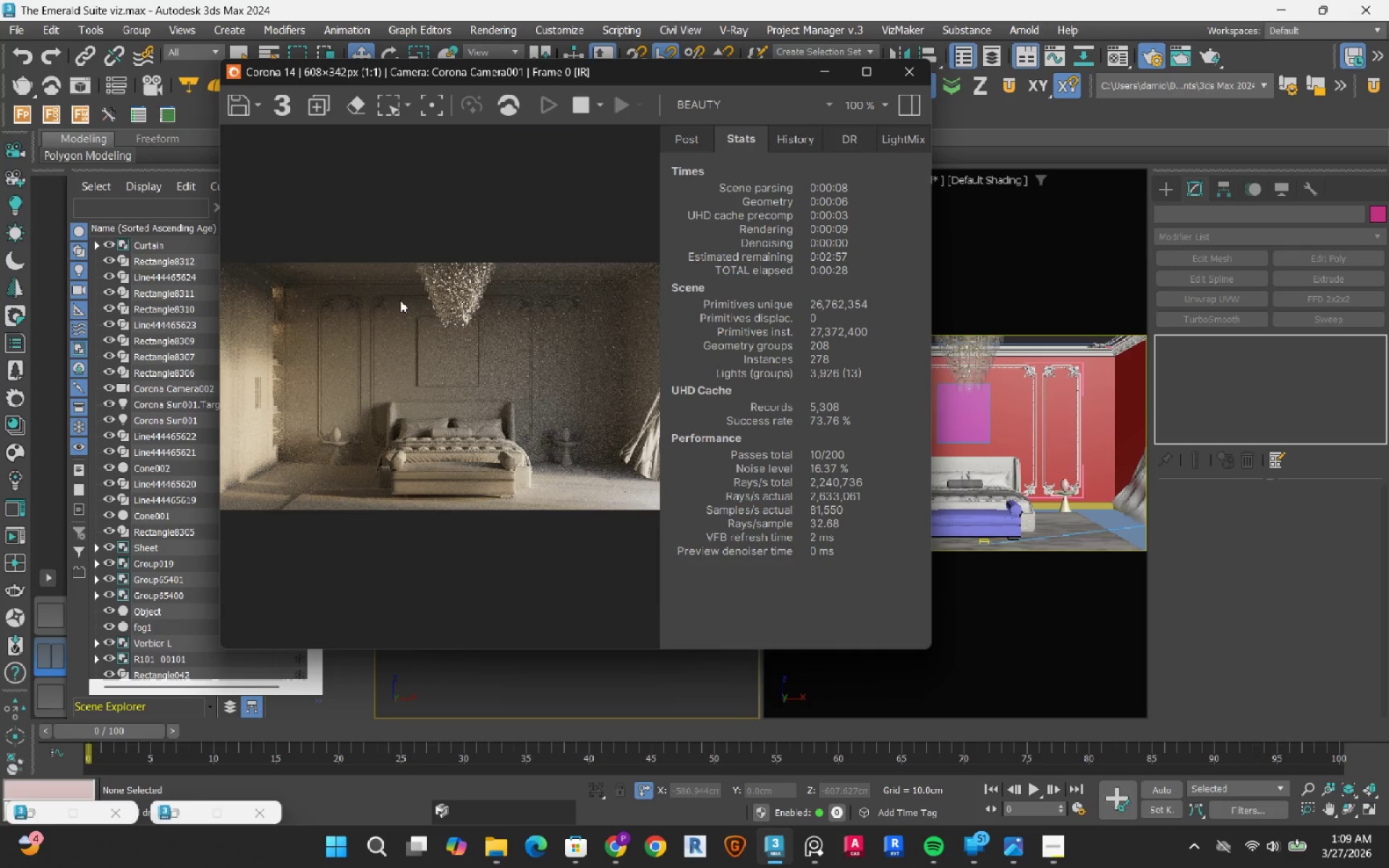 
left_click([582, 104])
 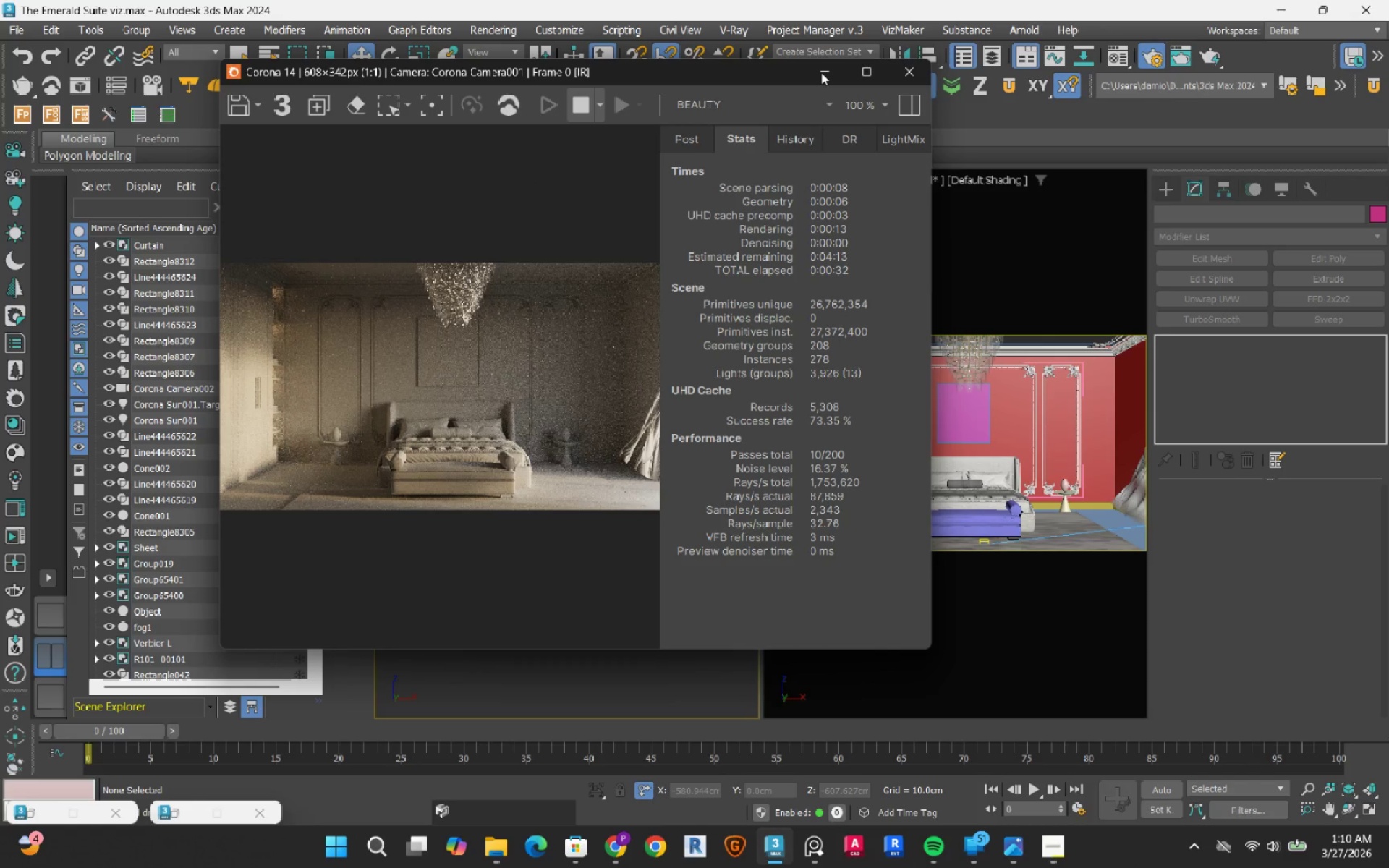 
wait(7.2)
 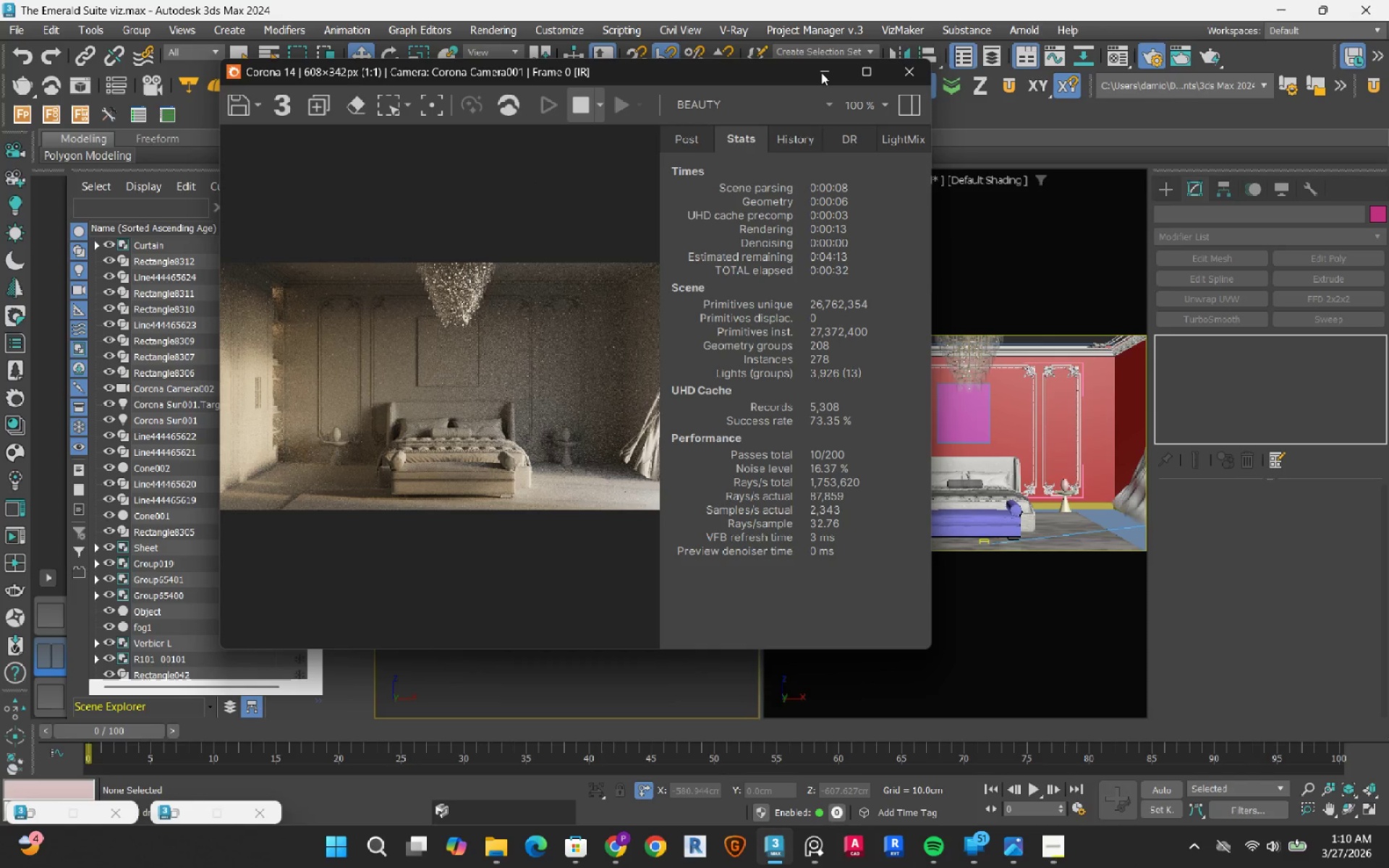 
left_click([821, 72])
 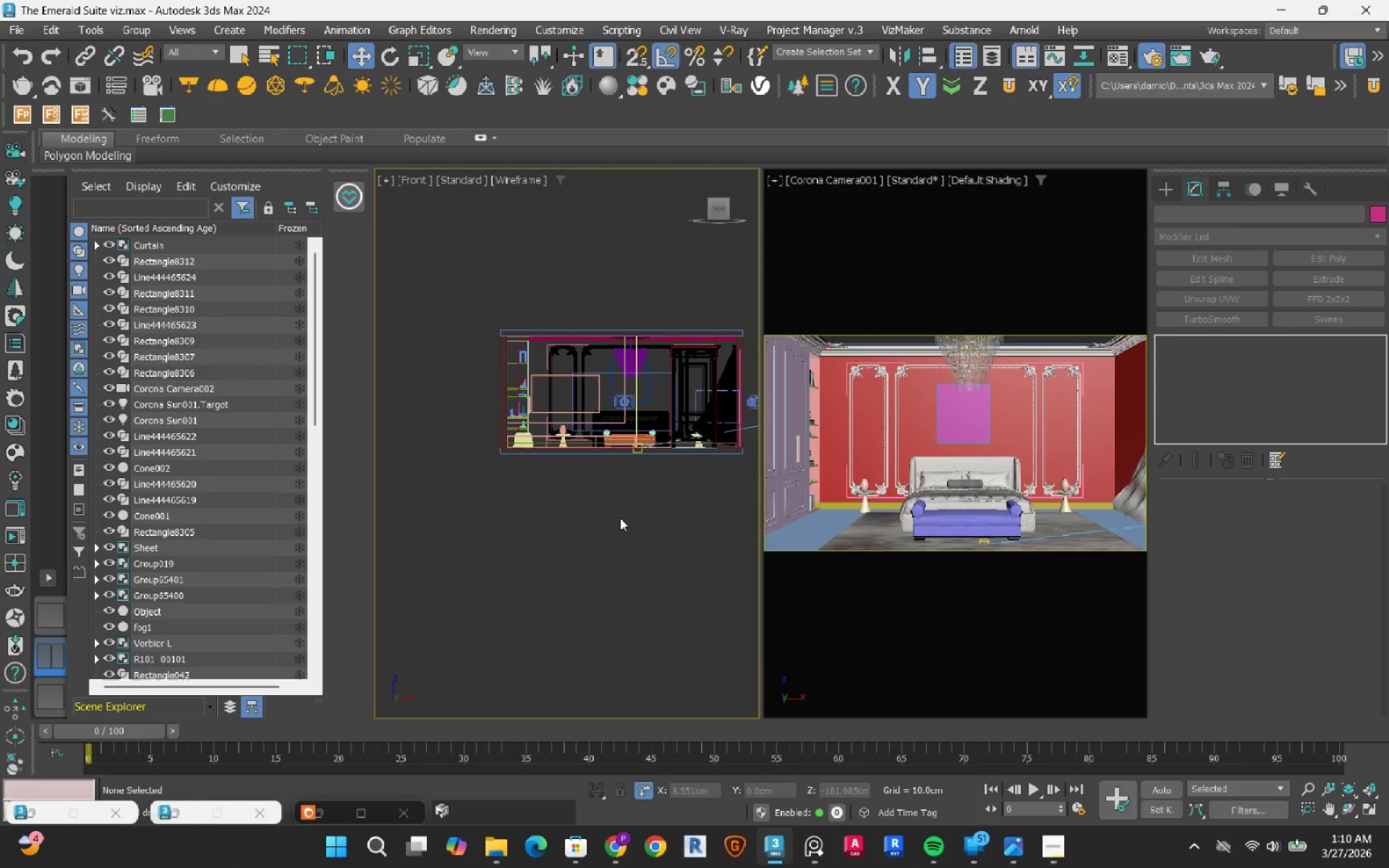 
key(T)
 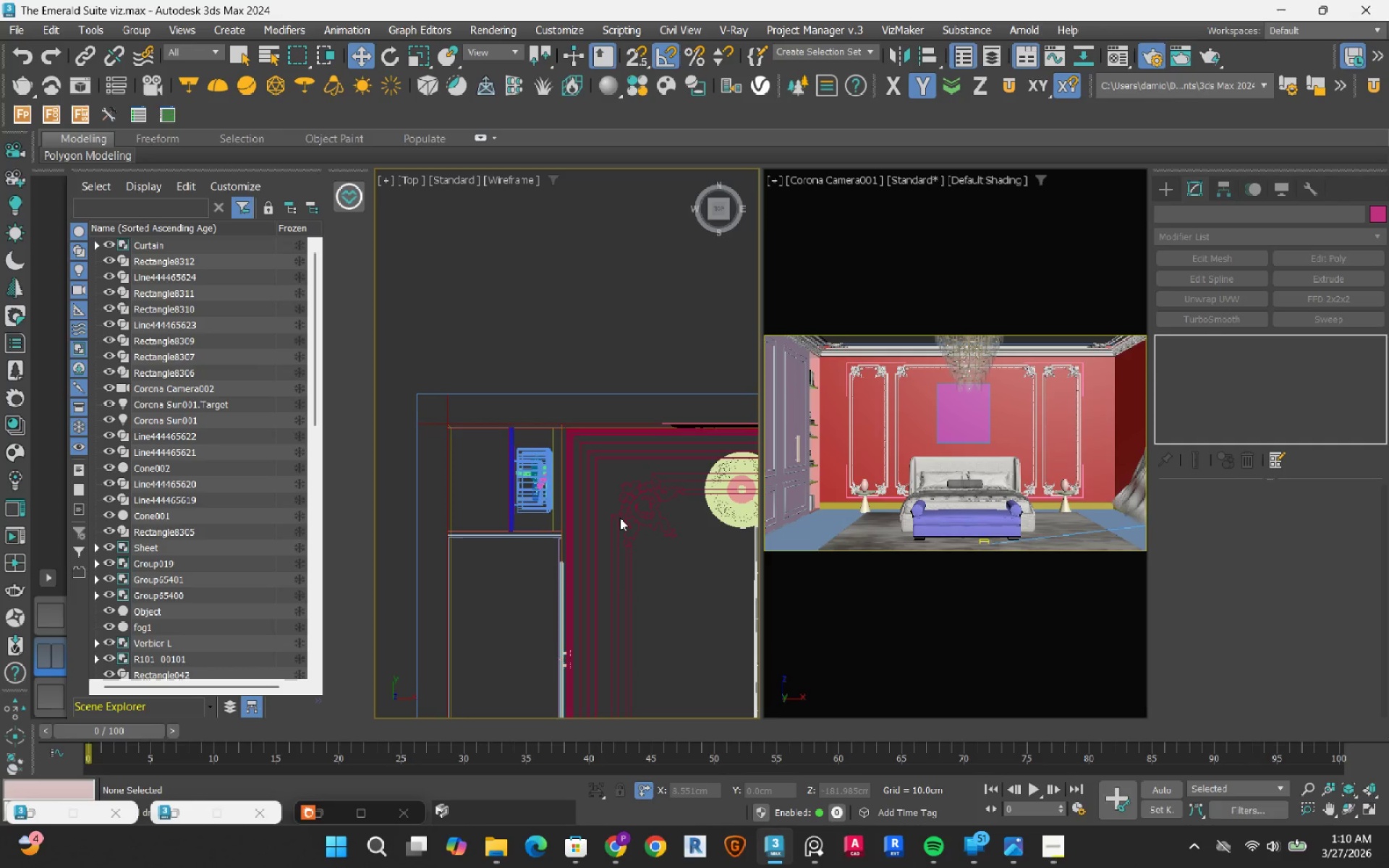 
scroll: coordinate [616, 519], scroll_direction: down, amount: 10.0
 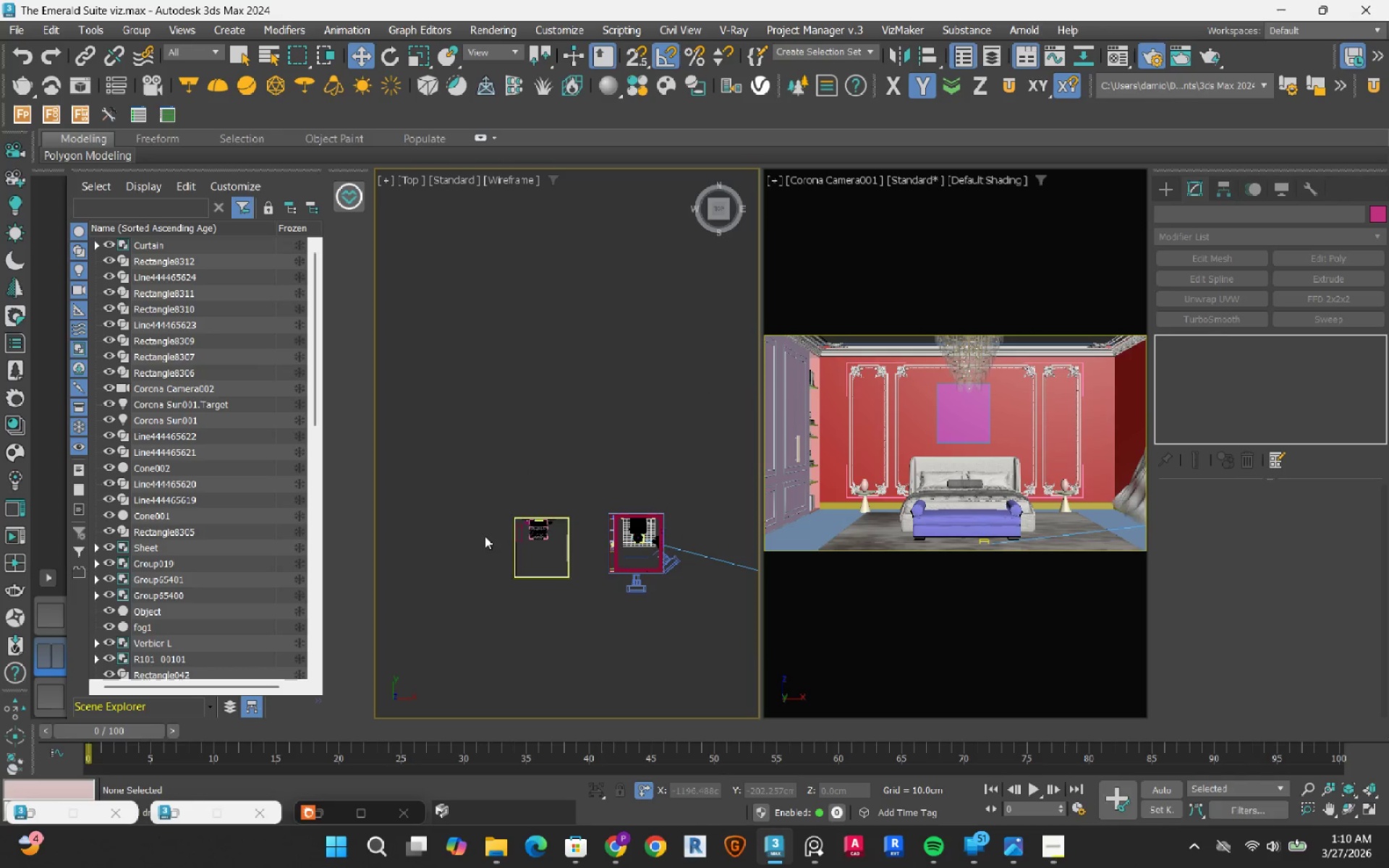 
scroll: coordinate [456, 488], scroll_direction: up, amount: 13.0
 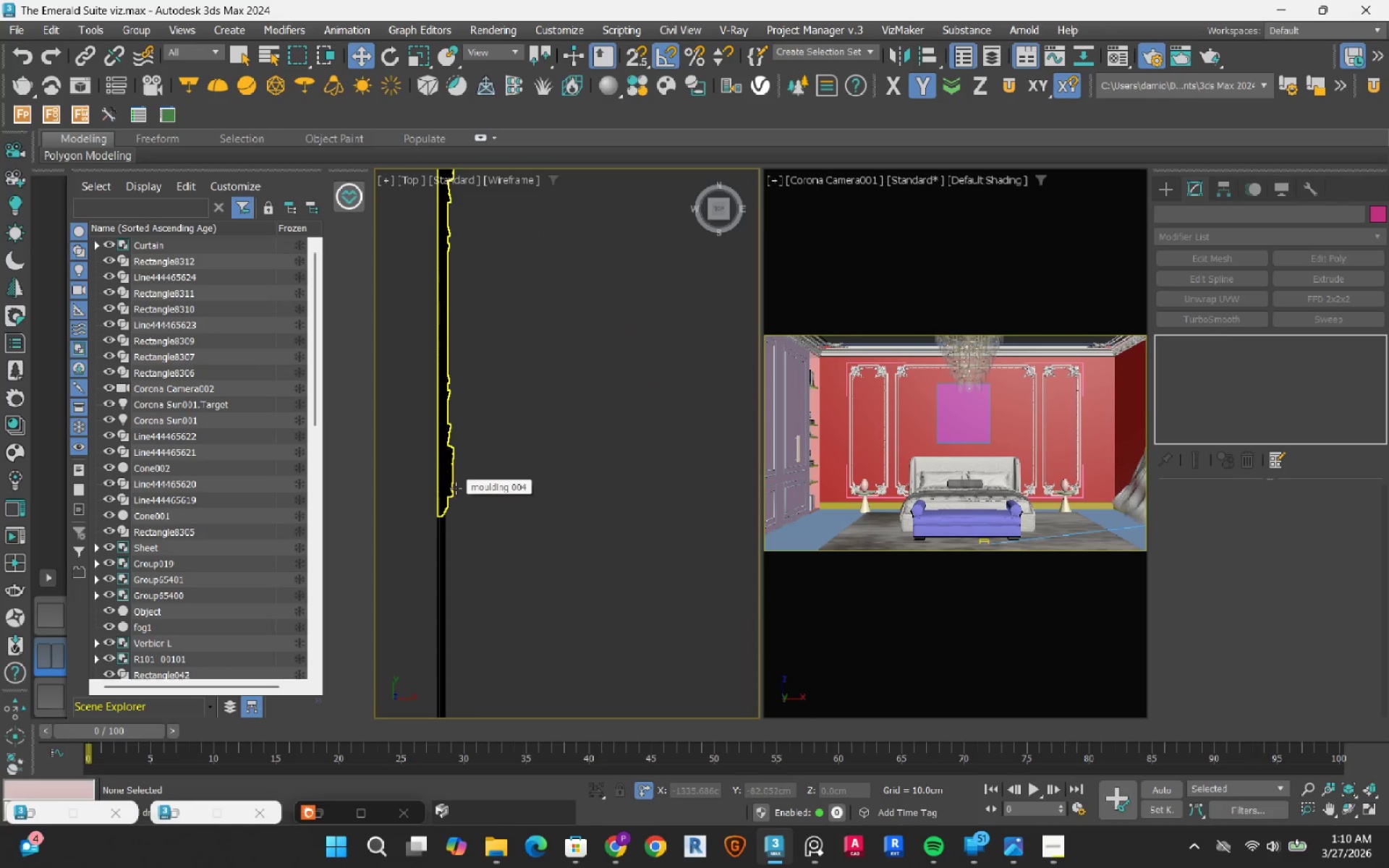 
scroll: coordinate [456, 488], scroll_direction: down, amount: 5.0
 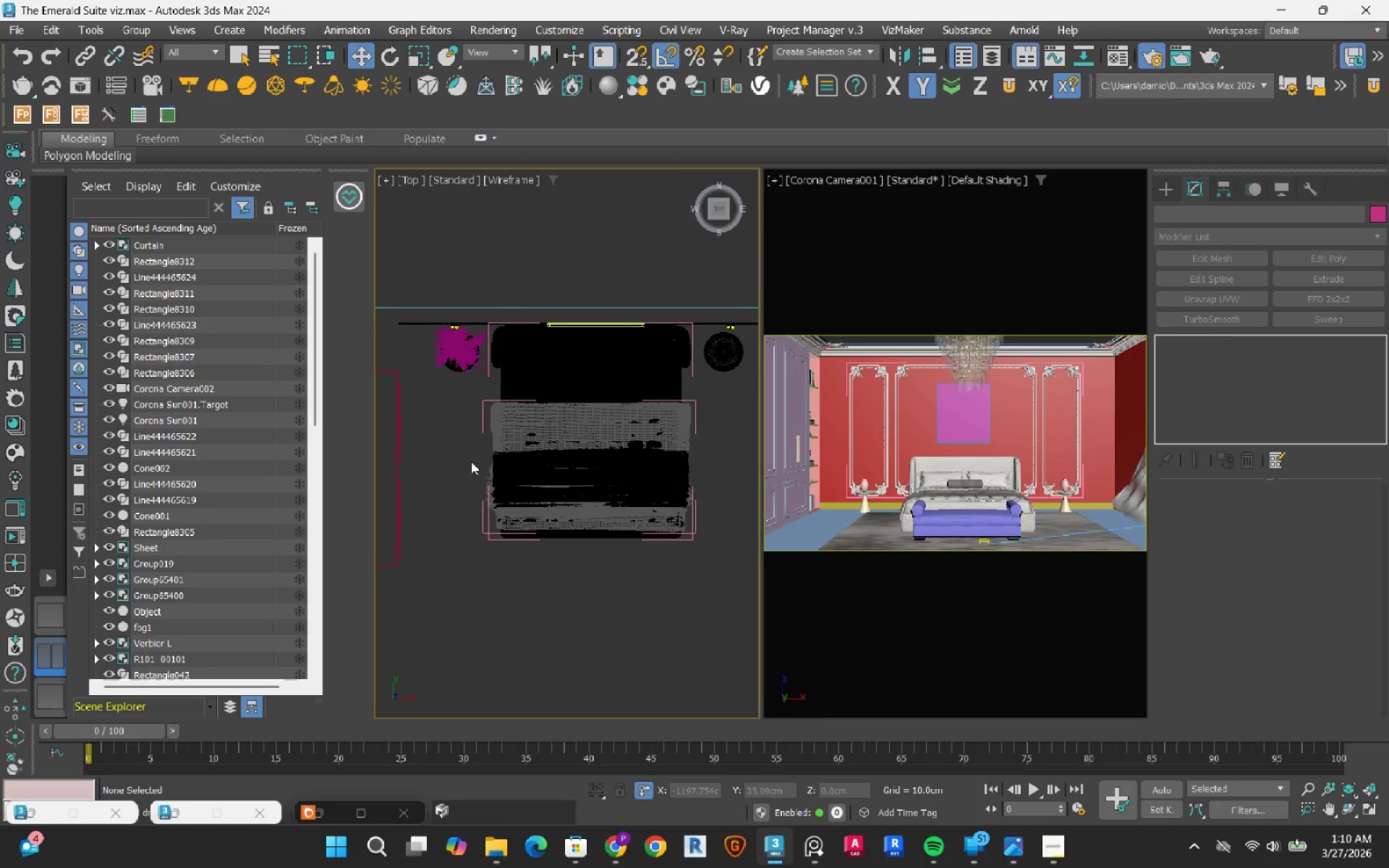 
scroll: coordinate [451, 371], scroll_direction: up, amount: 5.0
 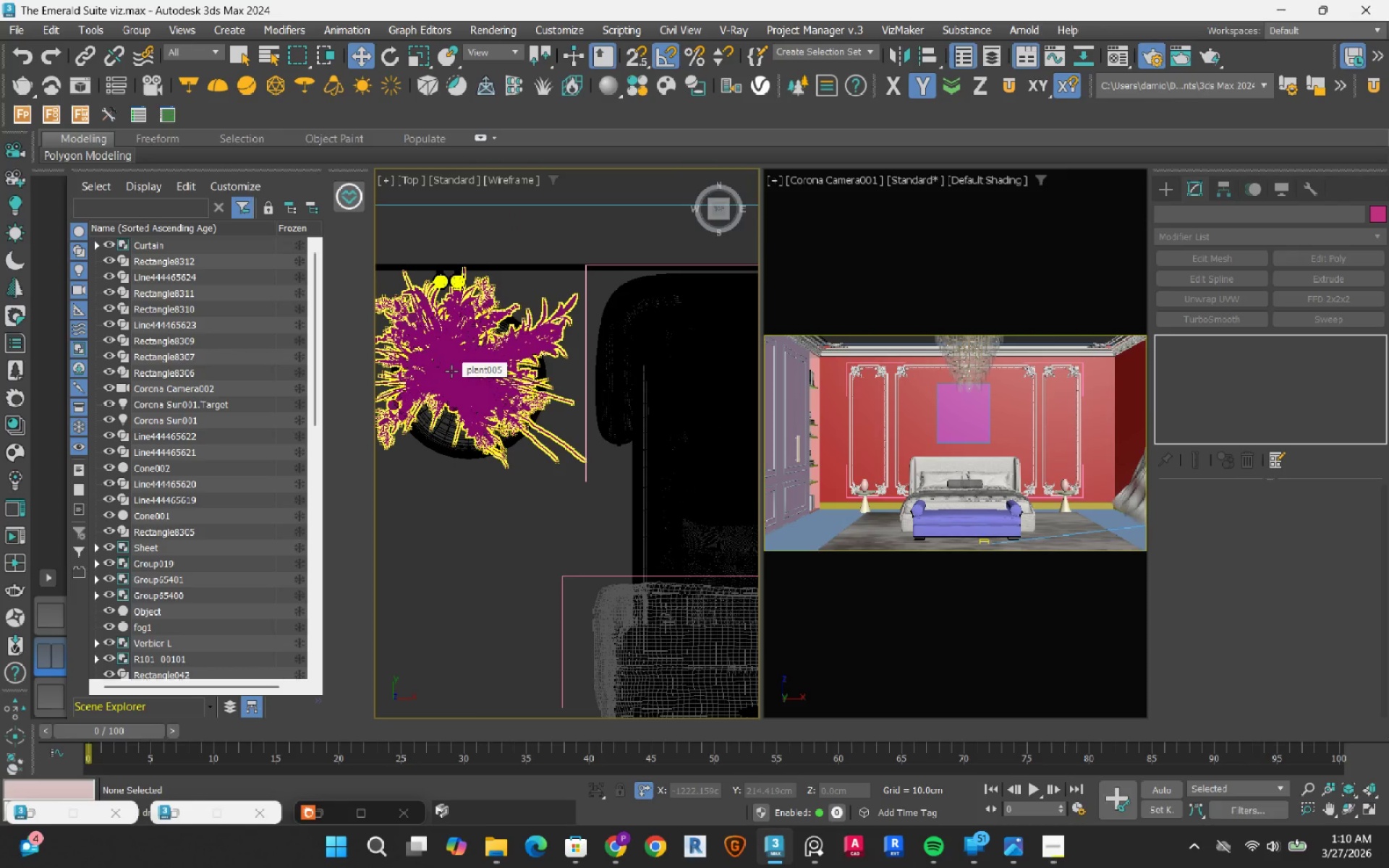 
left_click([451, 371])
 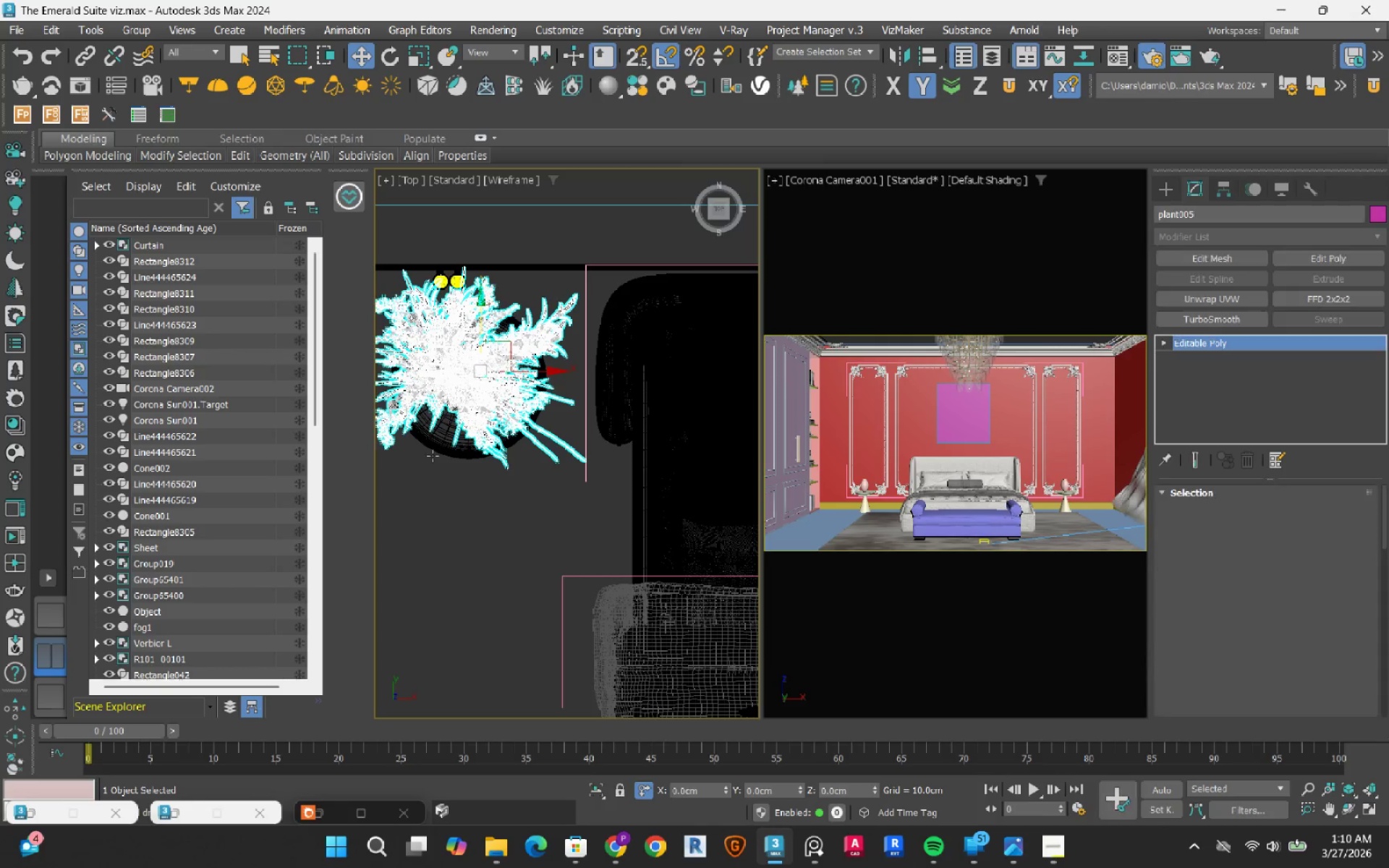 
scroll: coordinate [445, 479], scroll_direction: down, amount: 11.0
 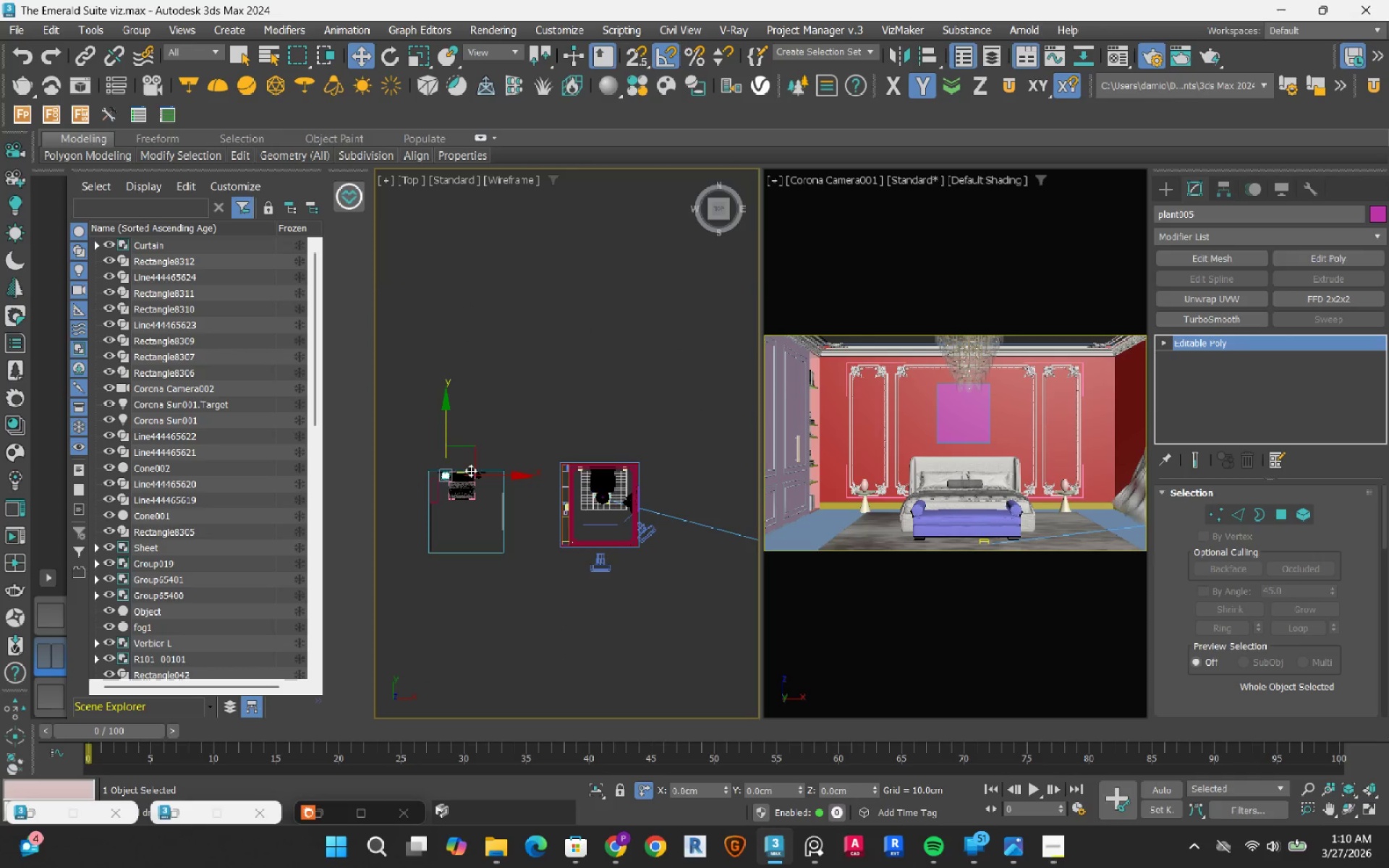 
scroll: coordinate [488, 488], scroll_direction: up, amount: 5.0
 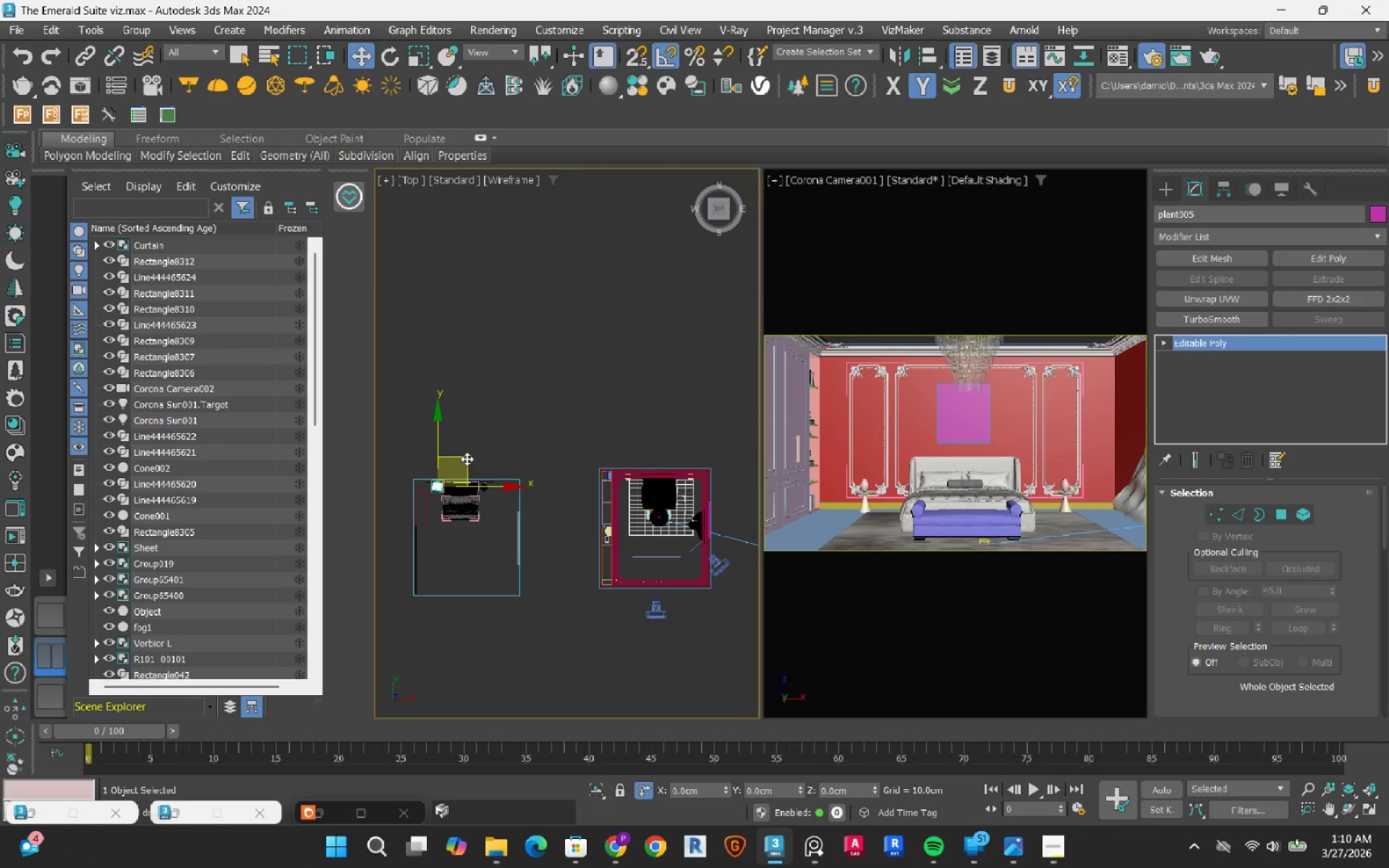 
left_click_drag(start_coordinate=[467, 459], to_coordinate=[533, 536])
 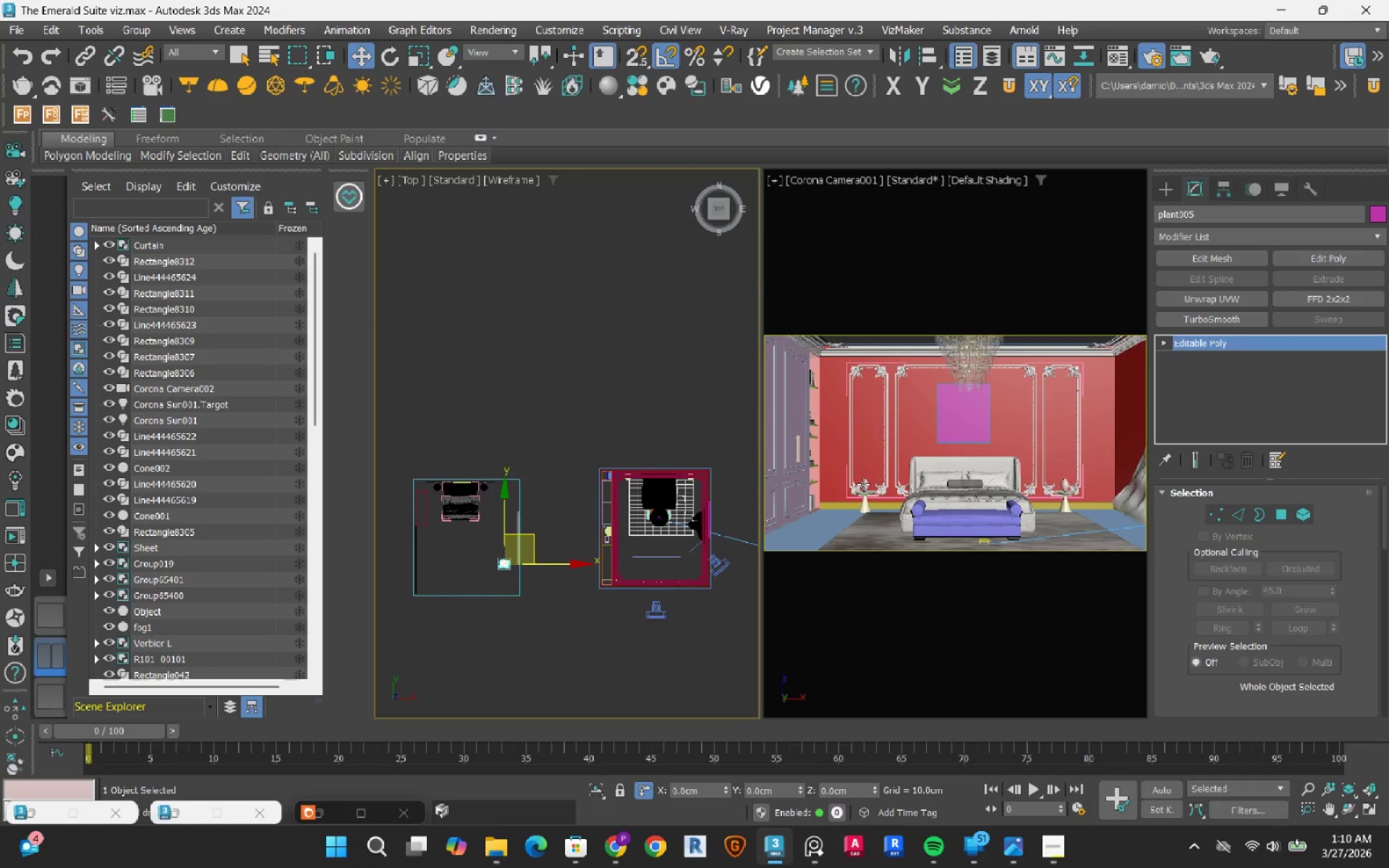 
scroll: coordinate [649, 496], scroll_direction: up, amount: 6.0
 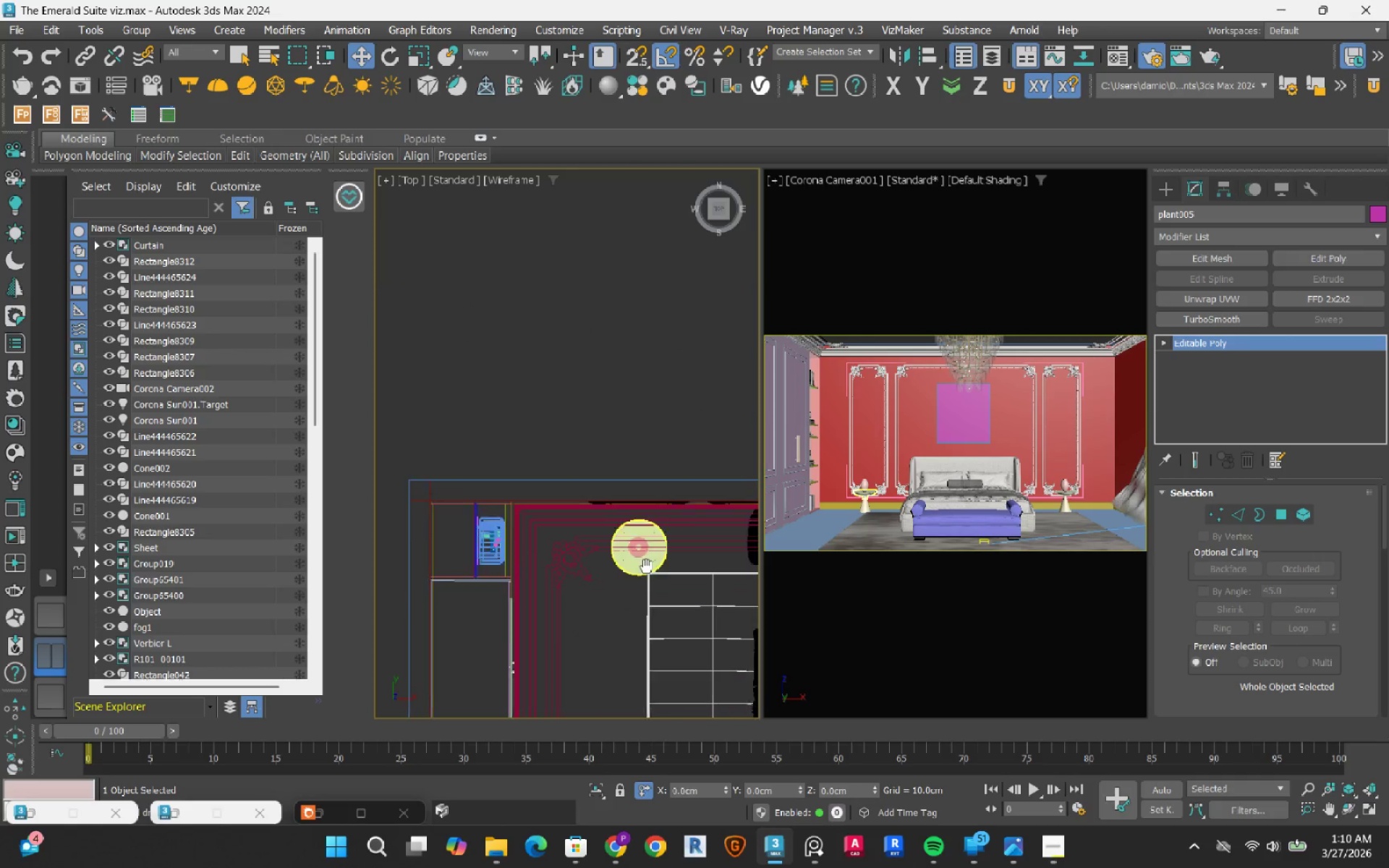 
hold_key(key=ControlLeft, duration=1.53)
left_click([644, 548])
 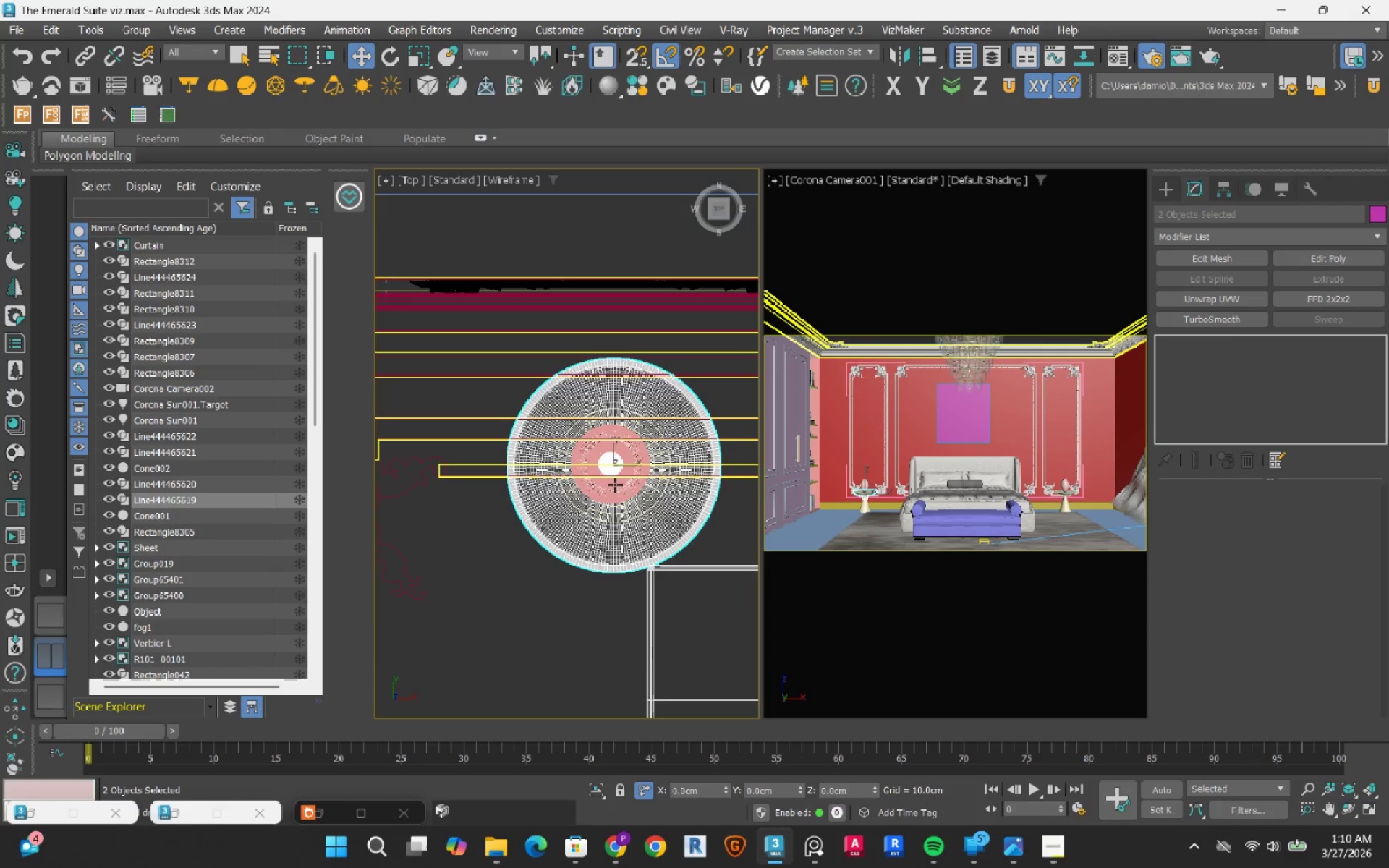 
scroll: coordinate [645, 564], scroll_direction: up, amount: 4.0
 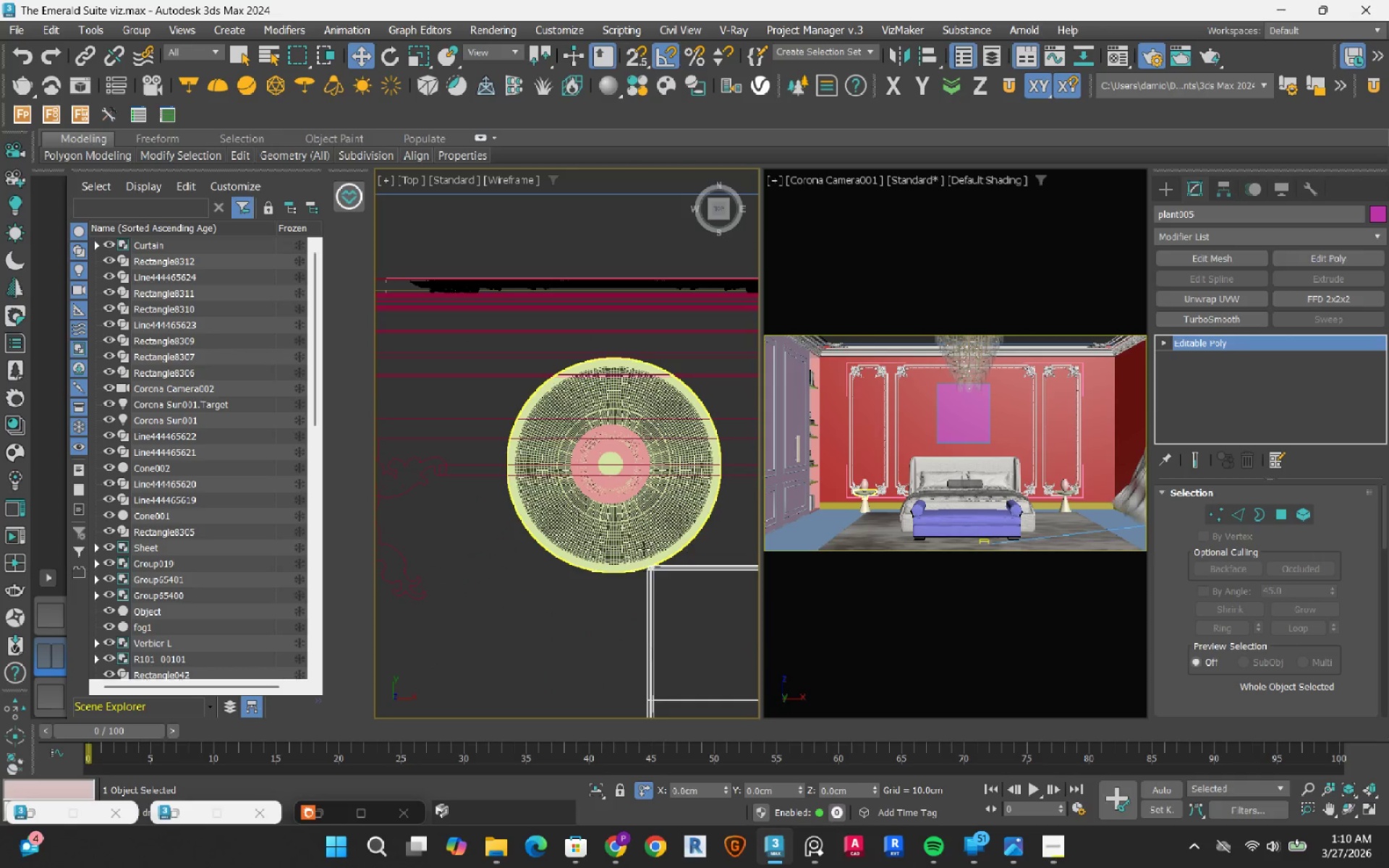 
hold_key(key=ControlLeft, duration=0.57)
left_click([612, 490])
 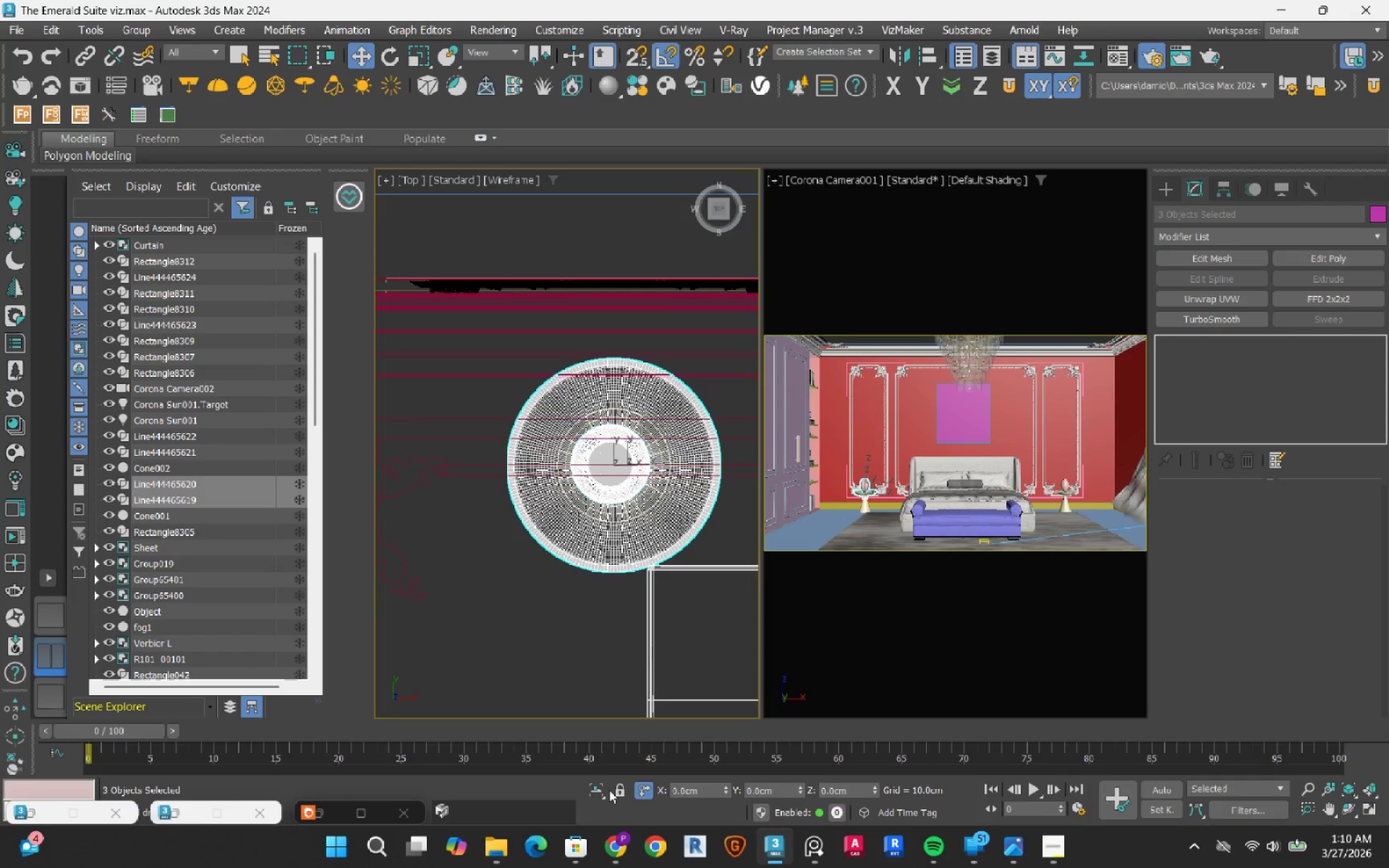 
left_click([601, 788])
 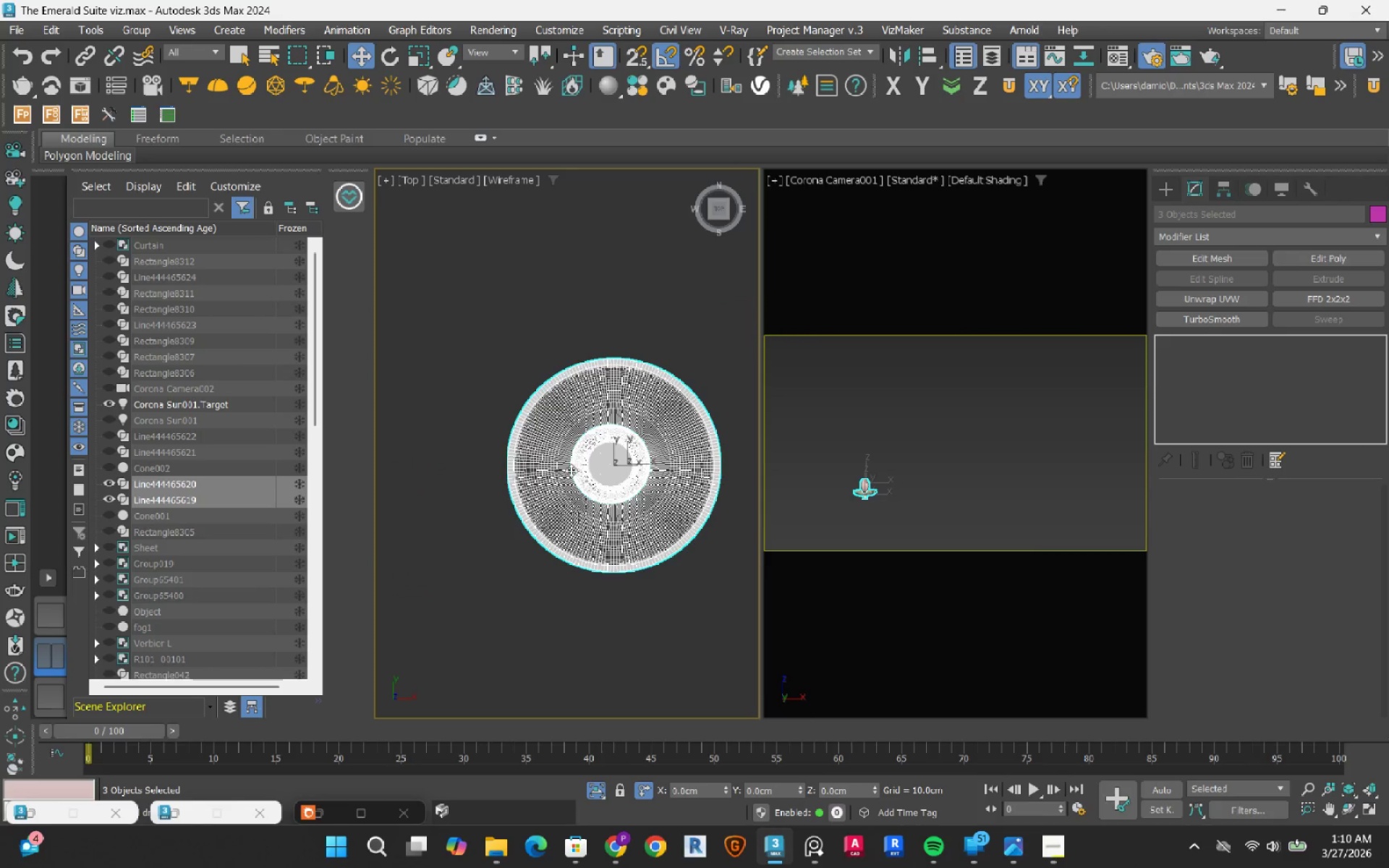 
scroll: coordinate [590, 581], scroll_direction: down, amount: 10.0
 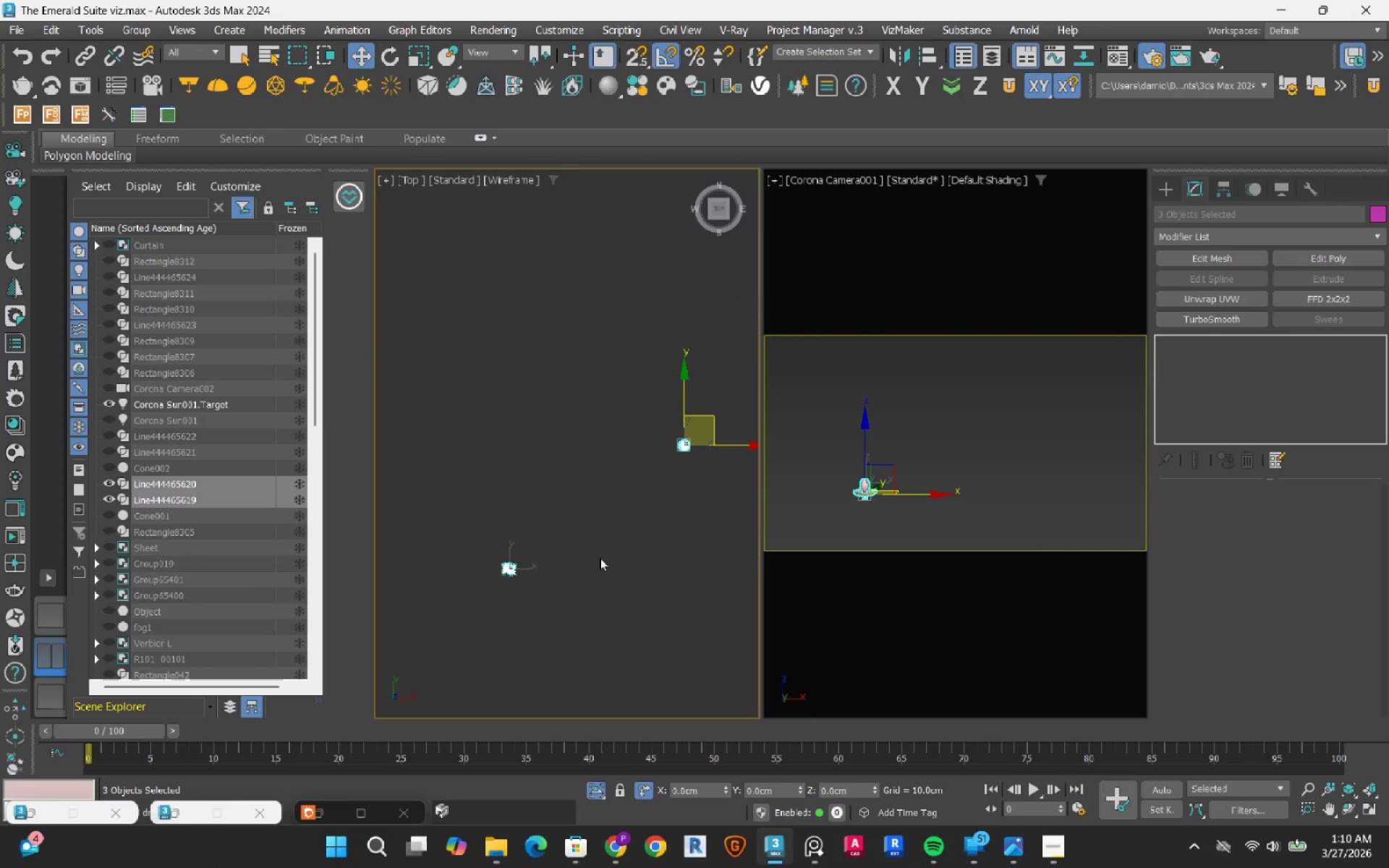 
left_click_drag(start_coordinate=[600, 561], to_coordinate=[603, 573])
 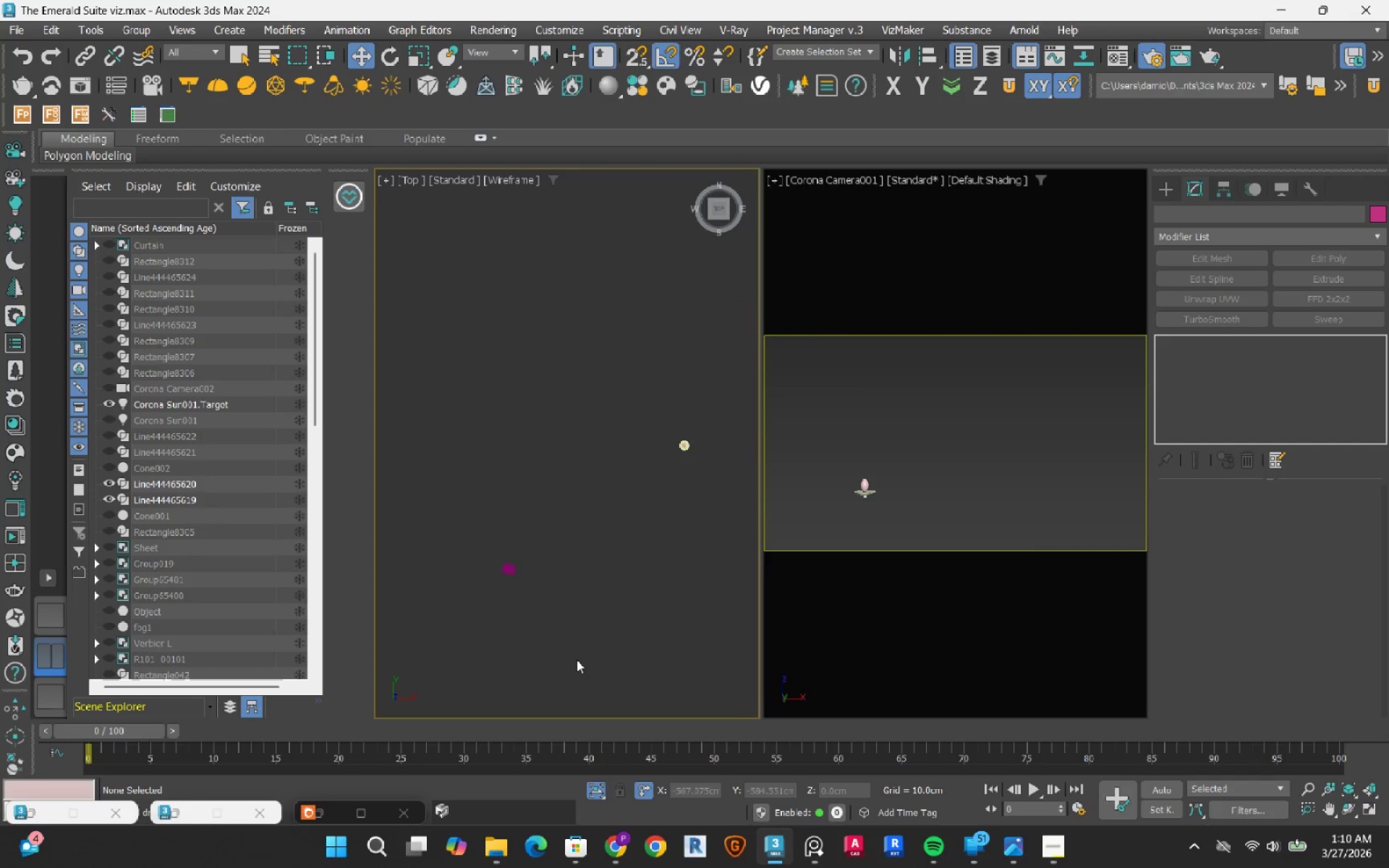 
left_click_drag(start_coordinate=[561, 648], to_coordinate=[406, 471])
 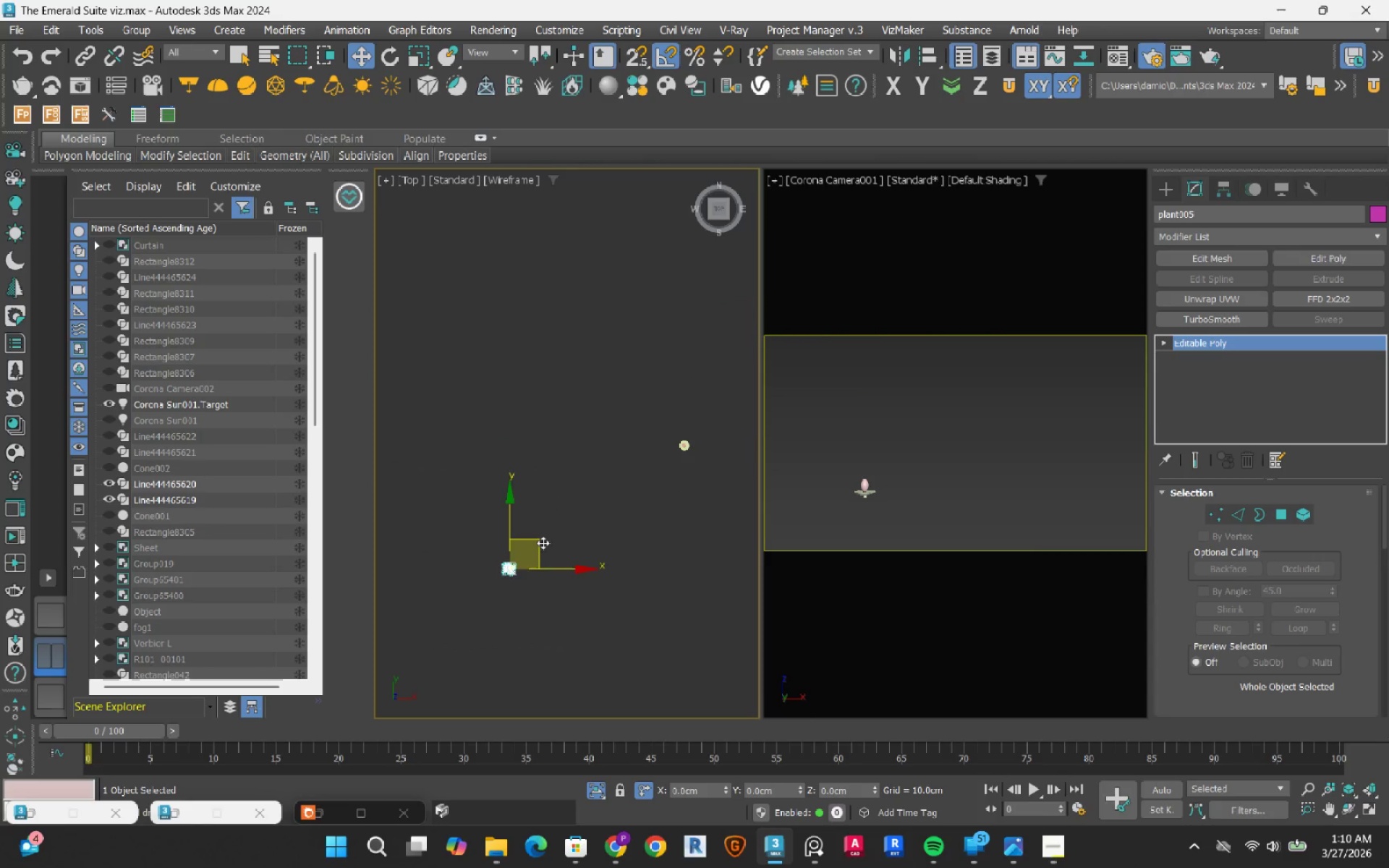 
left_click_drag(start_coordinate=[543, 542], to_coordinate=[726, 420])
 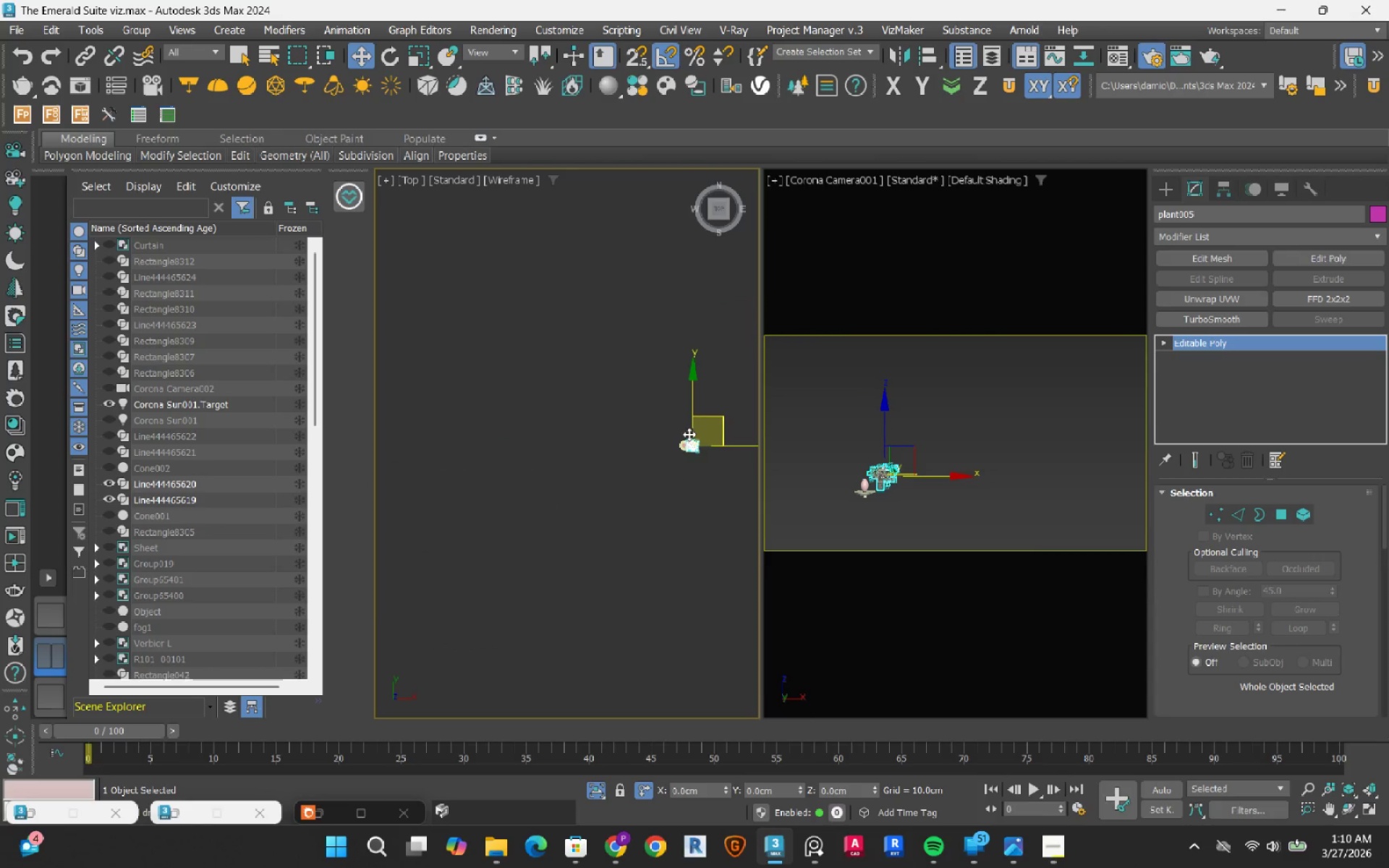 
scroll: coordinate [689, 522], scroll_direction: up, amount: 10.0
 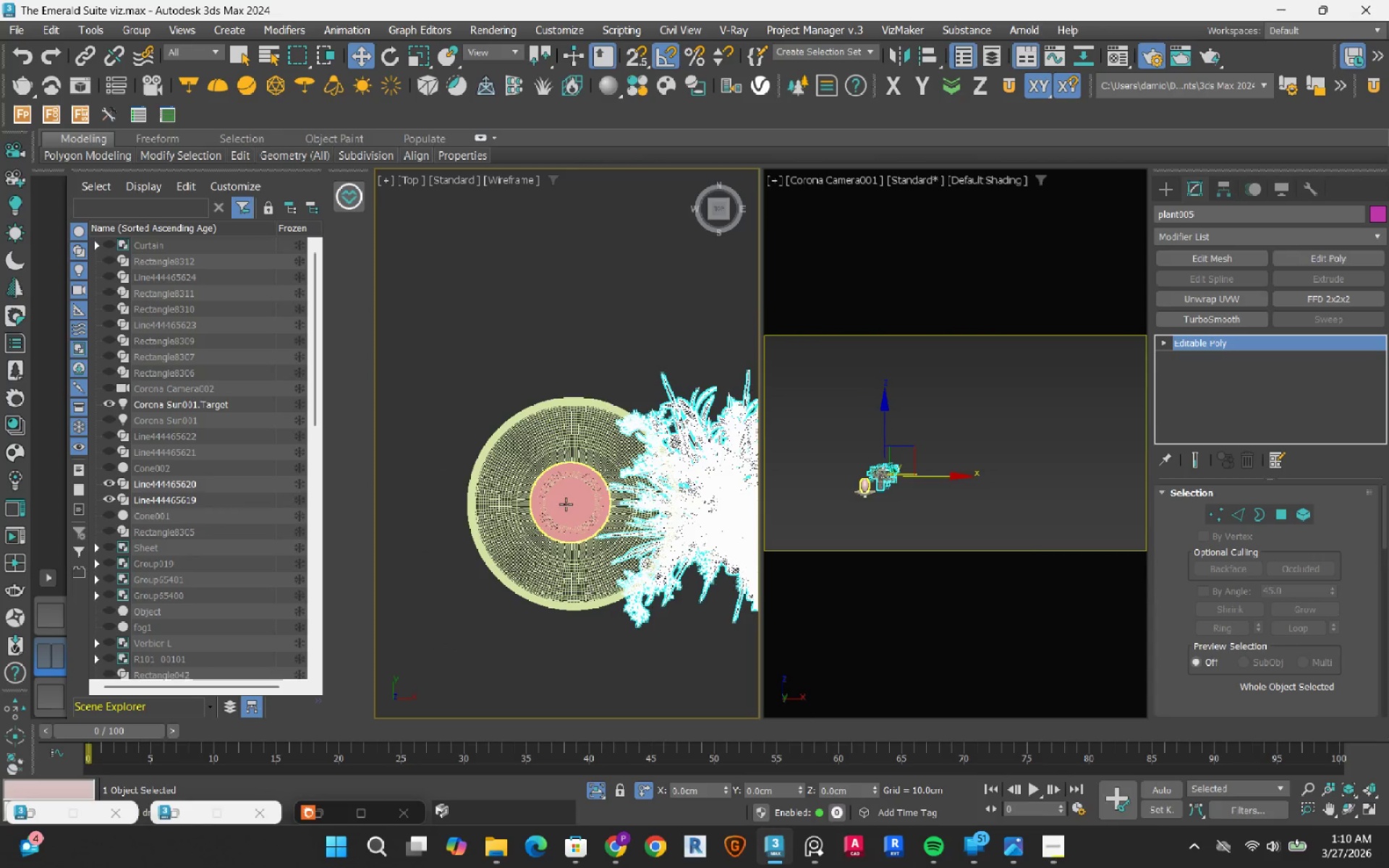 
left_click([566, 504])
 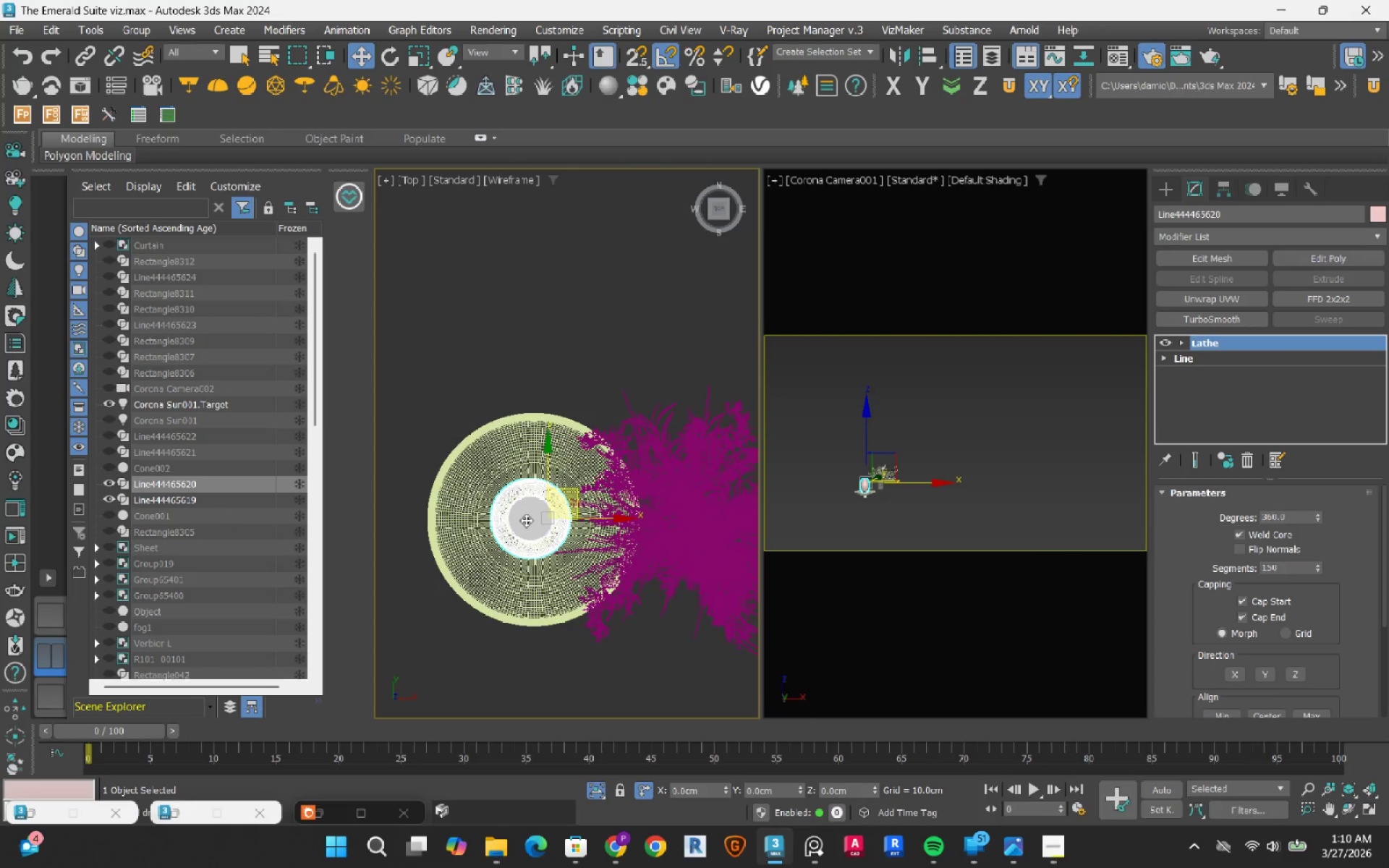 
key(Delete)
 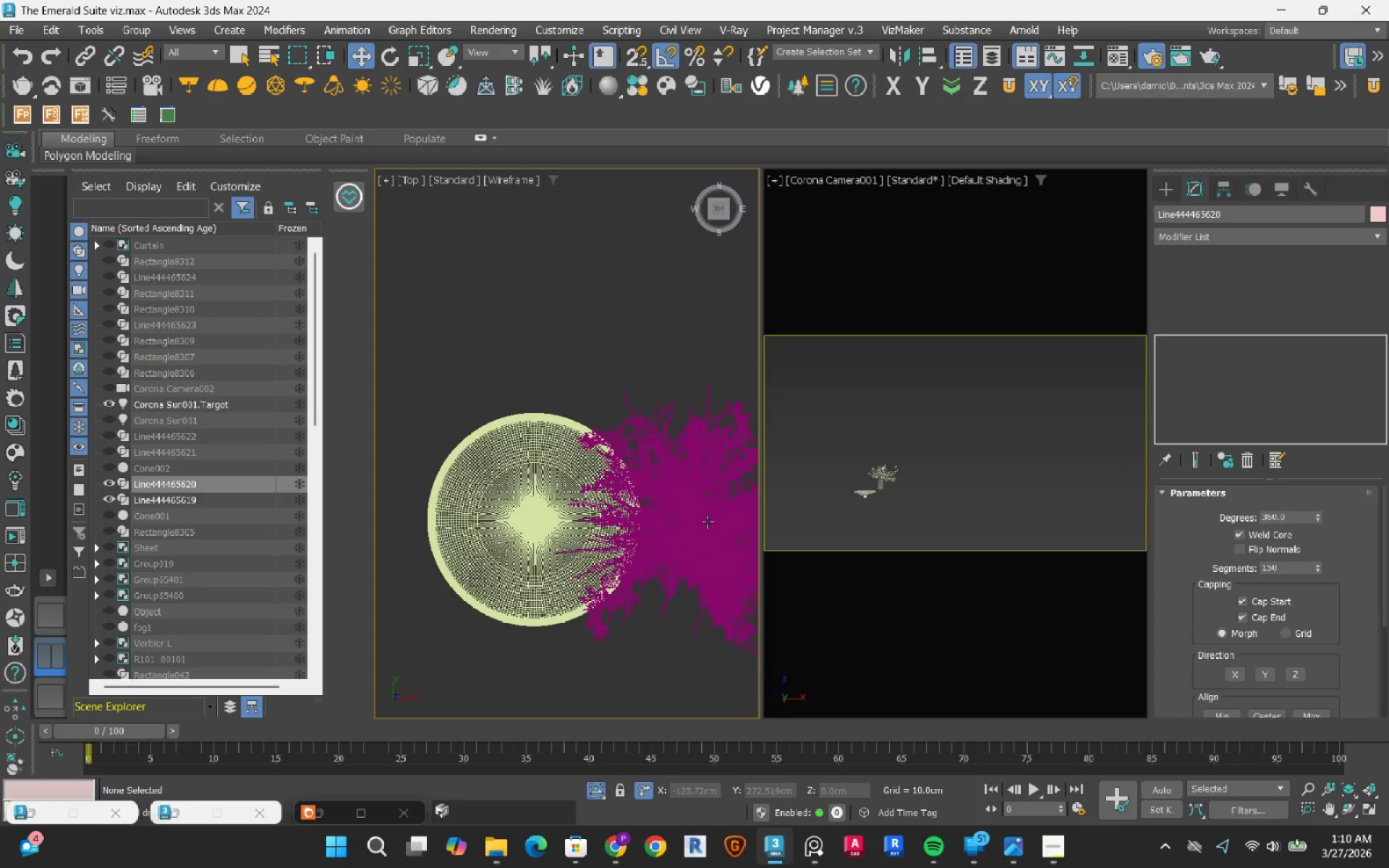 
left_click([708, 522])
 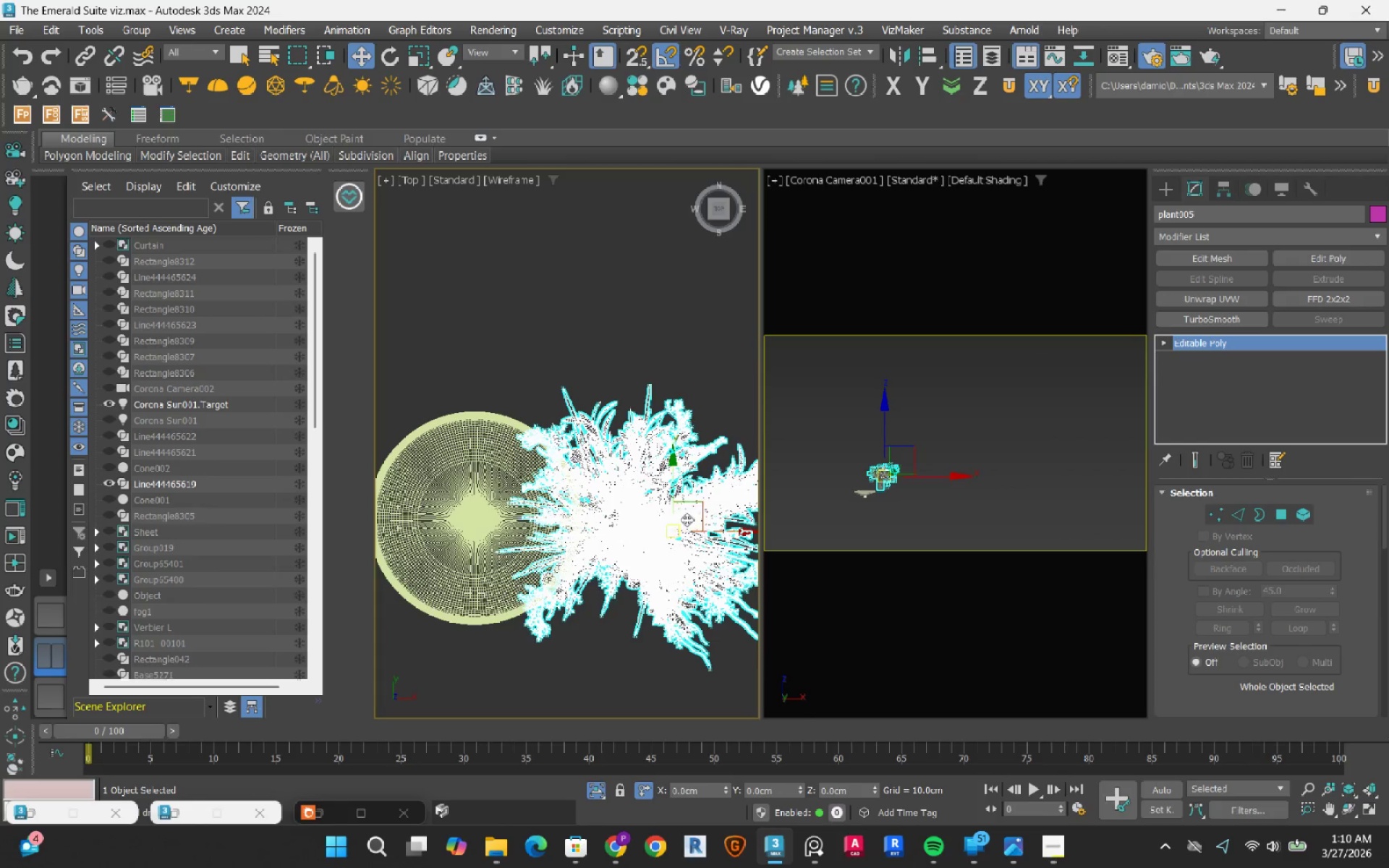 
left_click_drag(start_coordinate=[700, 515], to_coordinate=[516, 493])
 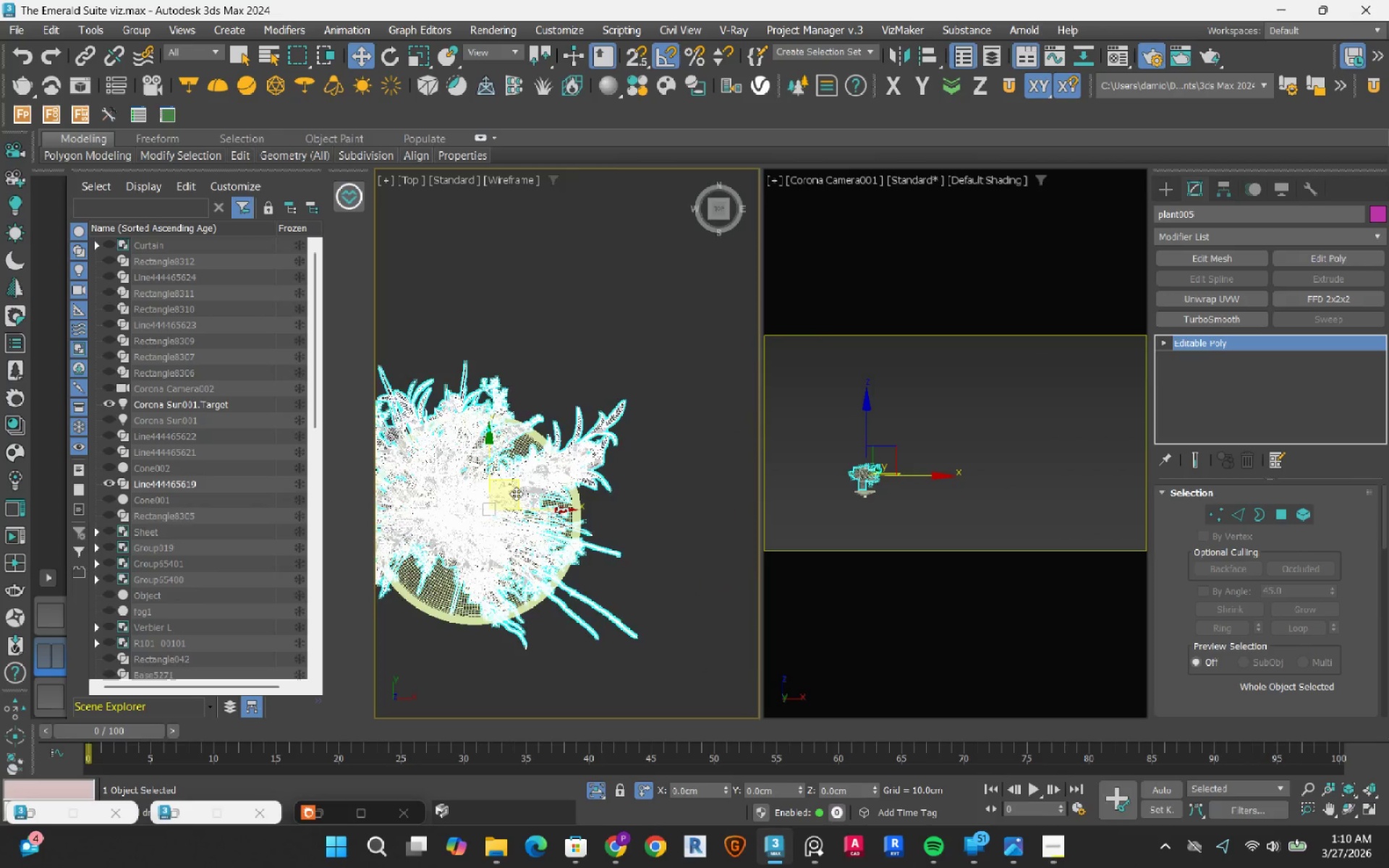 
type(fz)
 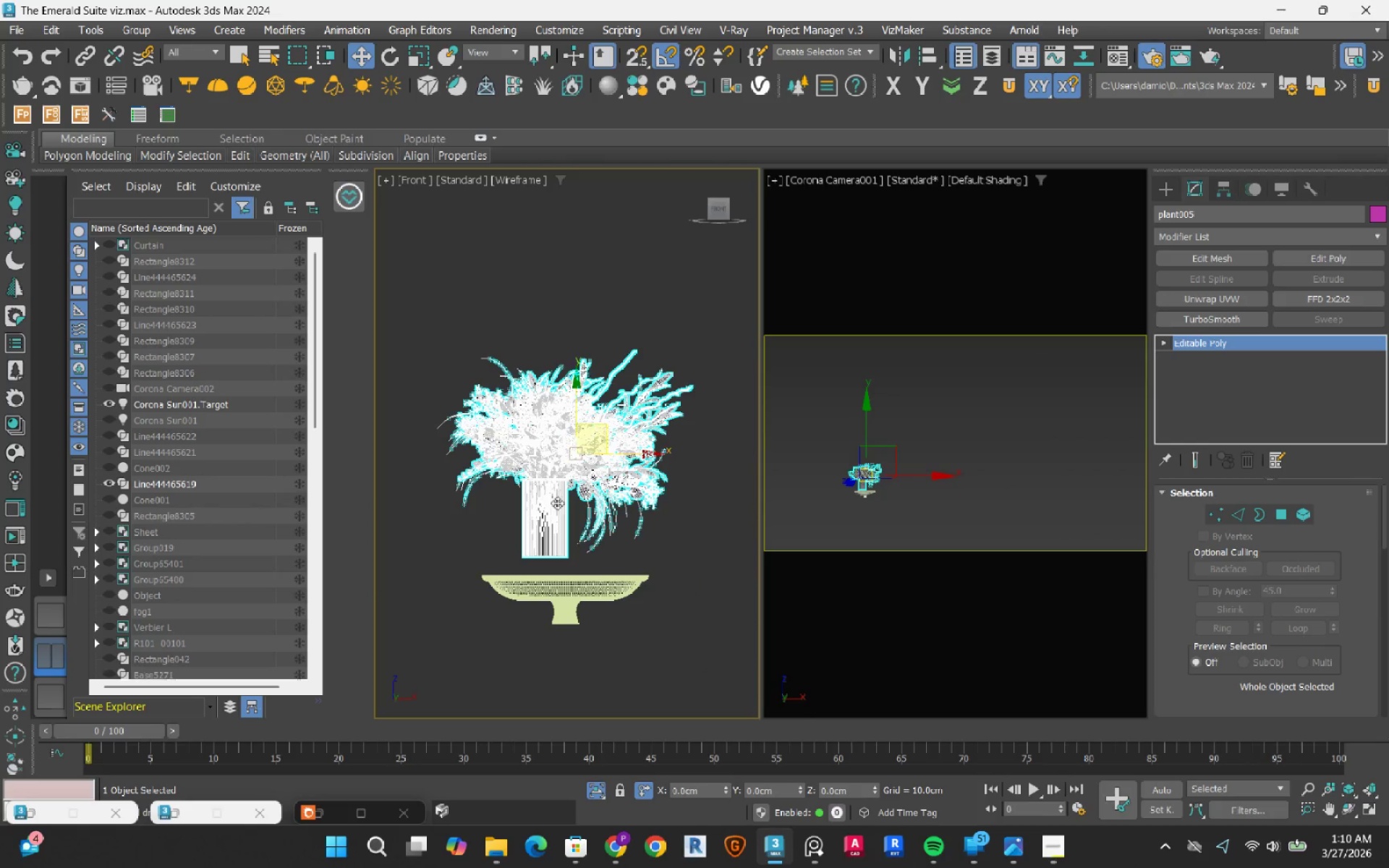 
scroll: coordinate [574, 424], scroll_direction: up, amount: 1.0
 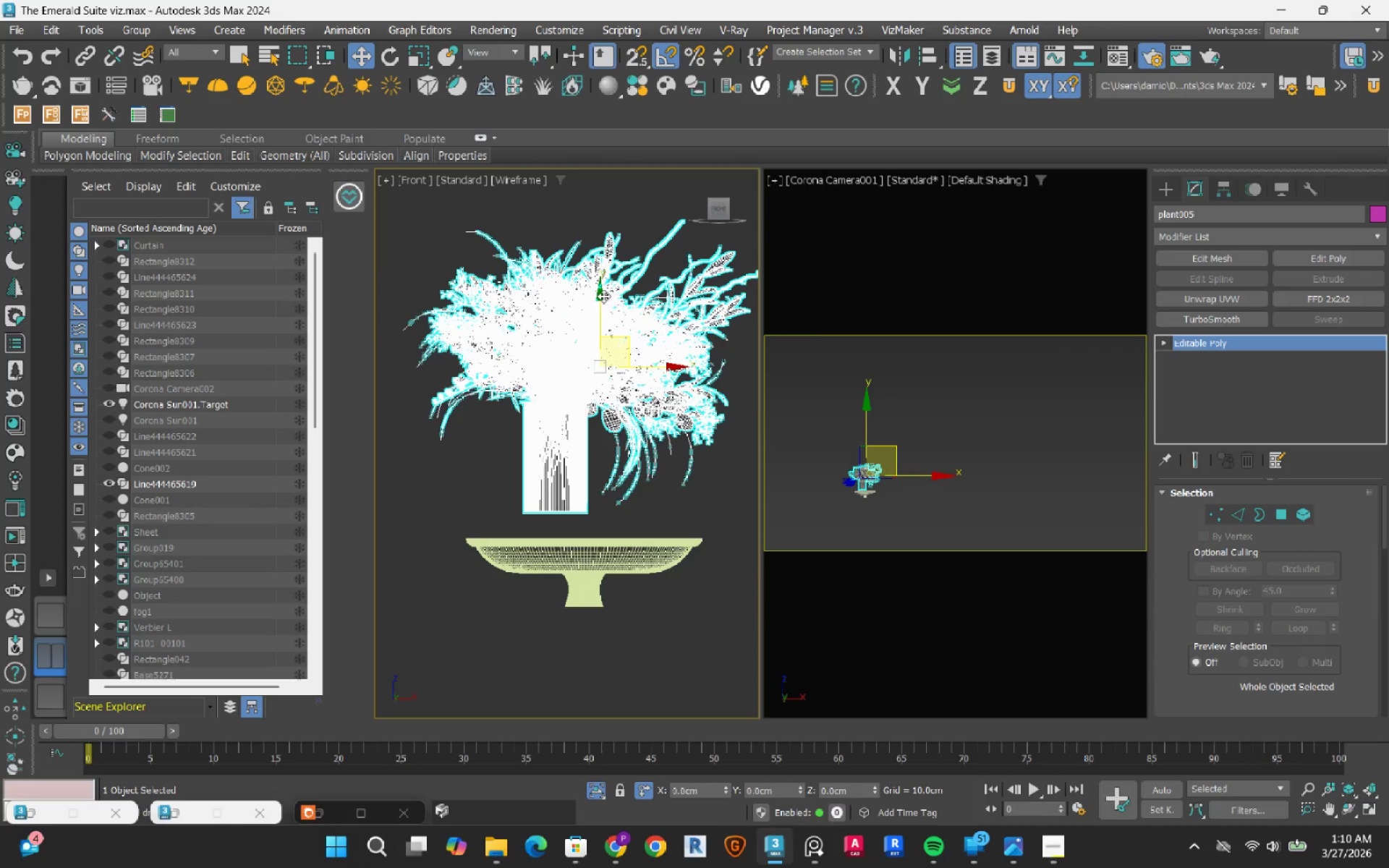 
left_click_drag(start_coordinate=[603, 296], to_coordinate=[603, 321])
 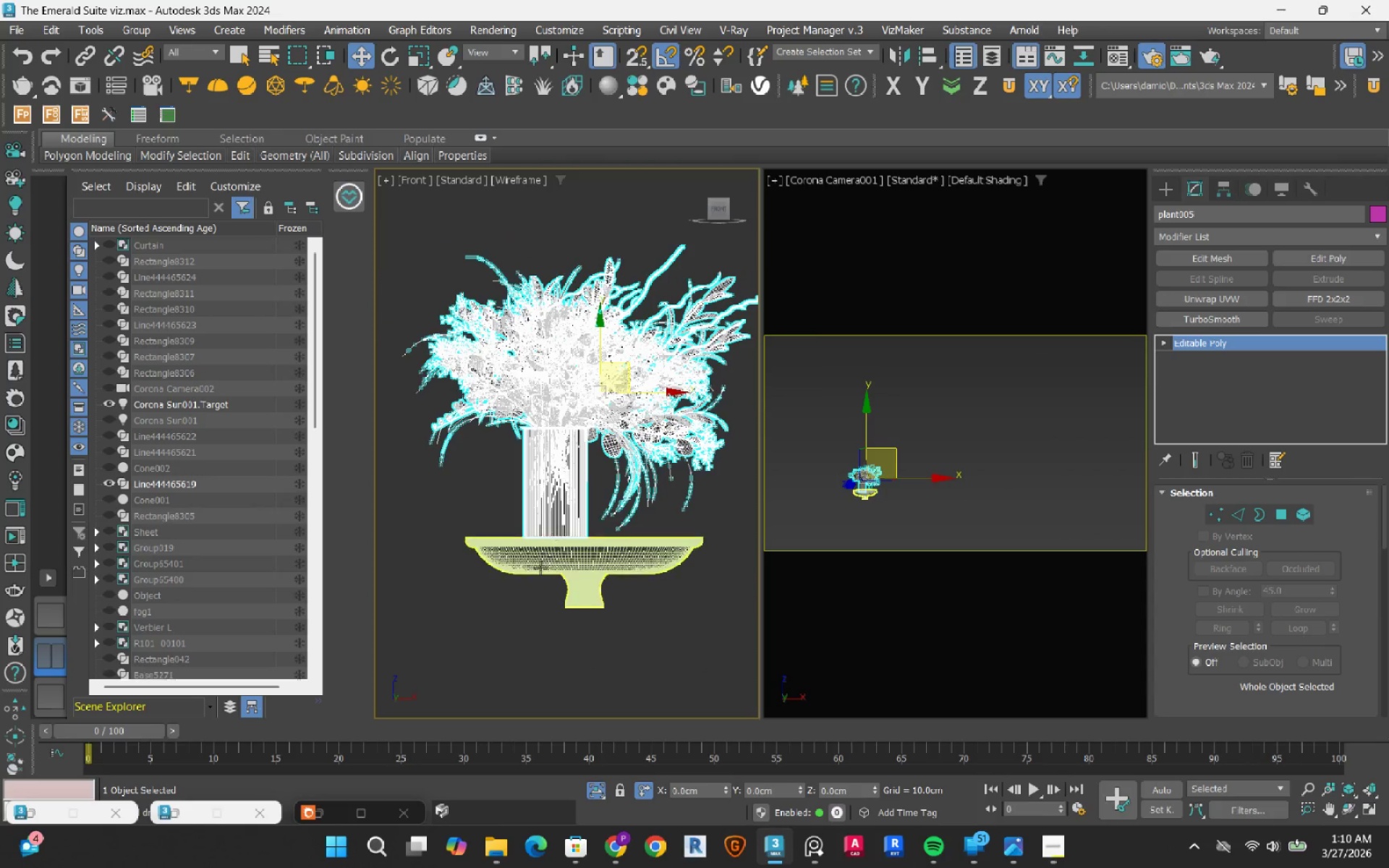 
scroll: coordinate [485, 510], scroll_direction: up, amount: 8.0
 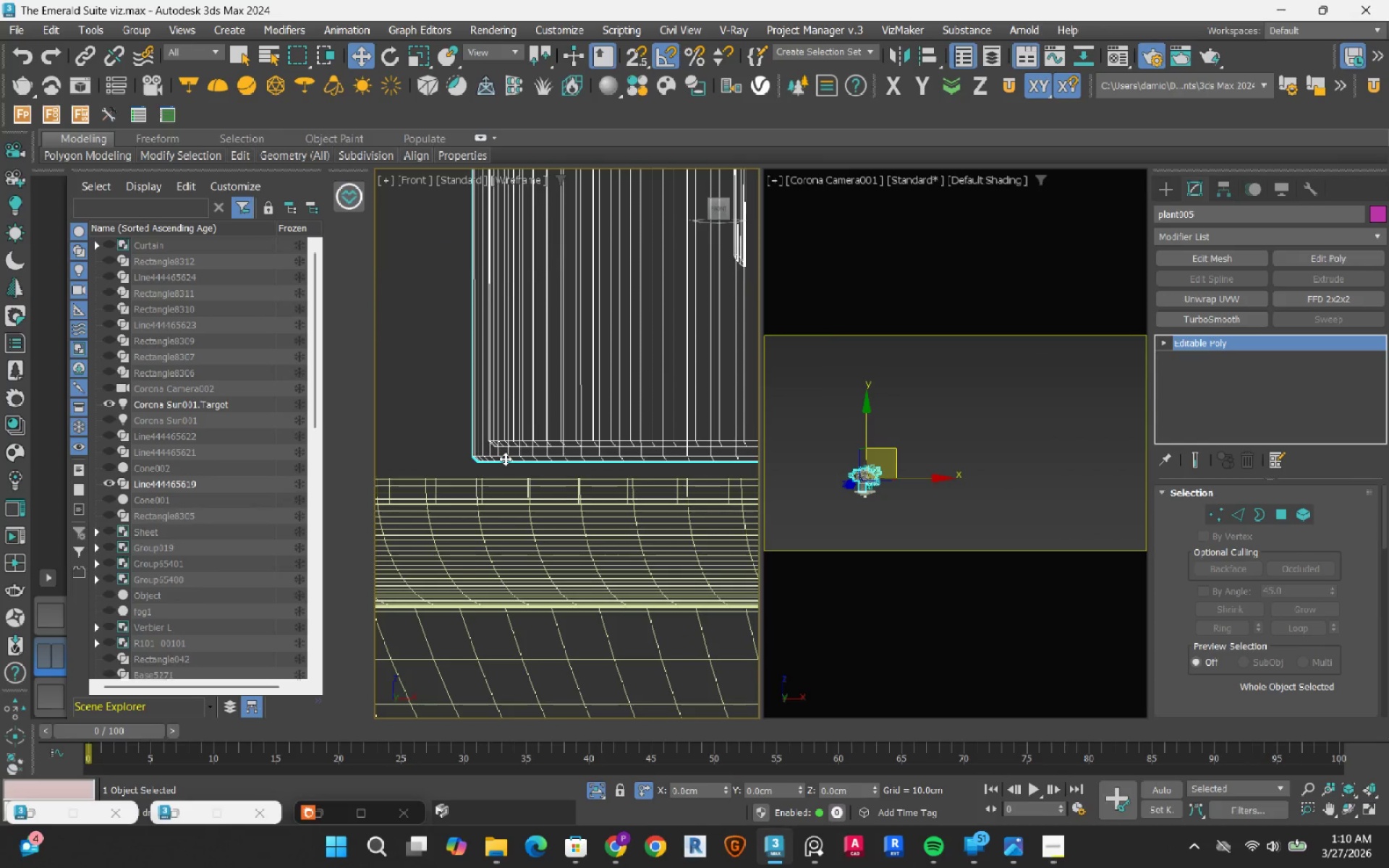 
left_click_drag(start_coordinate=[505, 459], to_coordinate=[493, 498])
 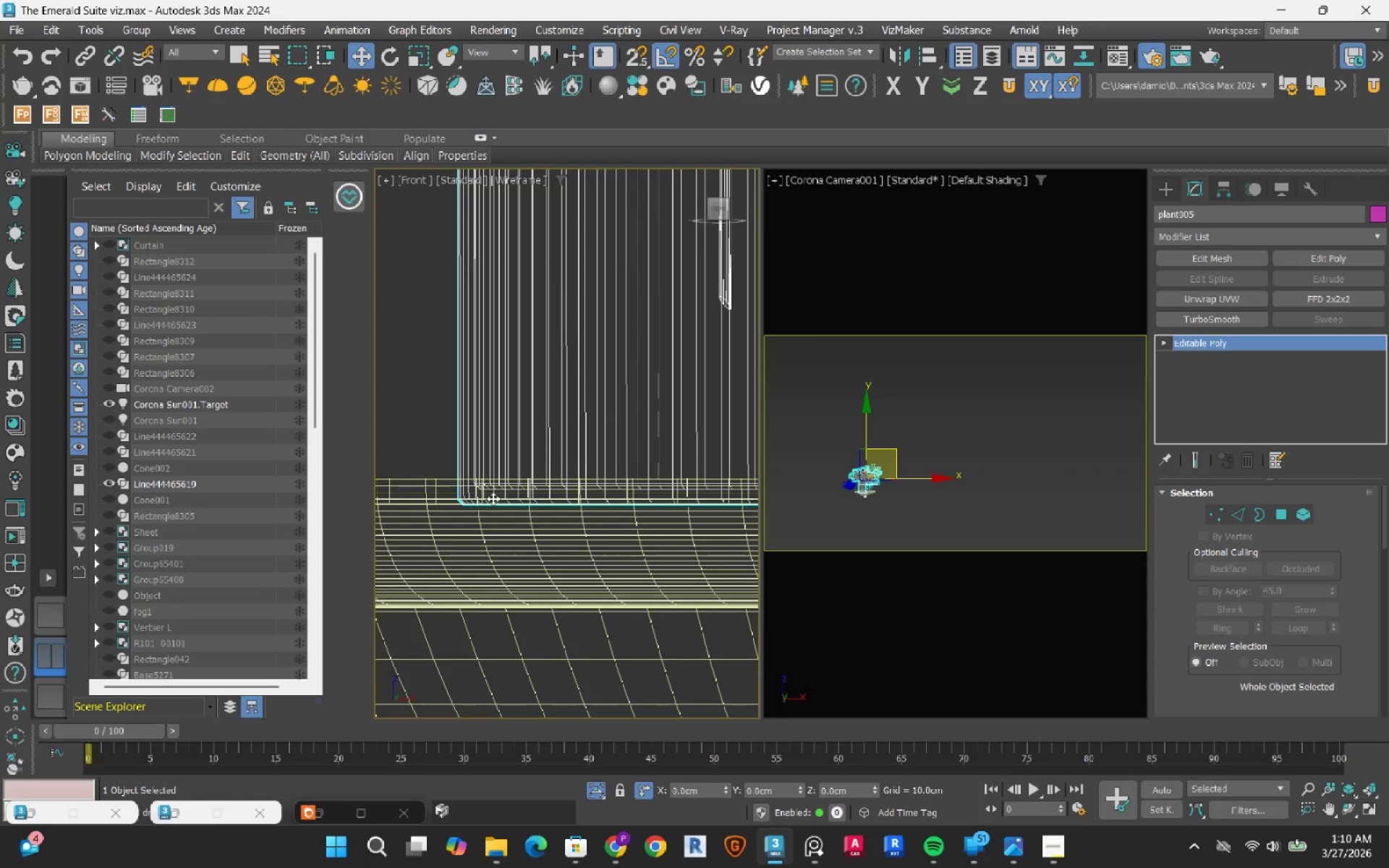 
scroll: coordinate [493, 497], scroll_direction: down, amount: 15.0
 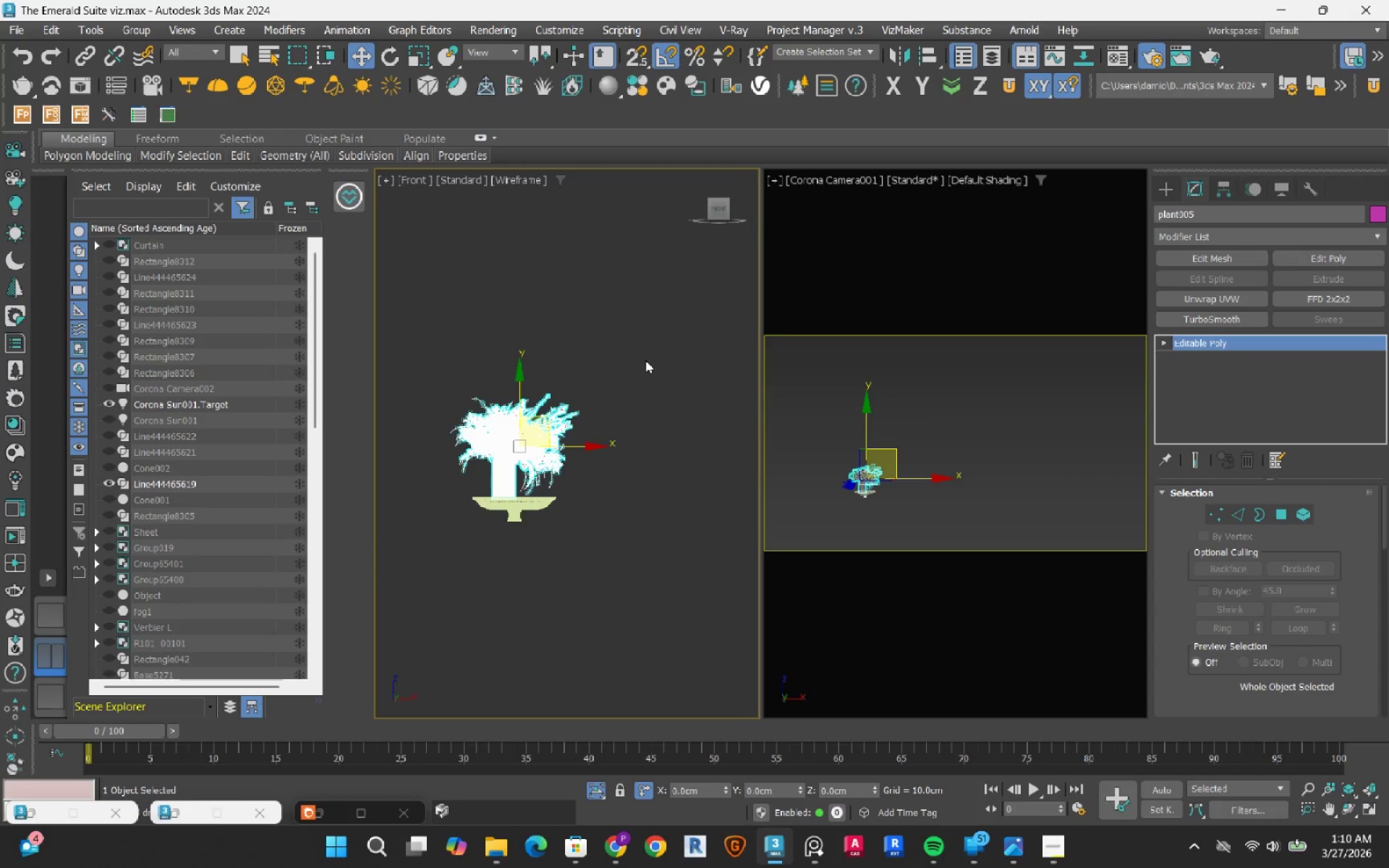 
left_click([647, 359])
 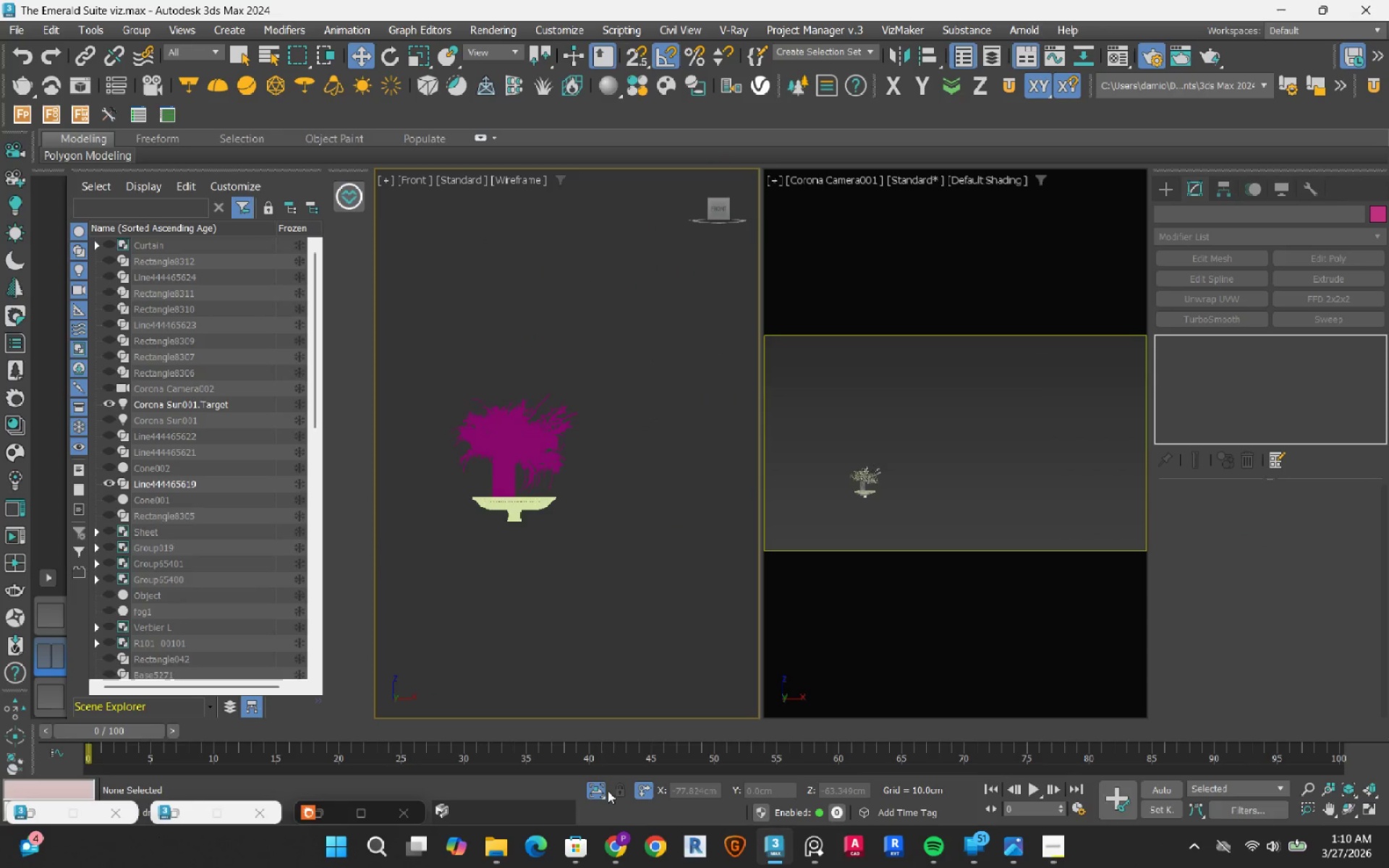 
left_click([598, 789])
 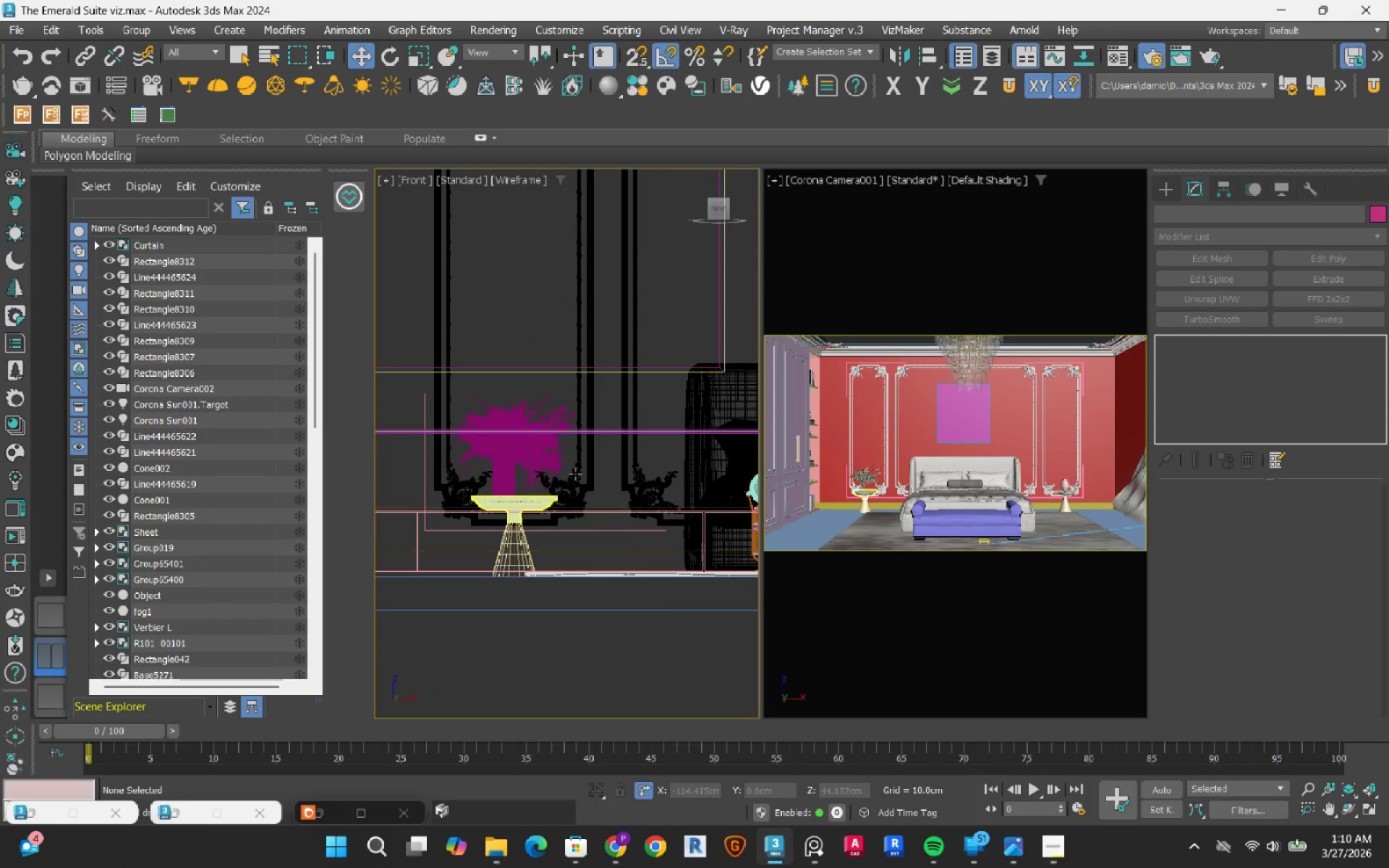 
scroll: coordinate [567, 485], scroll_direction: down, amount: 7.0
 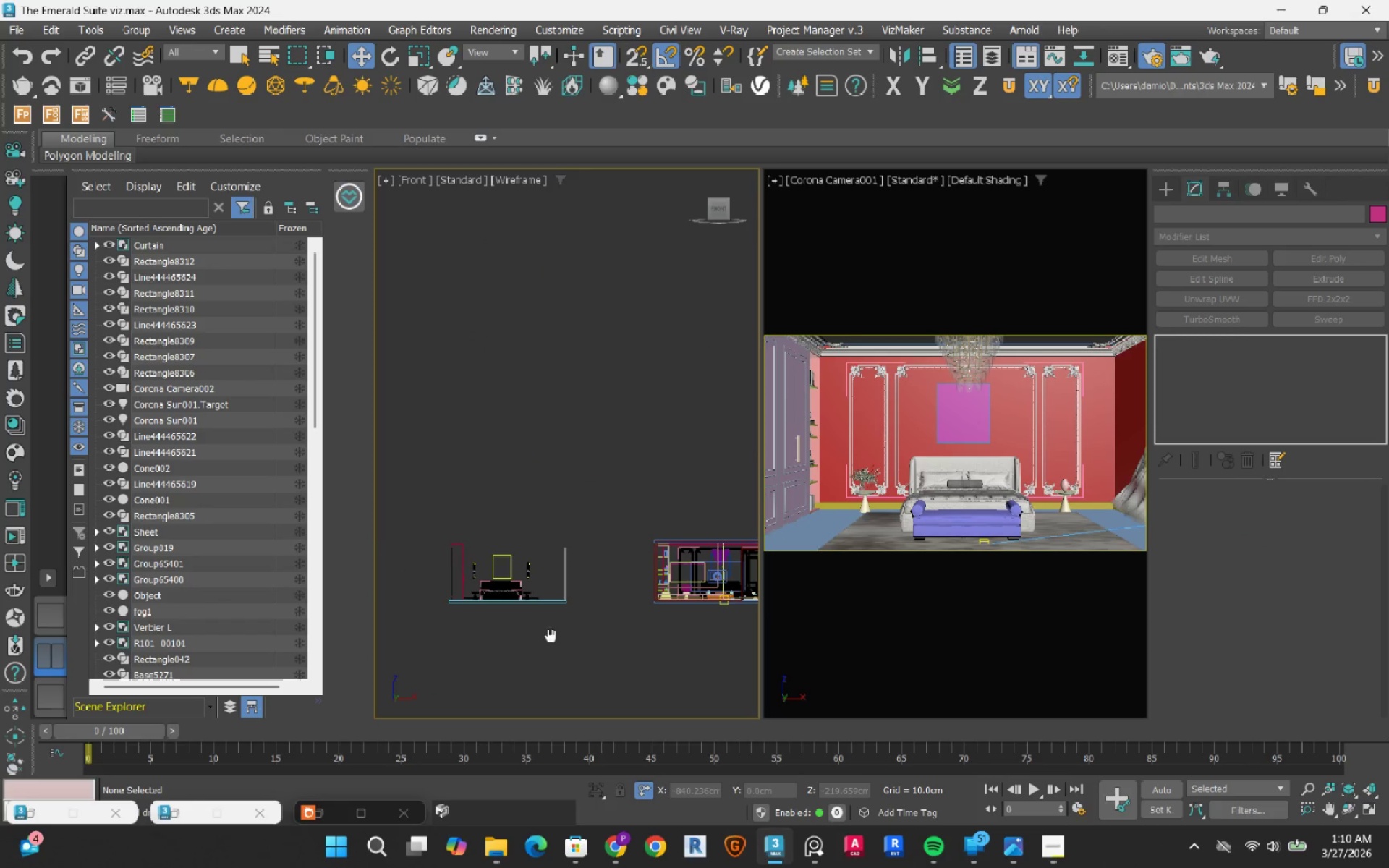 
left_click([480, 527])
 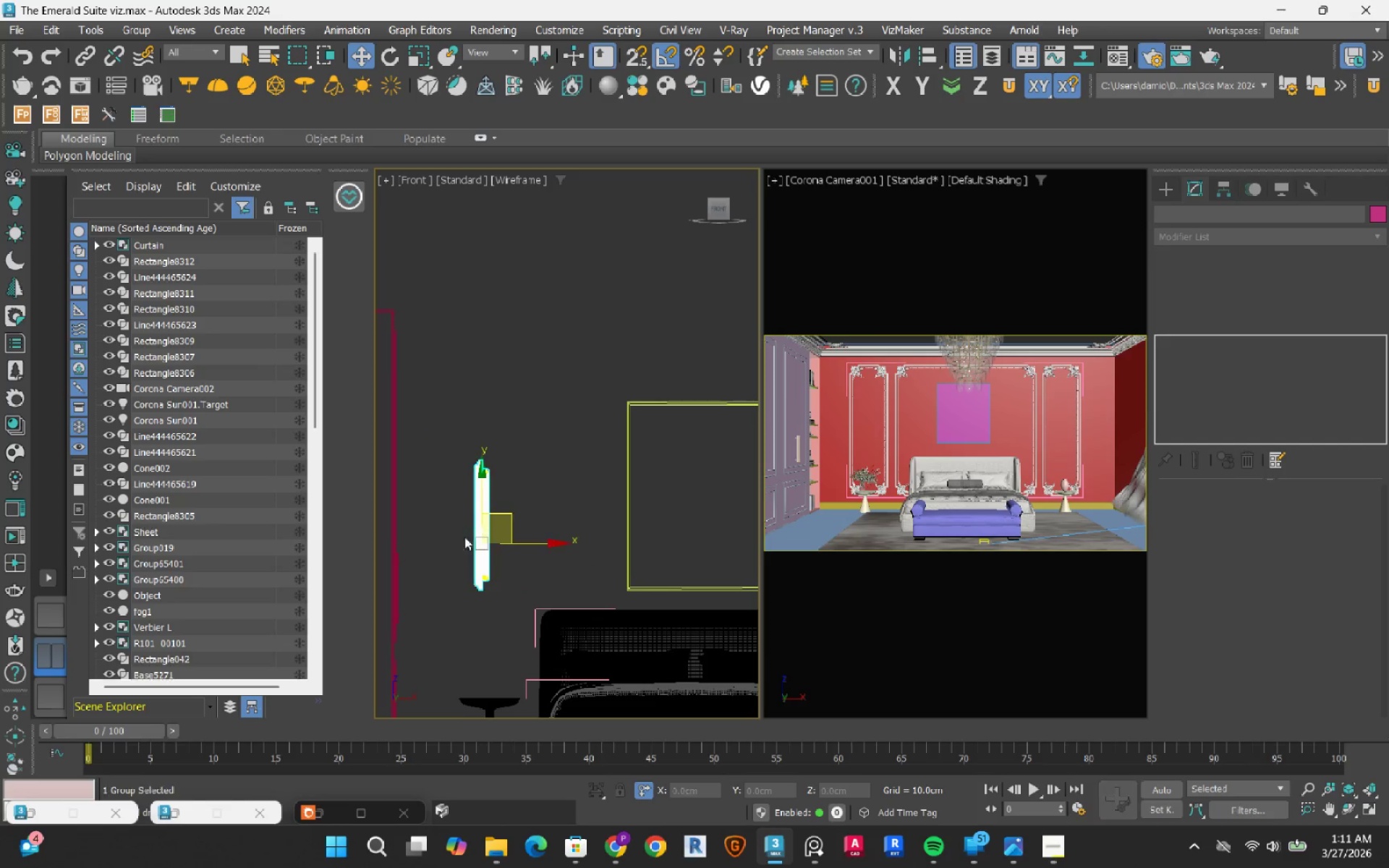 
scroll: coordinate [475, 542], scroll_direction: up, amount: 7.0
 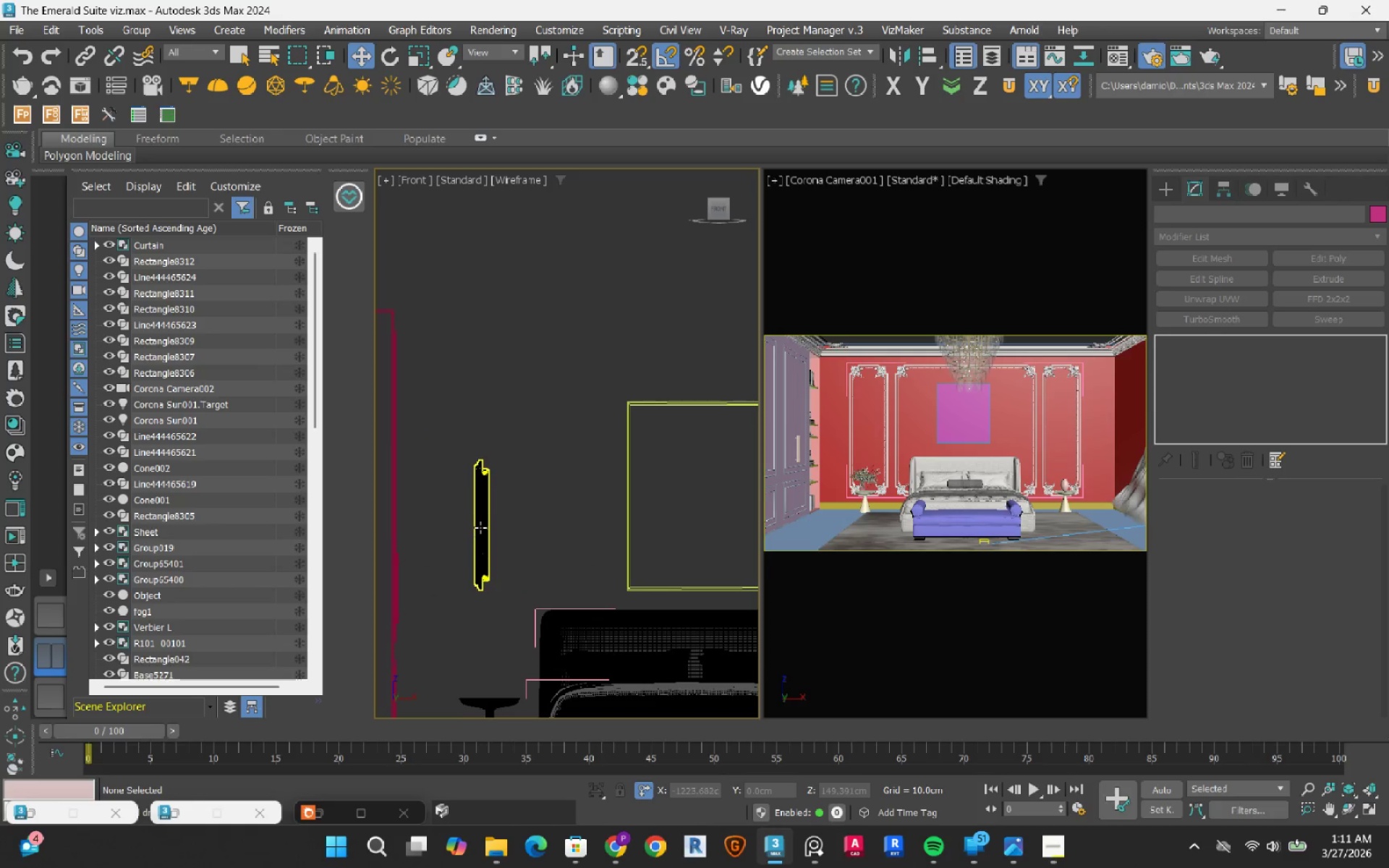 
scroll: coordinate [445, 554], scroll_direction: down, amount: 8.0
 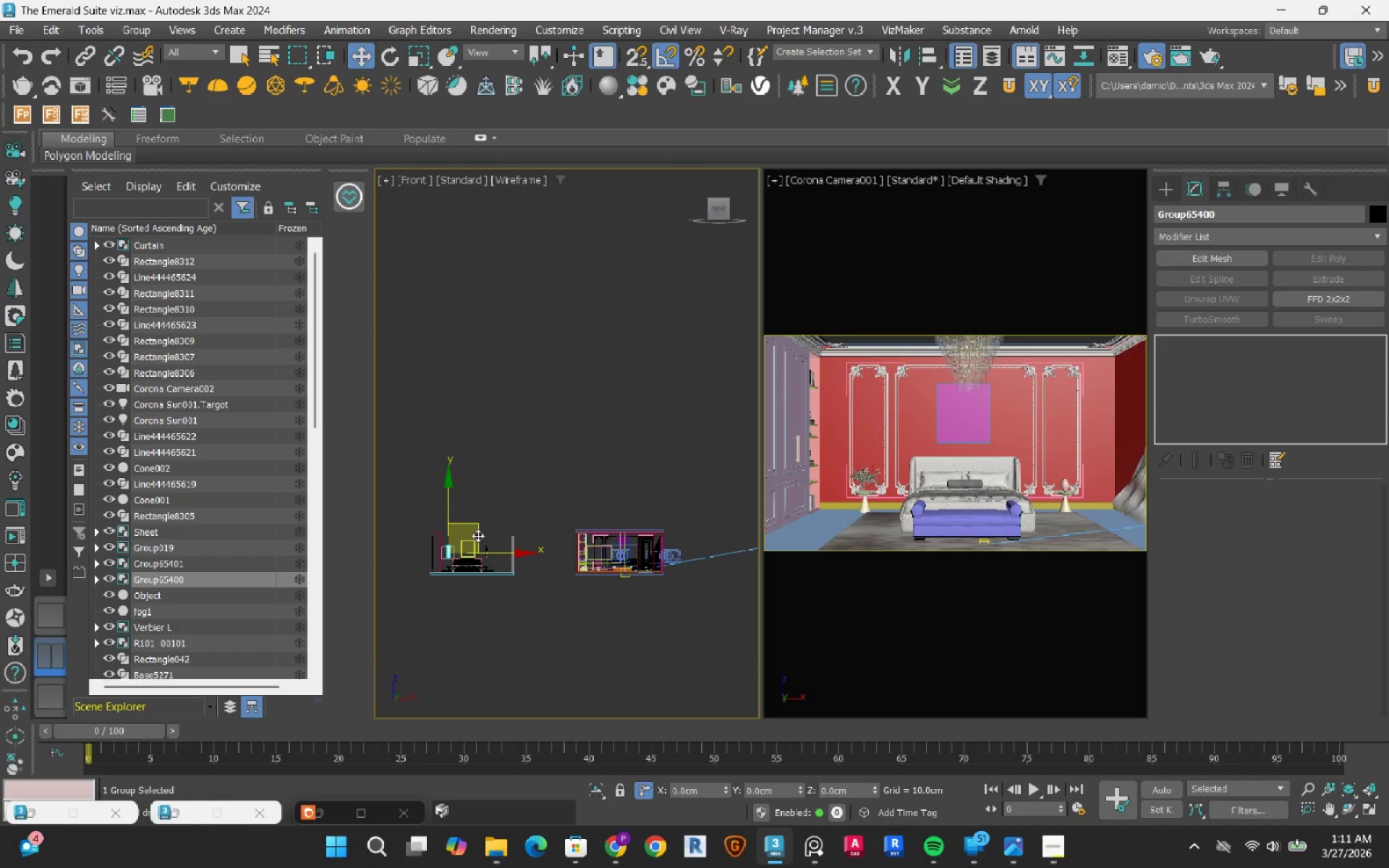 
left_click_drag(start_coordinate=[477, 535], to_coordinate=[636, 532])
 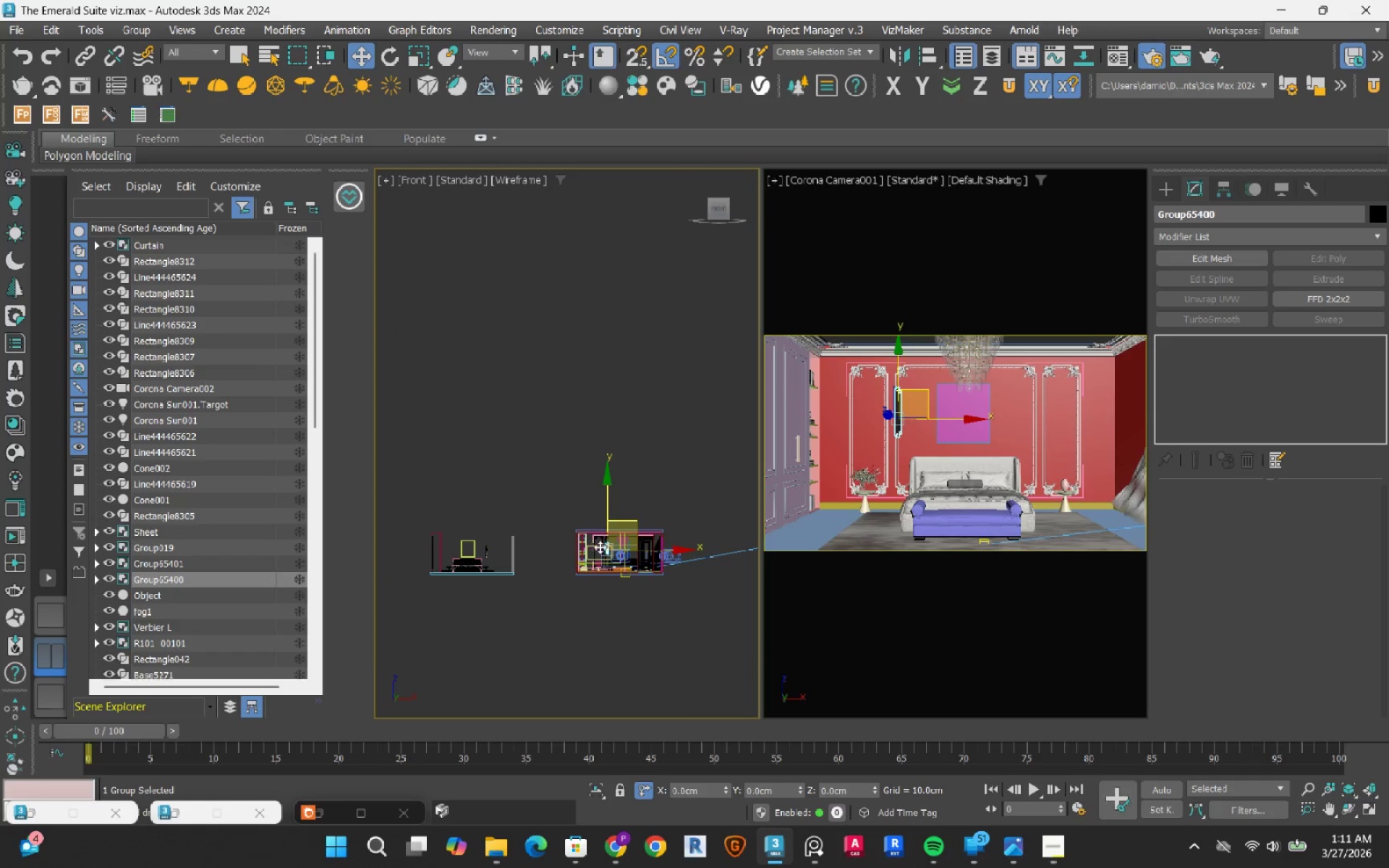 
scroll: coordinate [607, 547], scroll_direction: up, amount: 19.0
 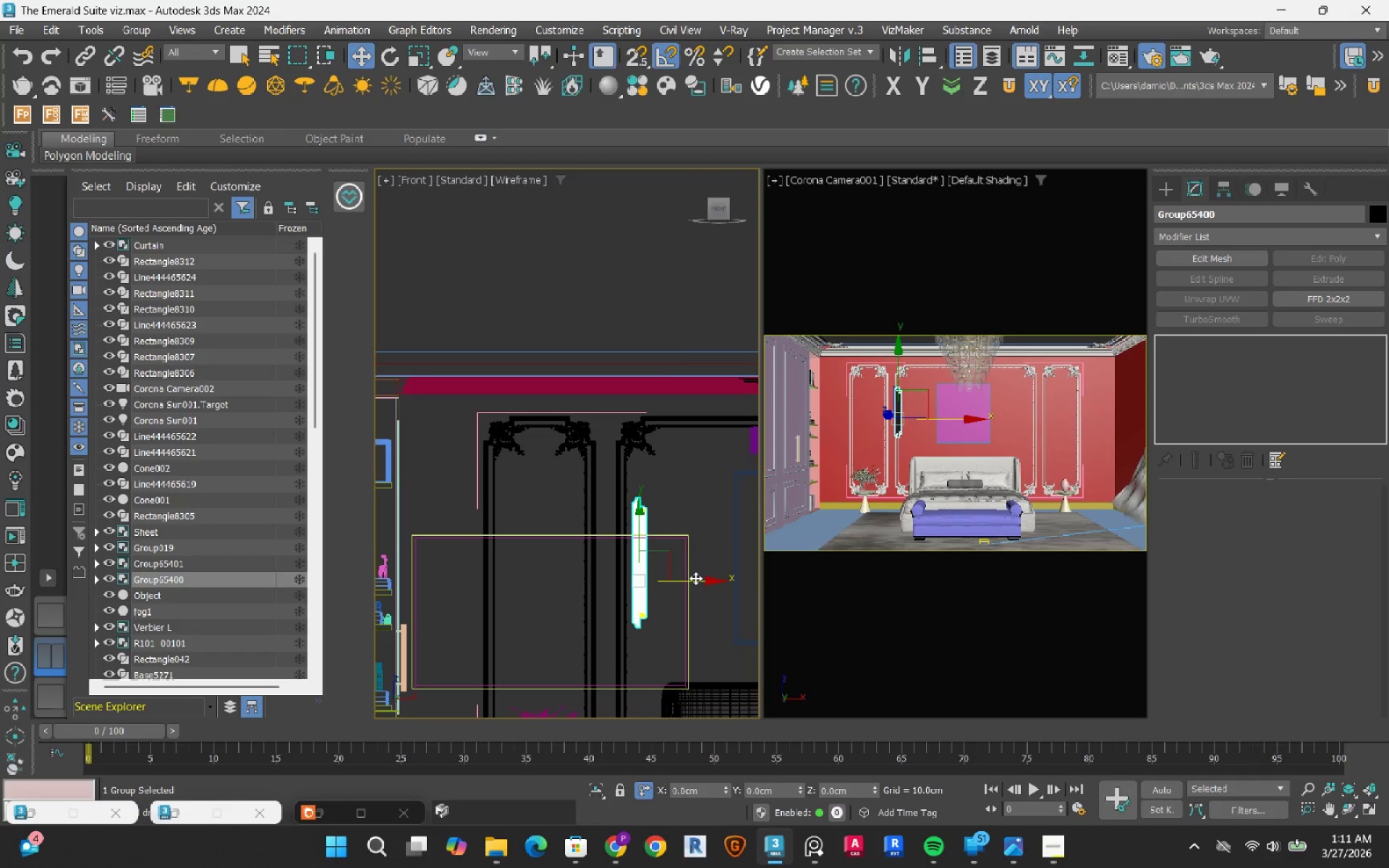 
left_click_drag(start_coordinate=[693, 582], to_coordinate=[587, 582])
 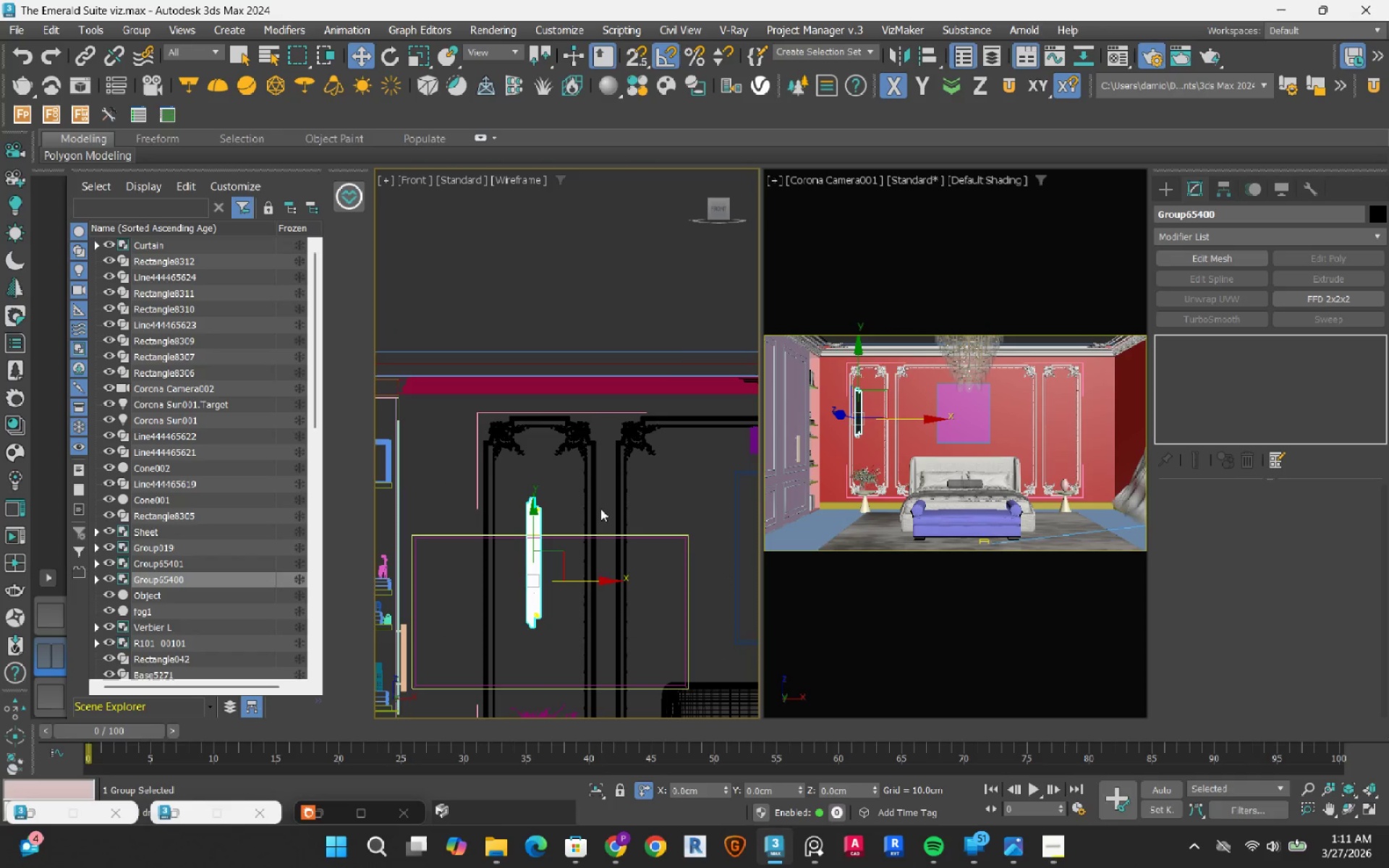 
hold_key(key=ControlLeft, duration=0.5)
left_click([590, 498])
 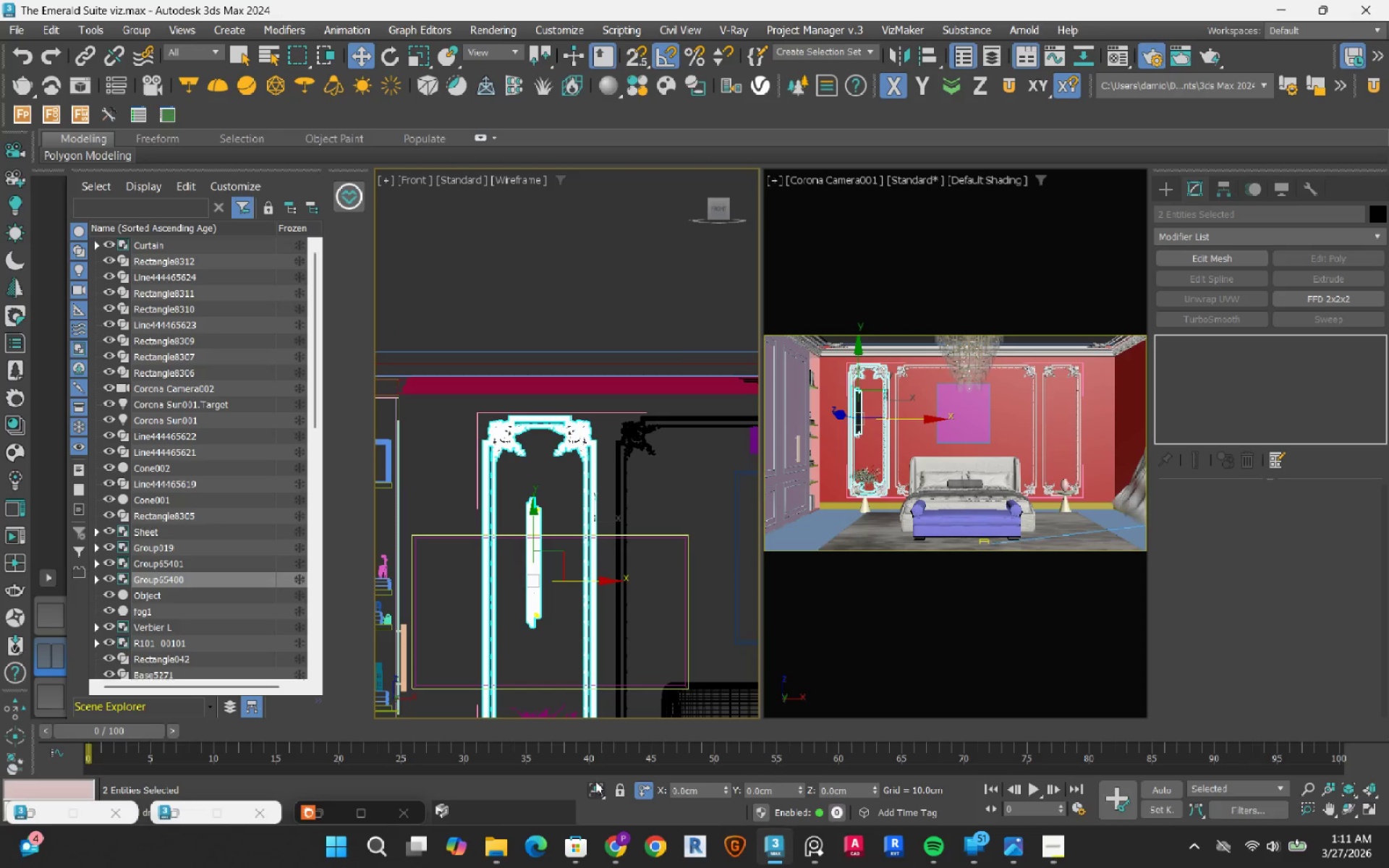 
left_click([595, 795])
 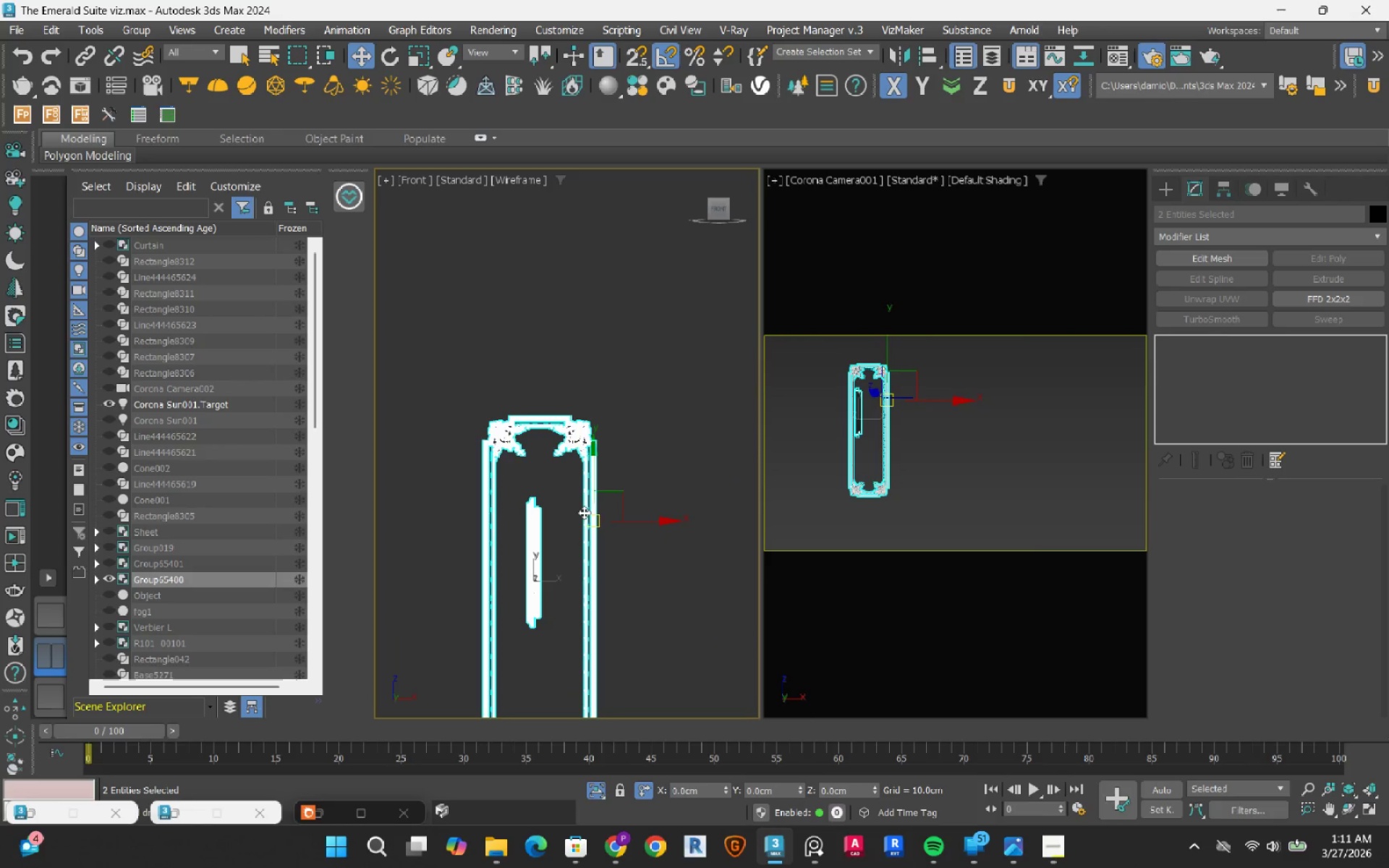 
left_click([553, 592])
 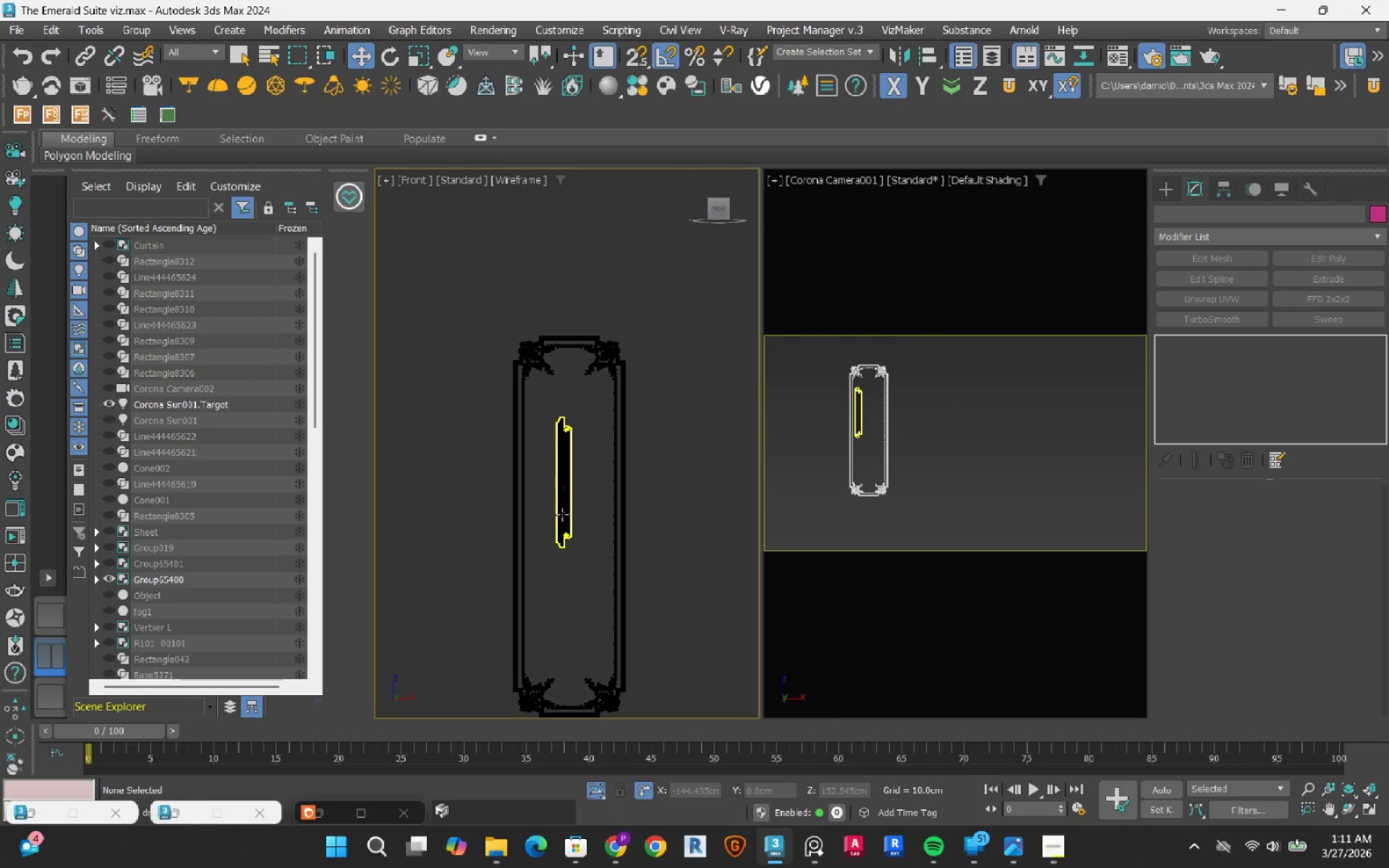 
scroll: coordinate [553, 592], scroll_direction: none, amount: 0.0
 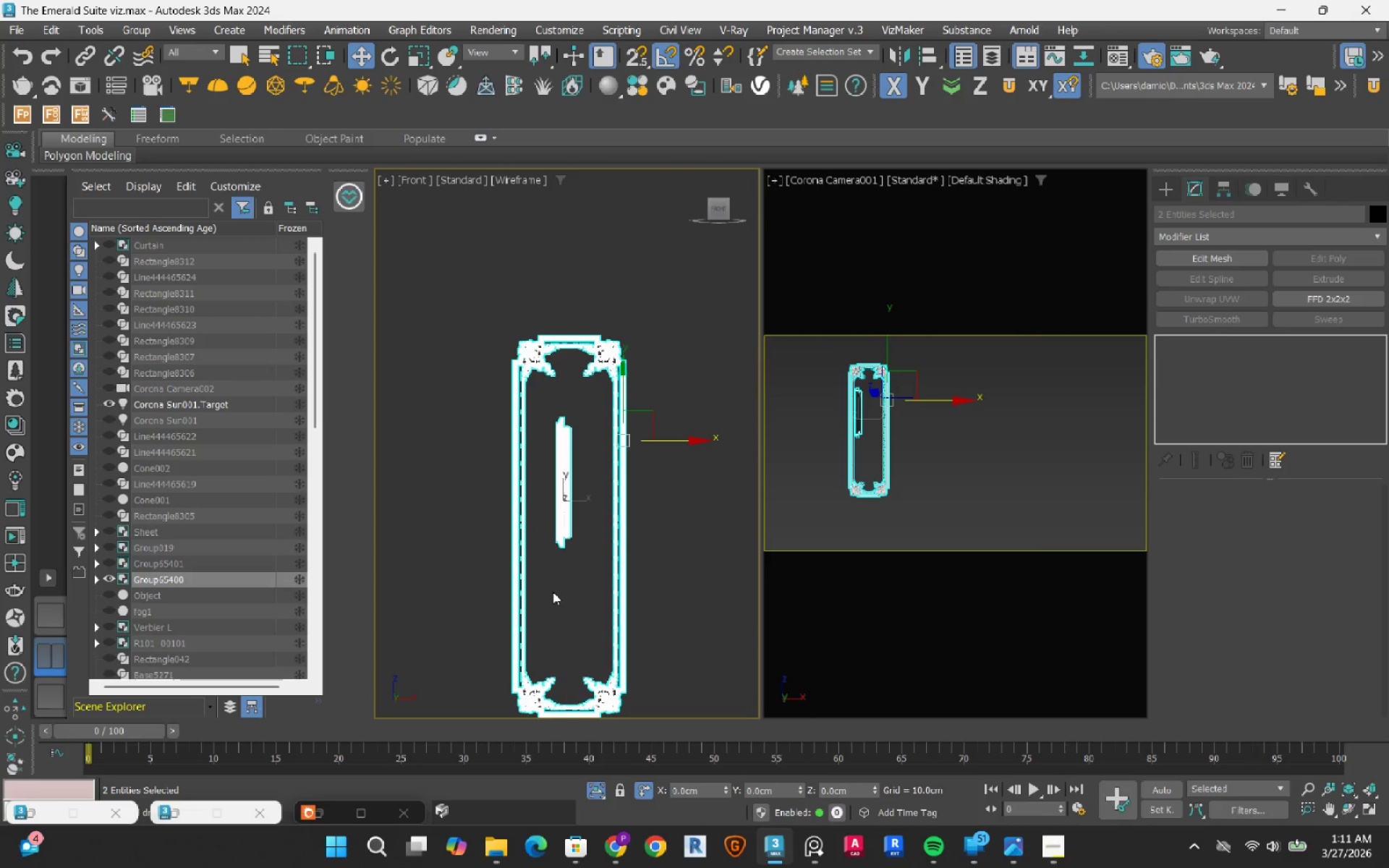 
double_click([562, 514])
 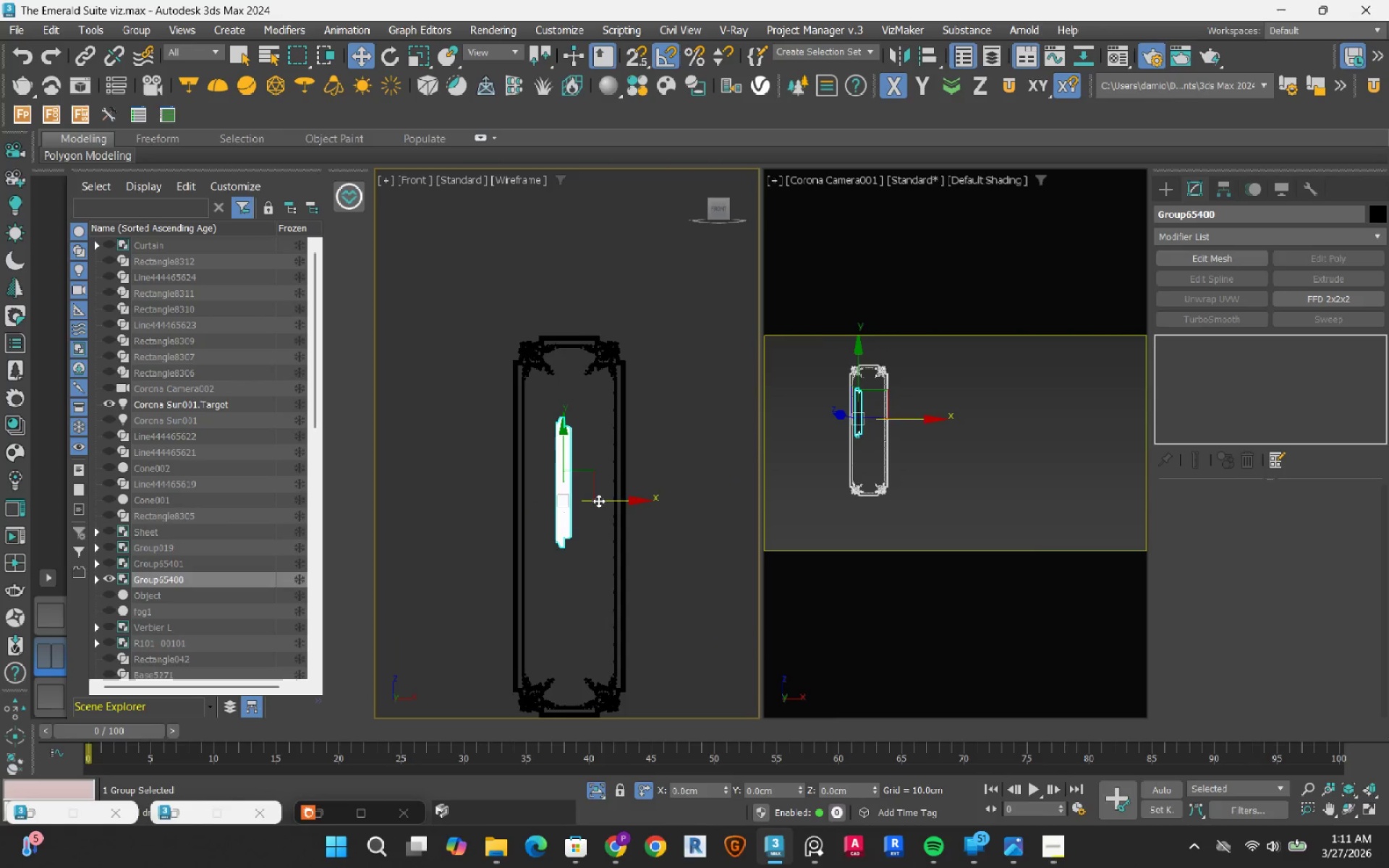 
left_click_drag(start_coordinate=[609, 501], to_coordinate=[618, 505])
 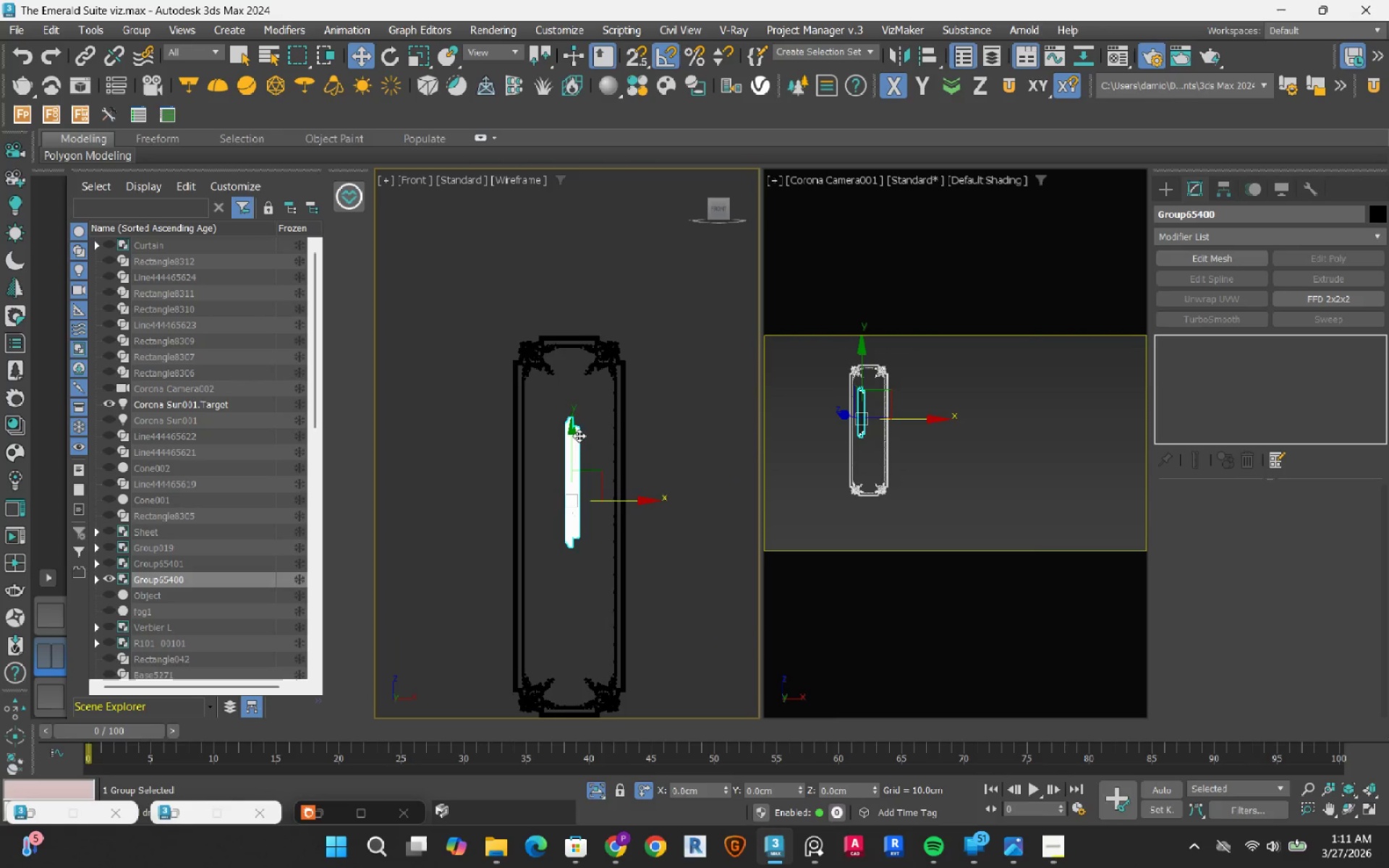 
left_click_drag(start_coordinate=[574, 438], to_coordinate=[569, 307])
 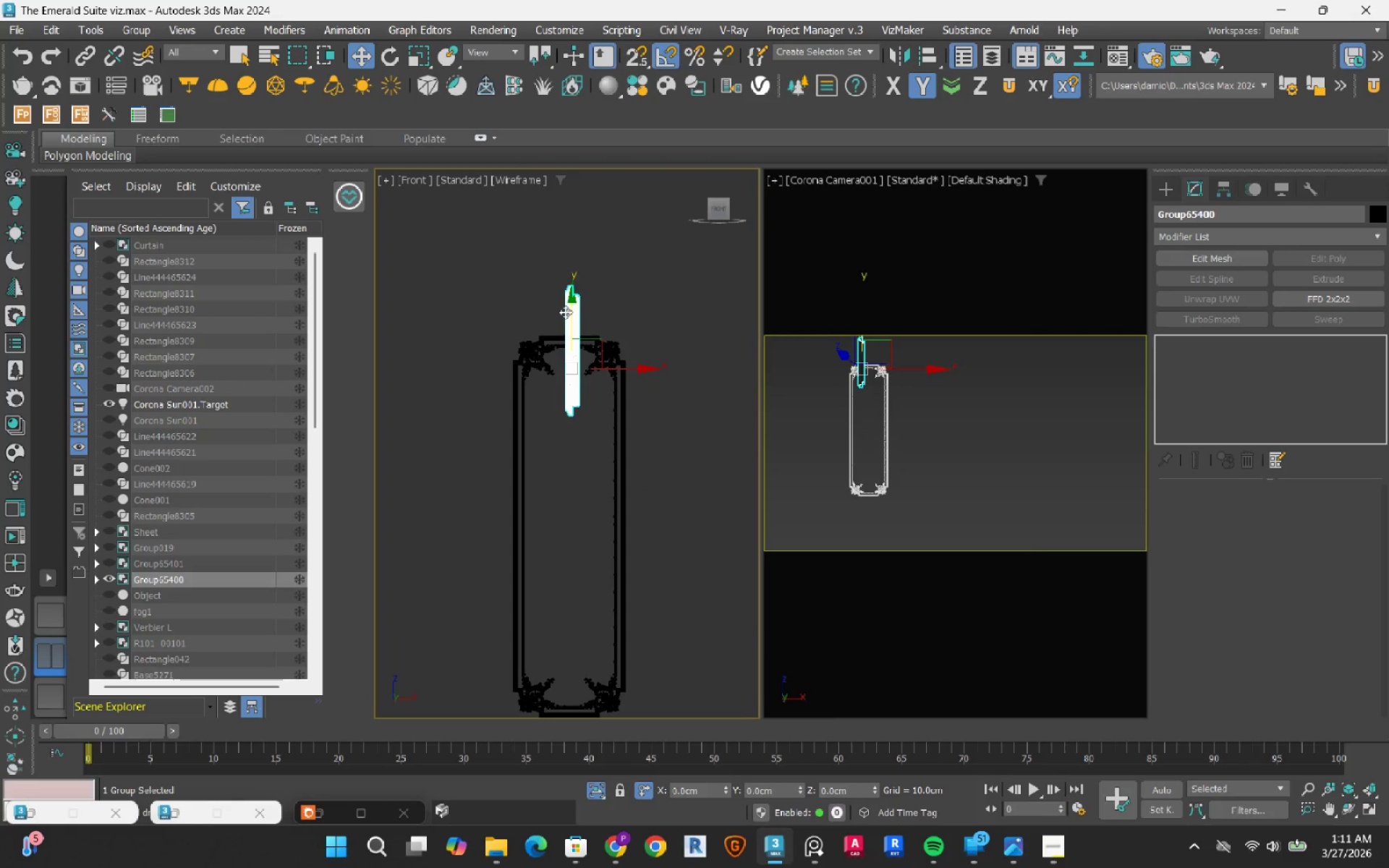 
scroll: coordinate [598, 451], scroll_direction: up, amount: 3.0
 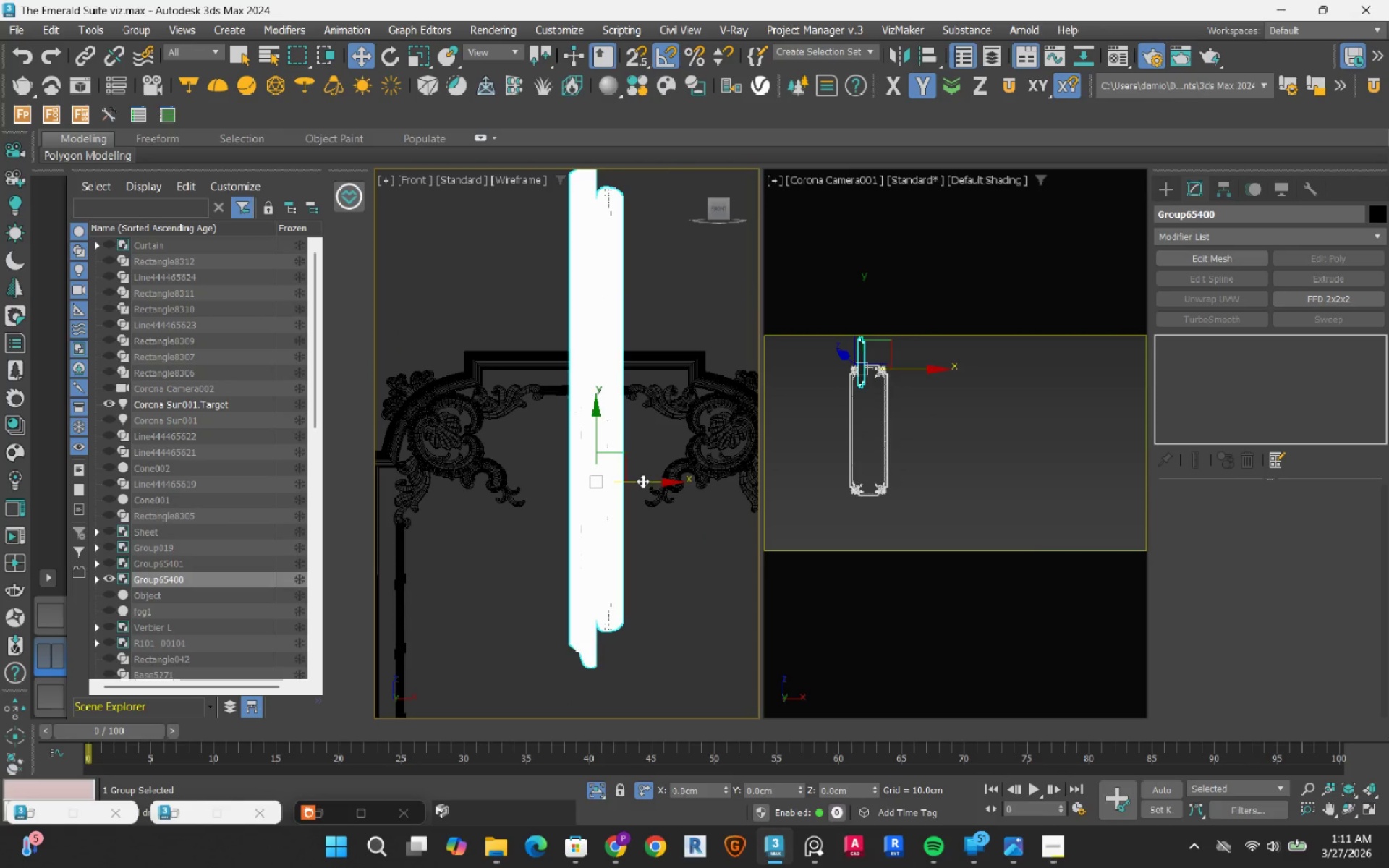 
left_click_drag(start_coordinate=[644, 483], to_coordinate=[629, 490])
 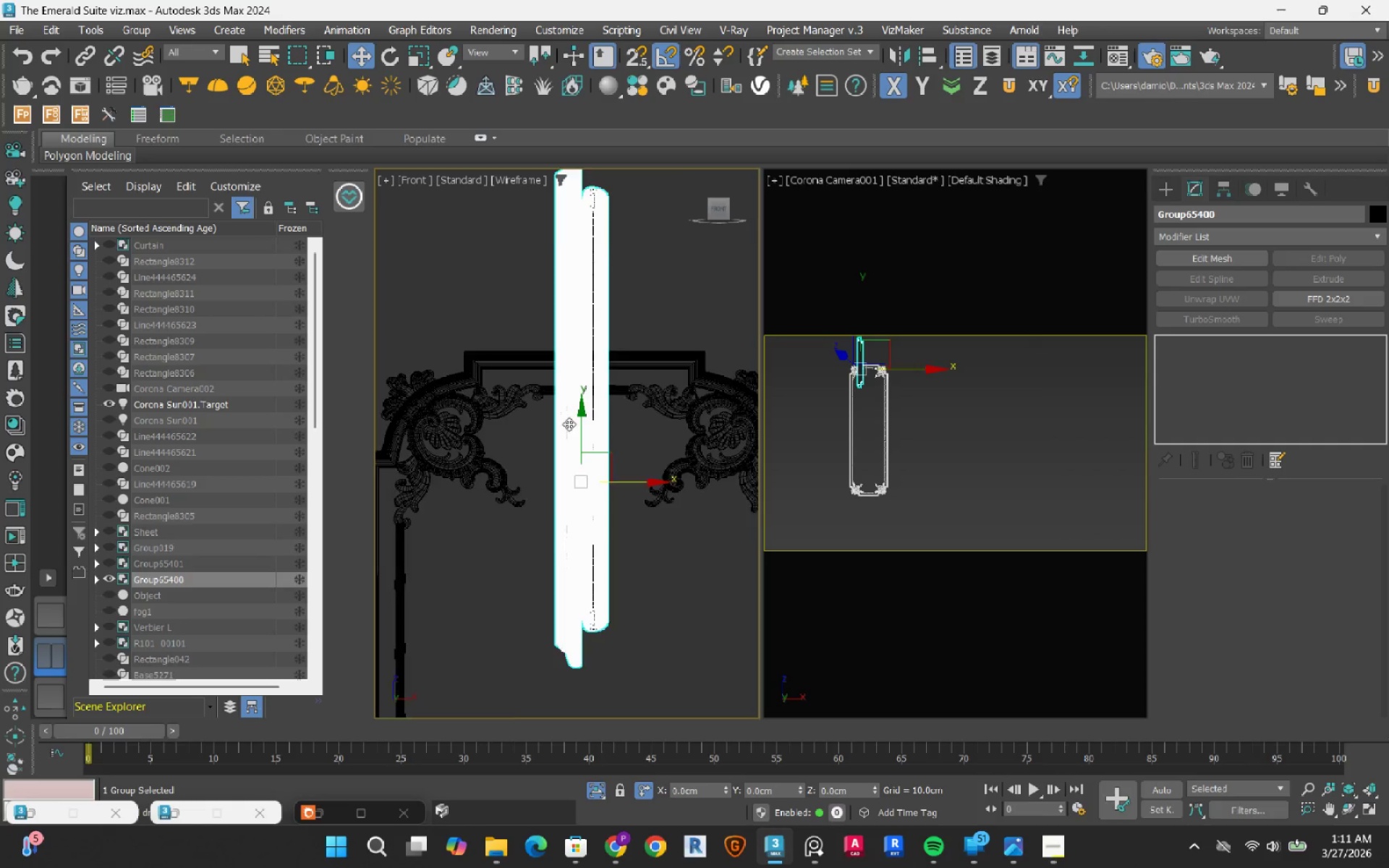 
scroll: coordinate [582, 289], scroll_direction: down, amount: 5.0
 